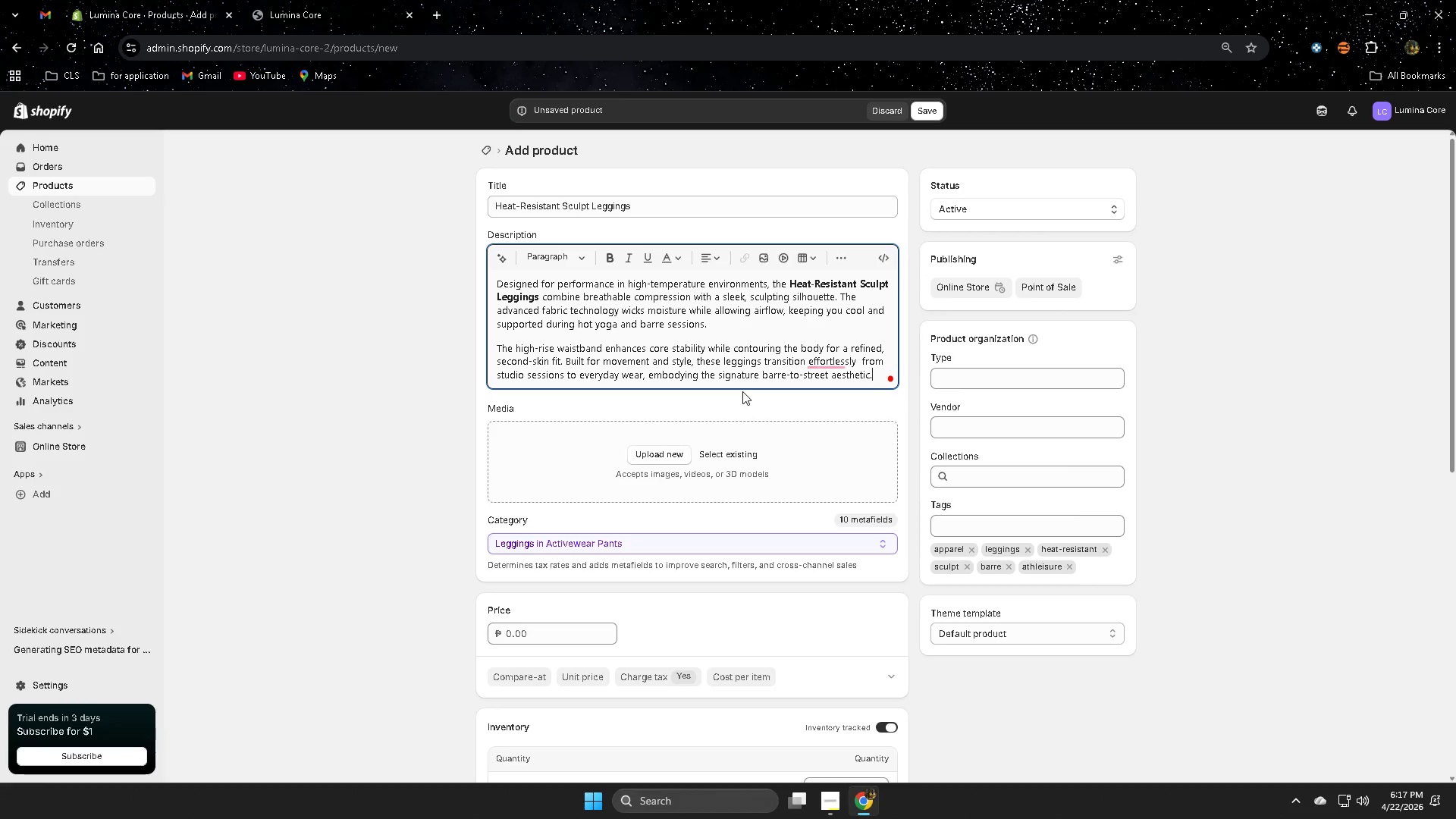 
key(Enter)
 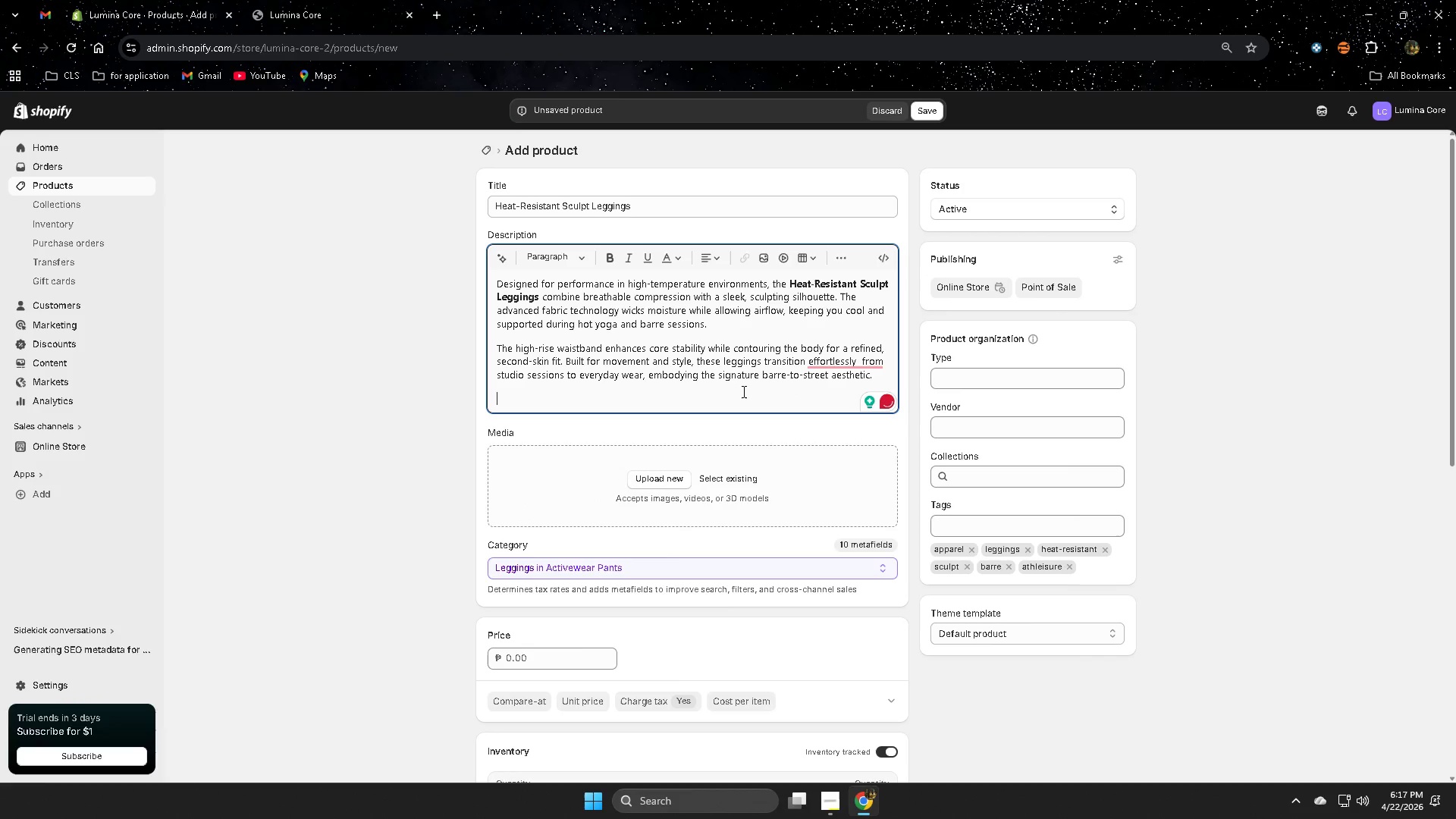 
hold_key(key=ShiftRight, duration=0.5)
 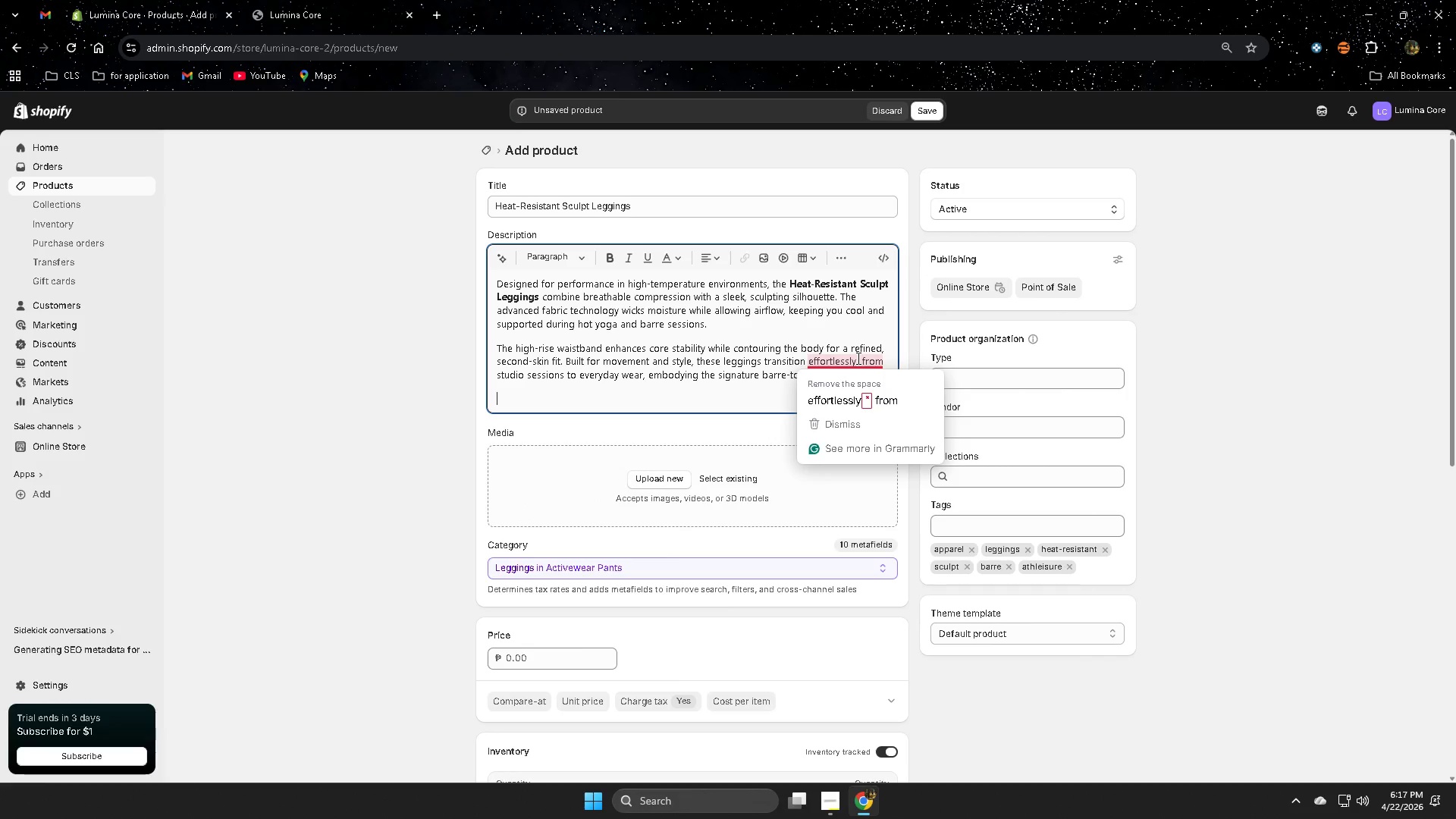 
left_click([851, 399])
 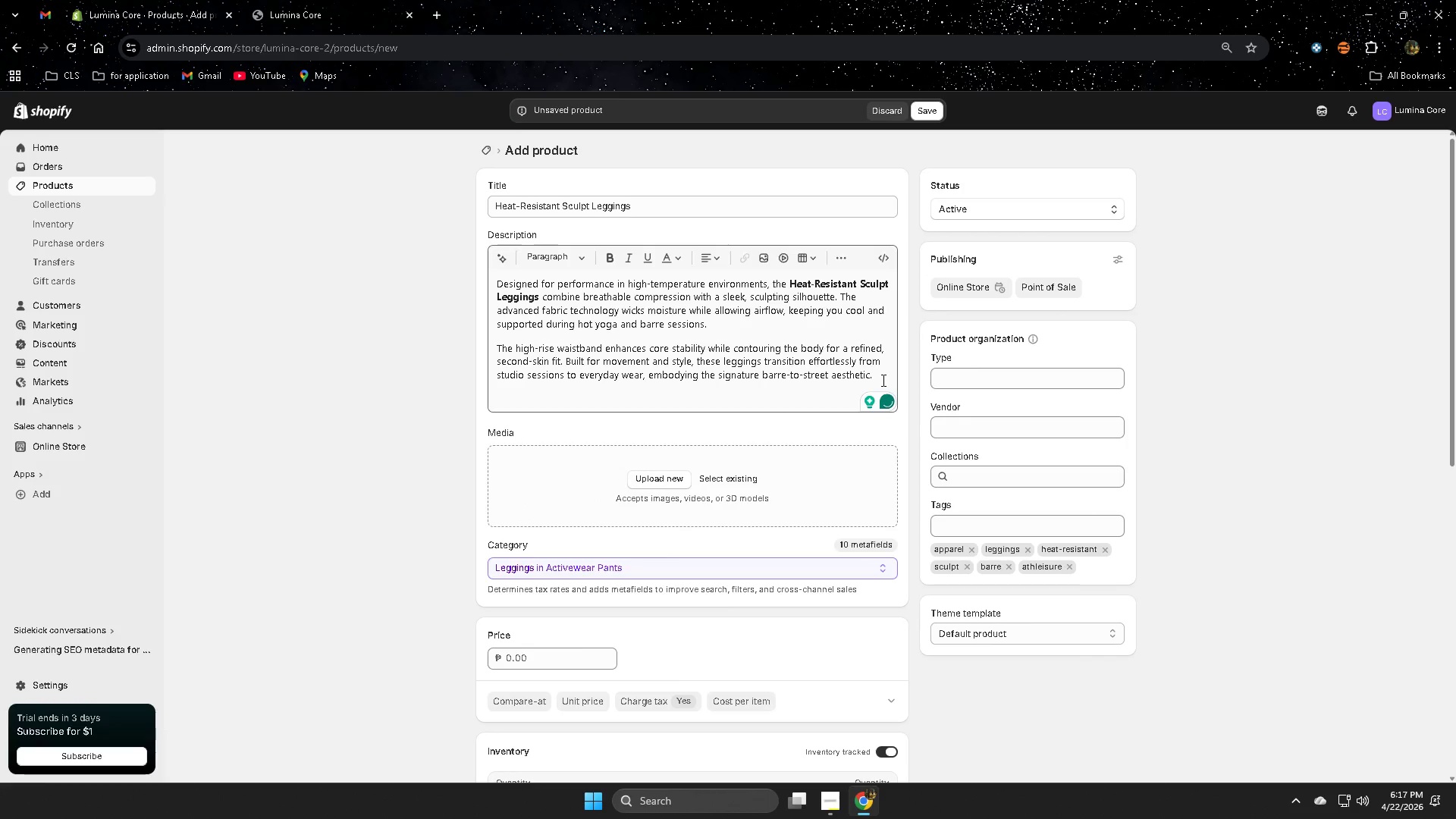 
left_click([882, 380])
 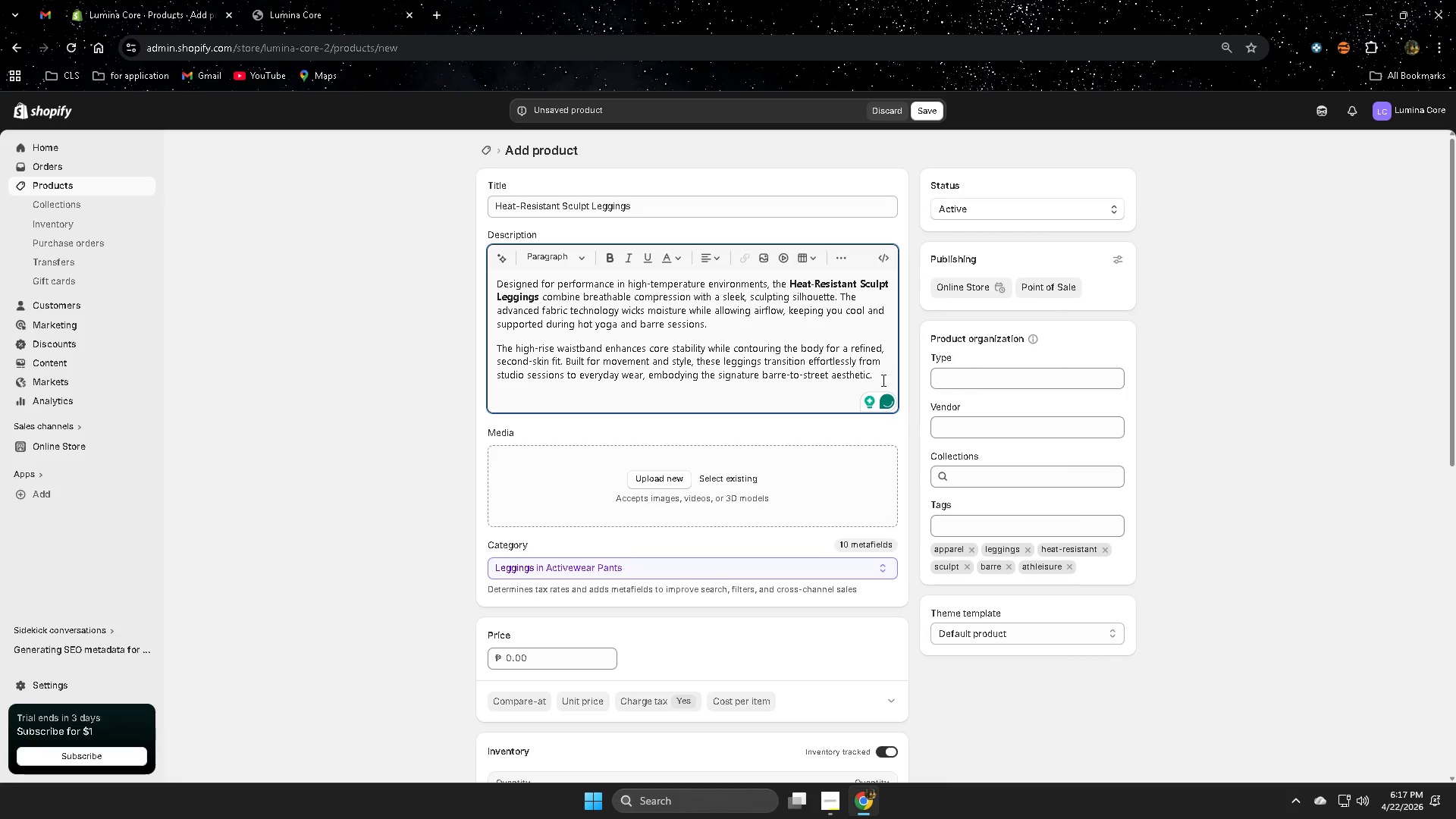 
key(Space)
 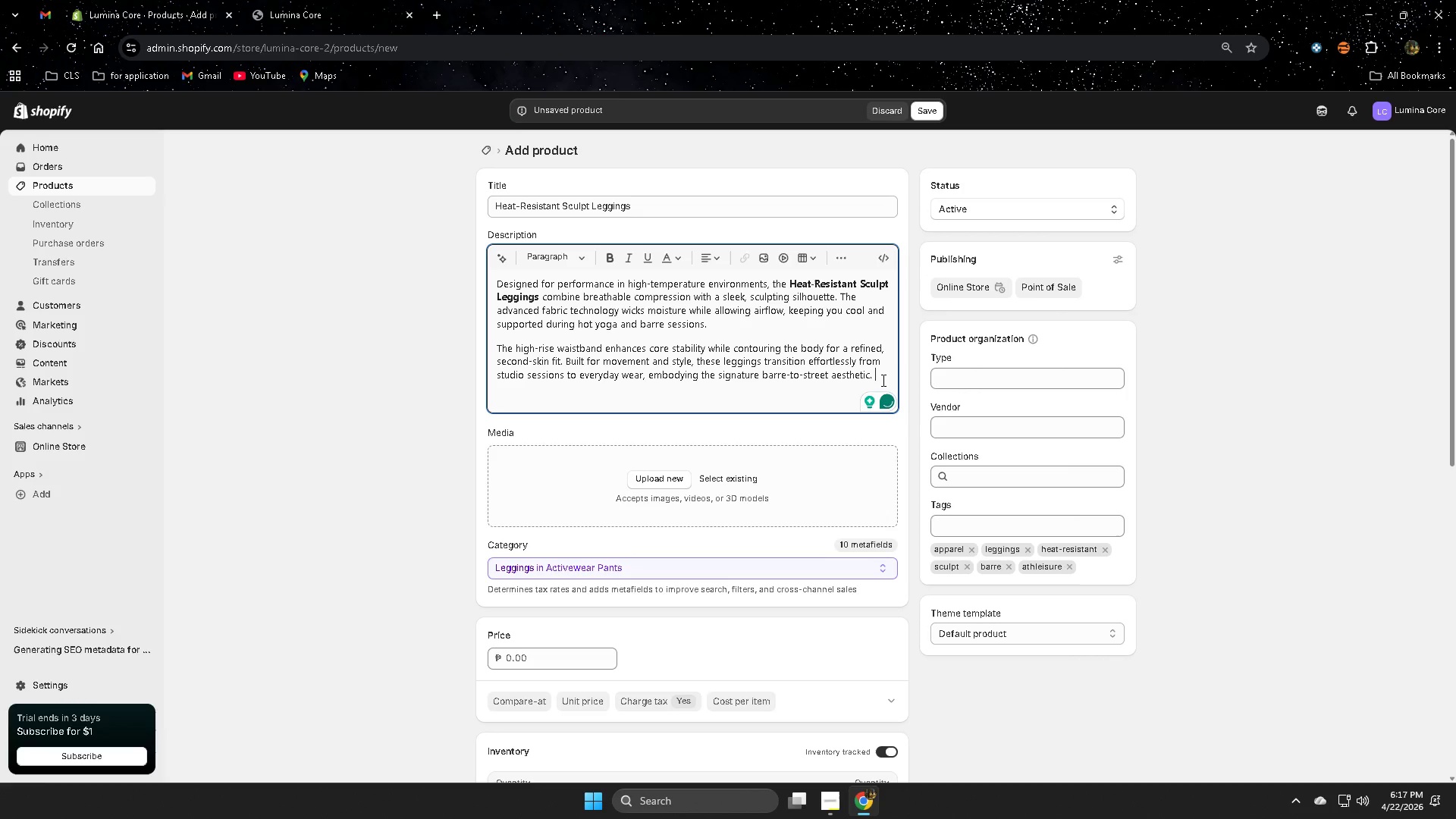 
key(Enter)
 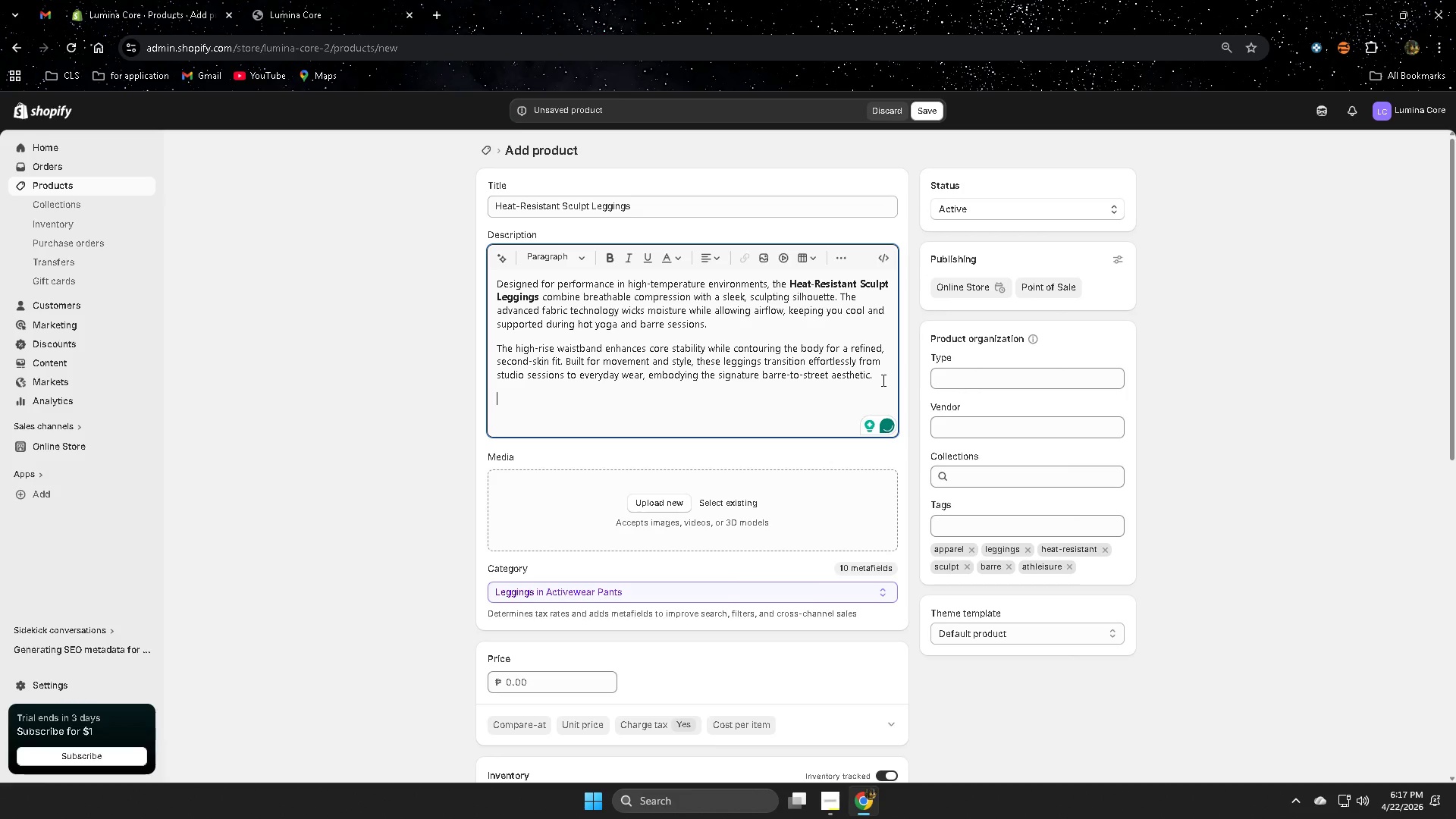 
type(Dr)
key(Backspace)
type(urable )
key(Backspace)
type(, fl)
key(Backspace)
key(Backspace)
type(fli)
key(Backspace)
type(exible, and )
 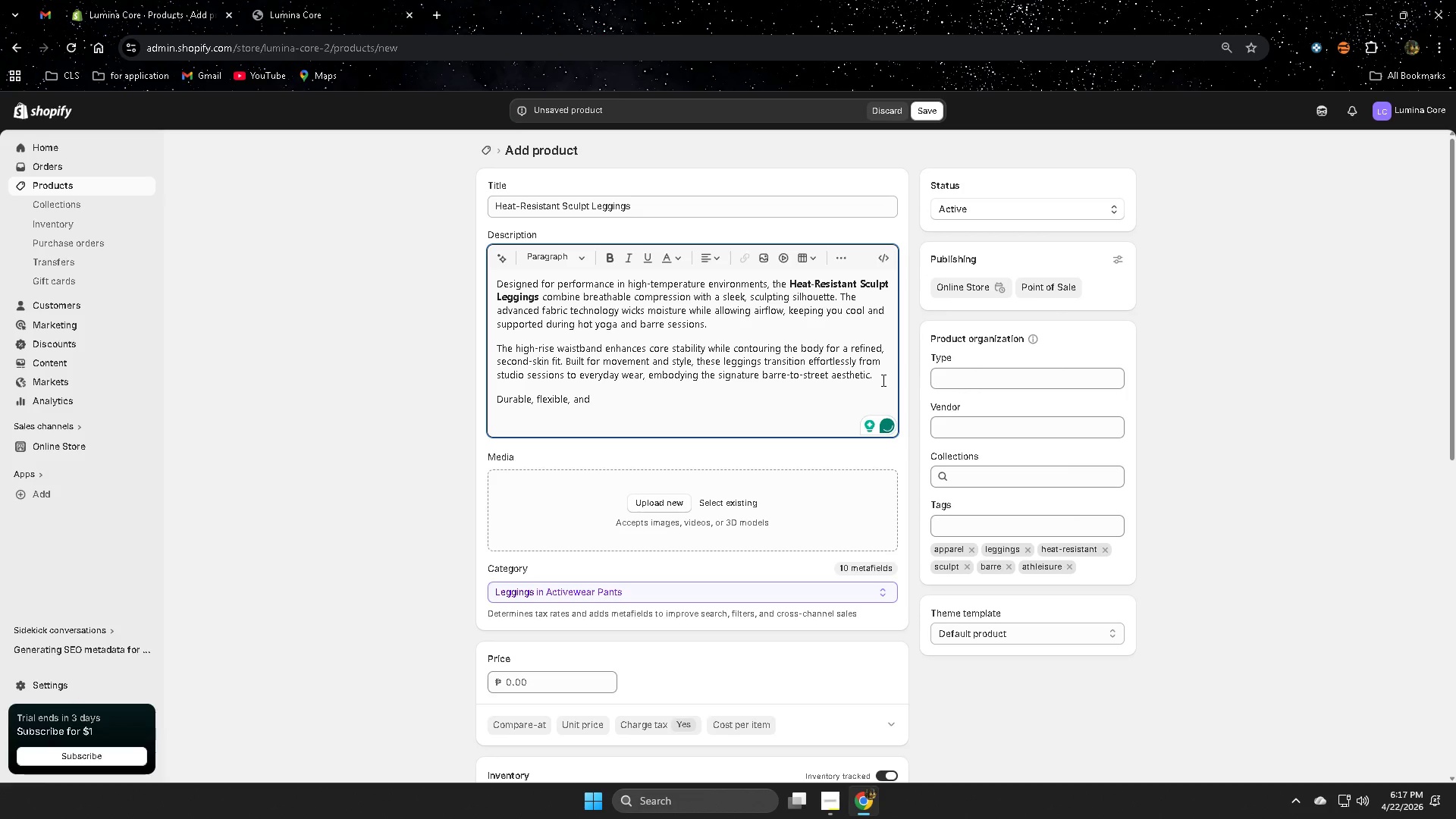 
type(elegant, they deliver both e)
key(Backspace)
type(tech)
 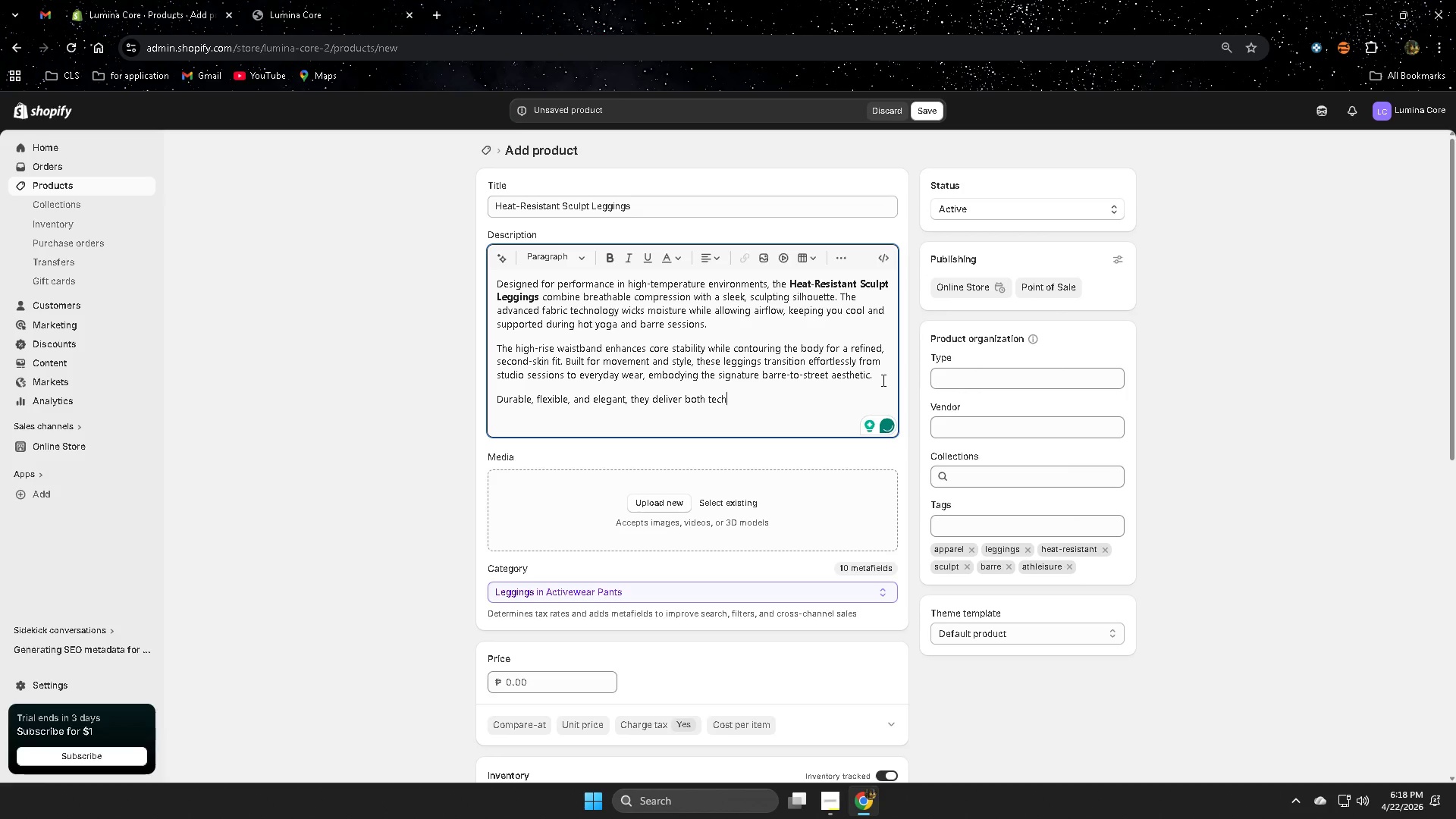 
type(nical)
 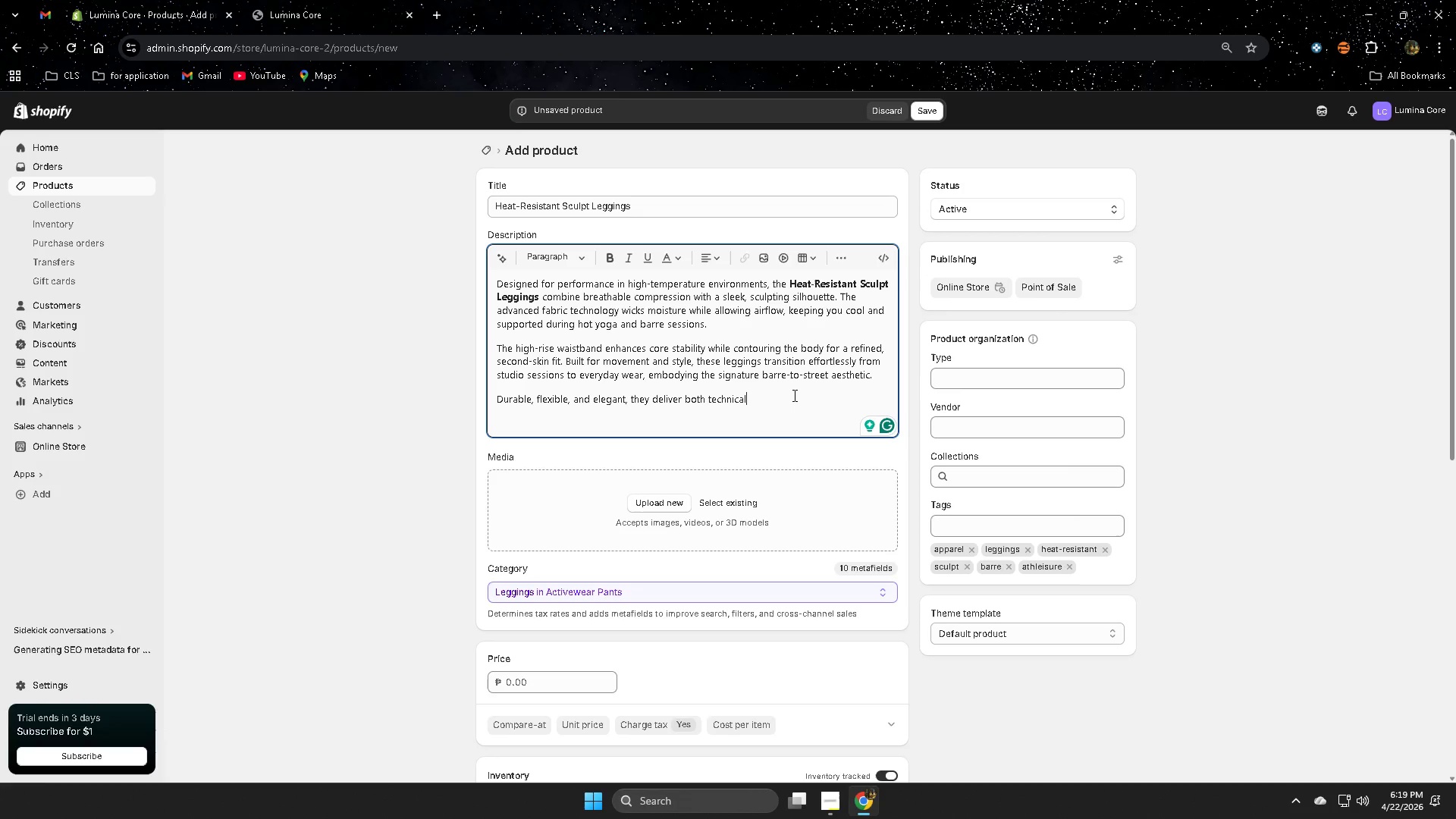 
wait(75.11)
 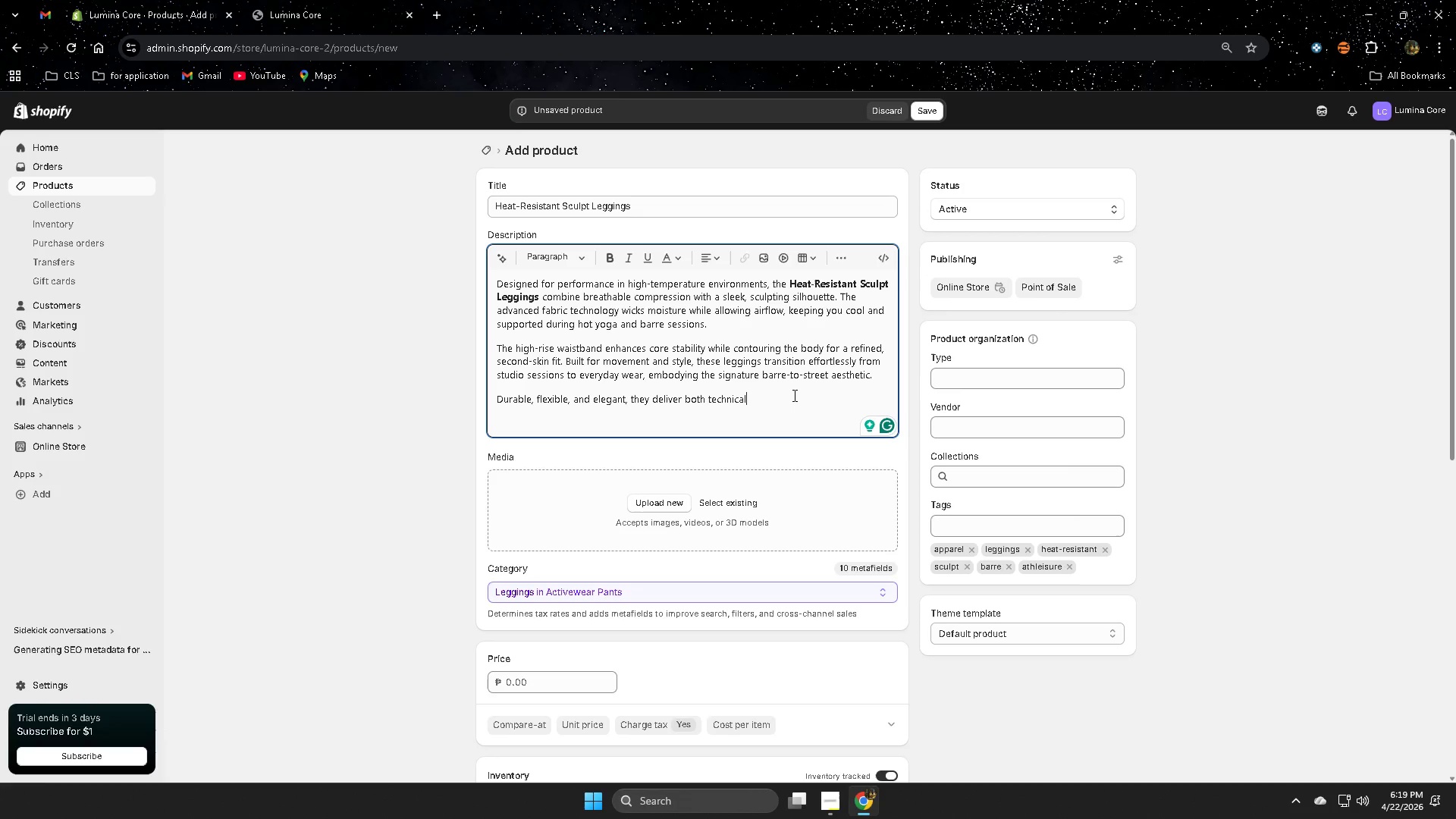 
type(perfo)
key(Backspace)
key(Backspace)
key(Backspace)
key(Backspace)
key(Backspace)
type( performance)
 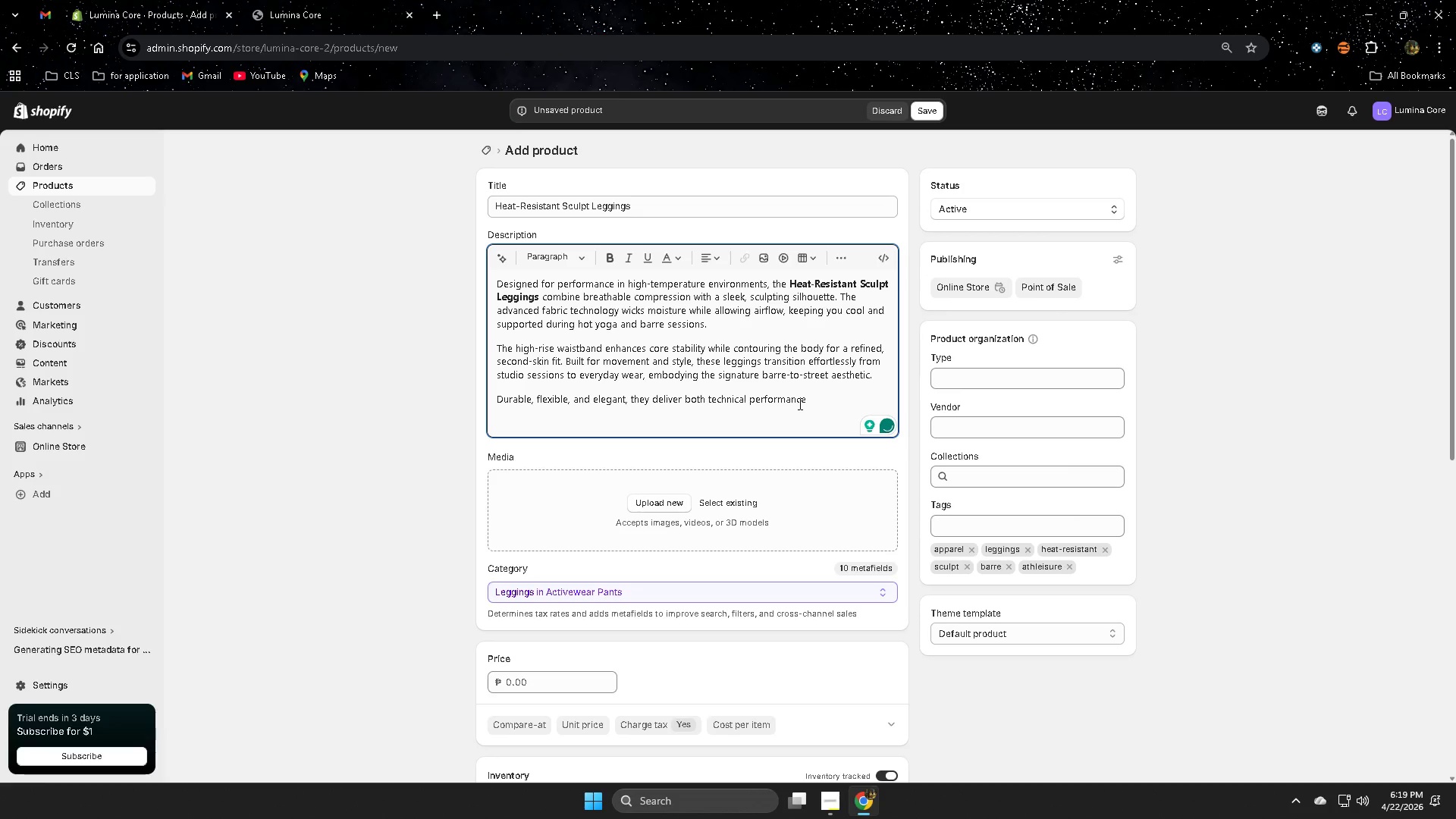 
type( and )
 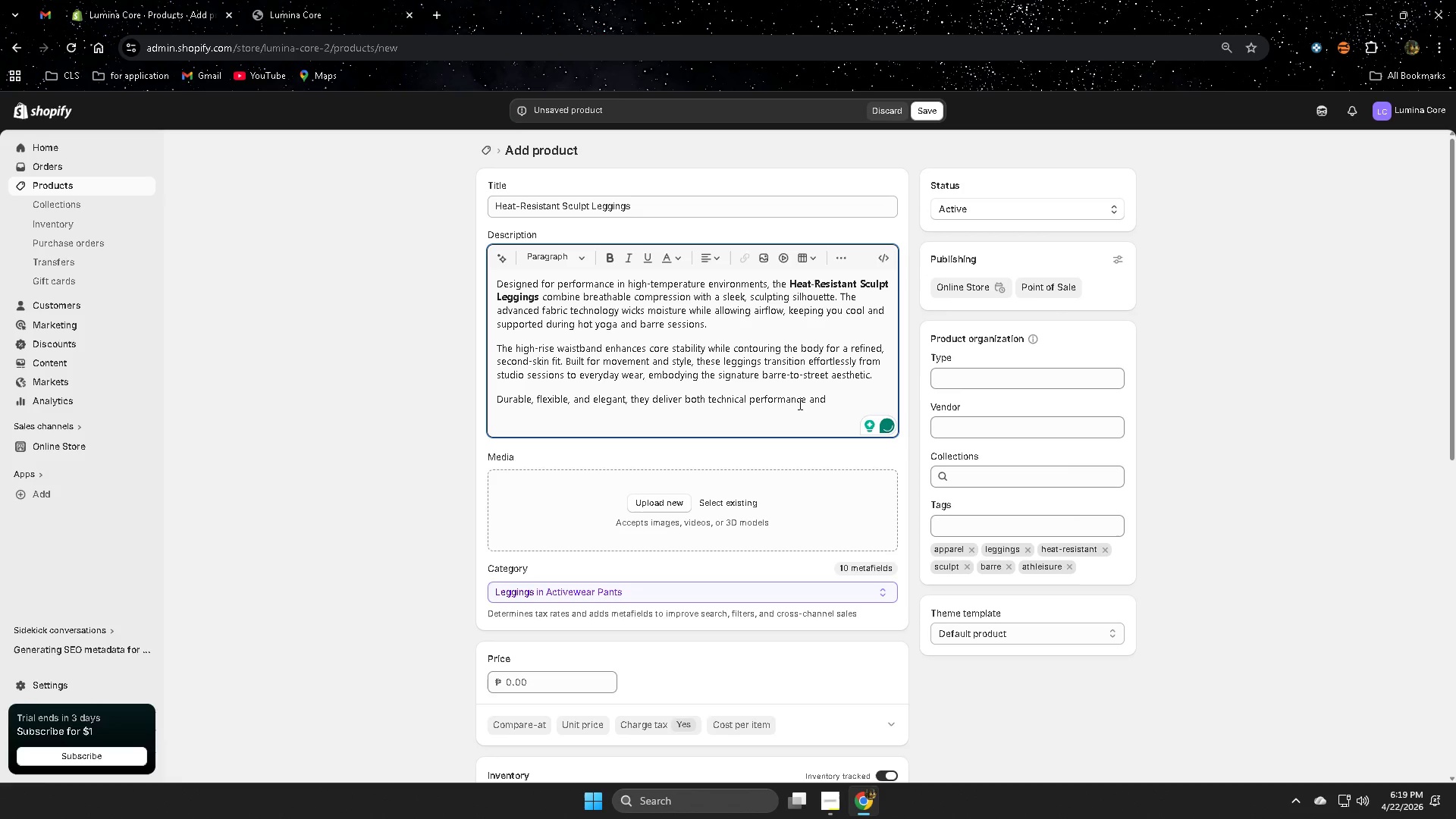 
type(luxury appeal,)
key(Backspace)
type(.)
 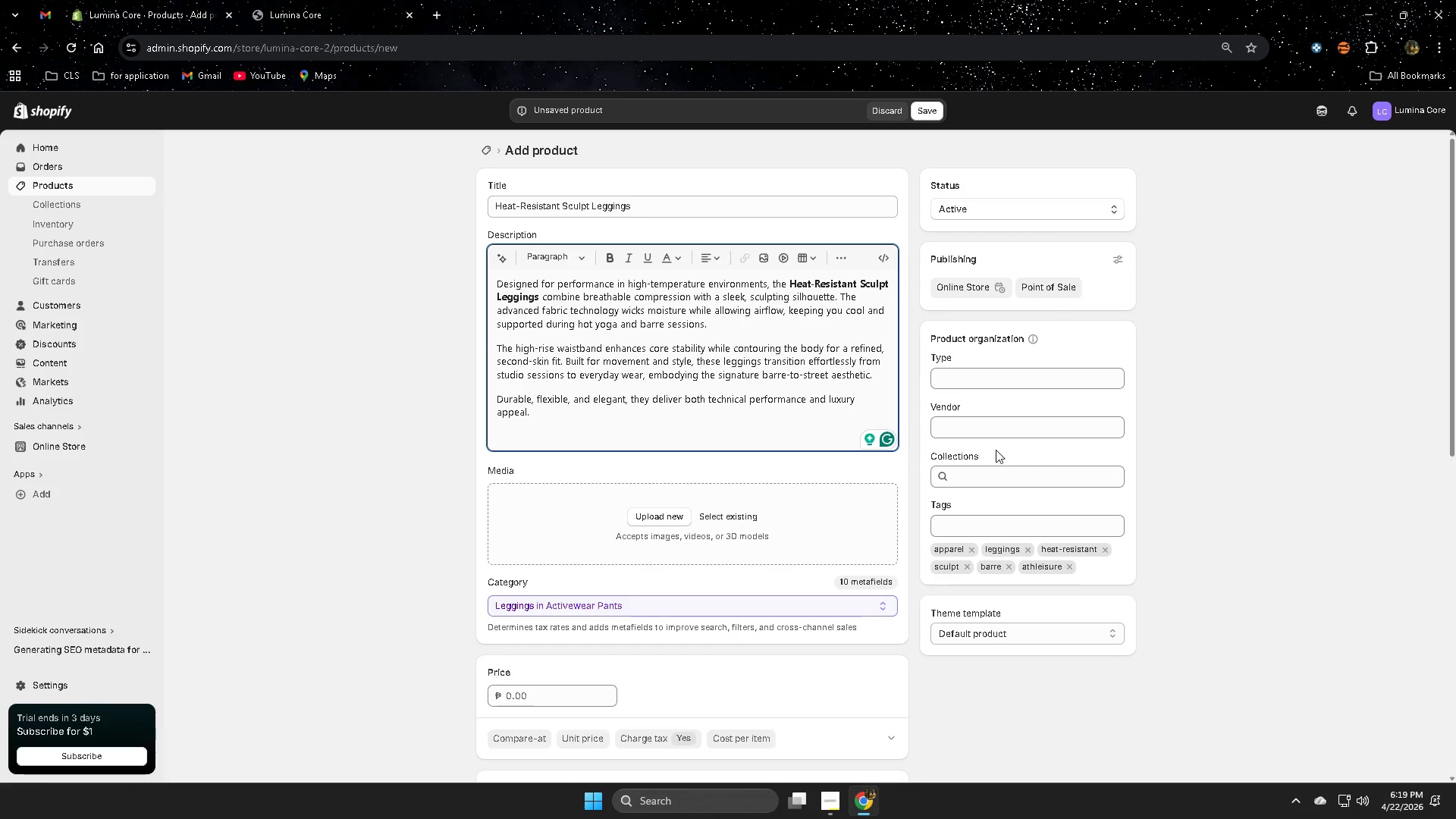 
wait(12.36)
 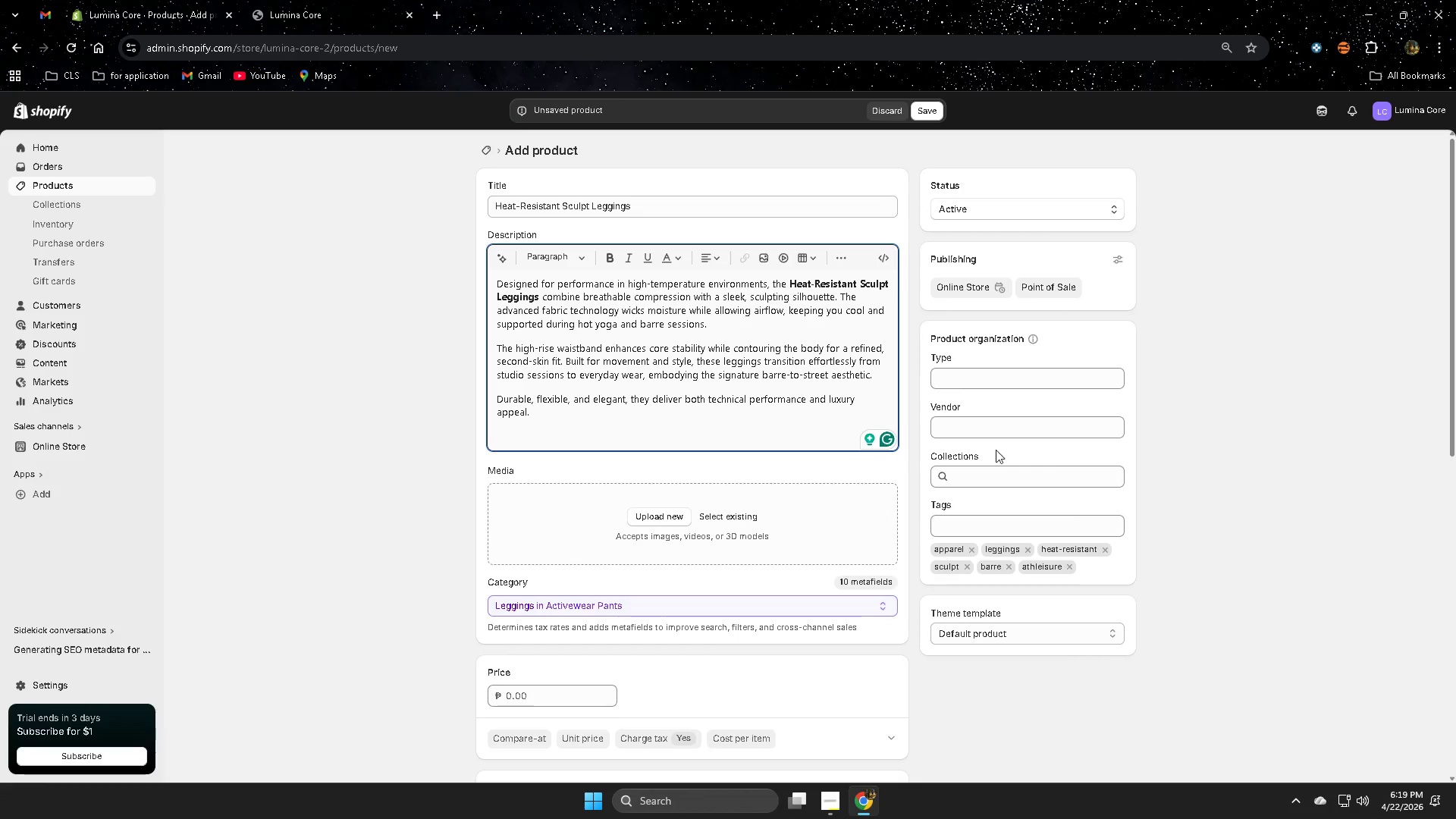 
left_click([1304, 497])
 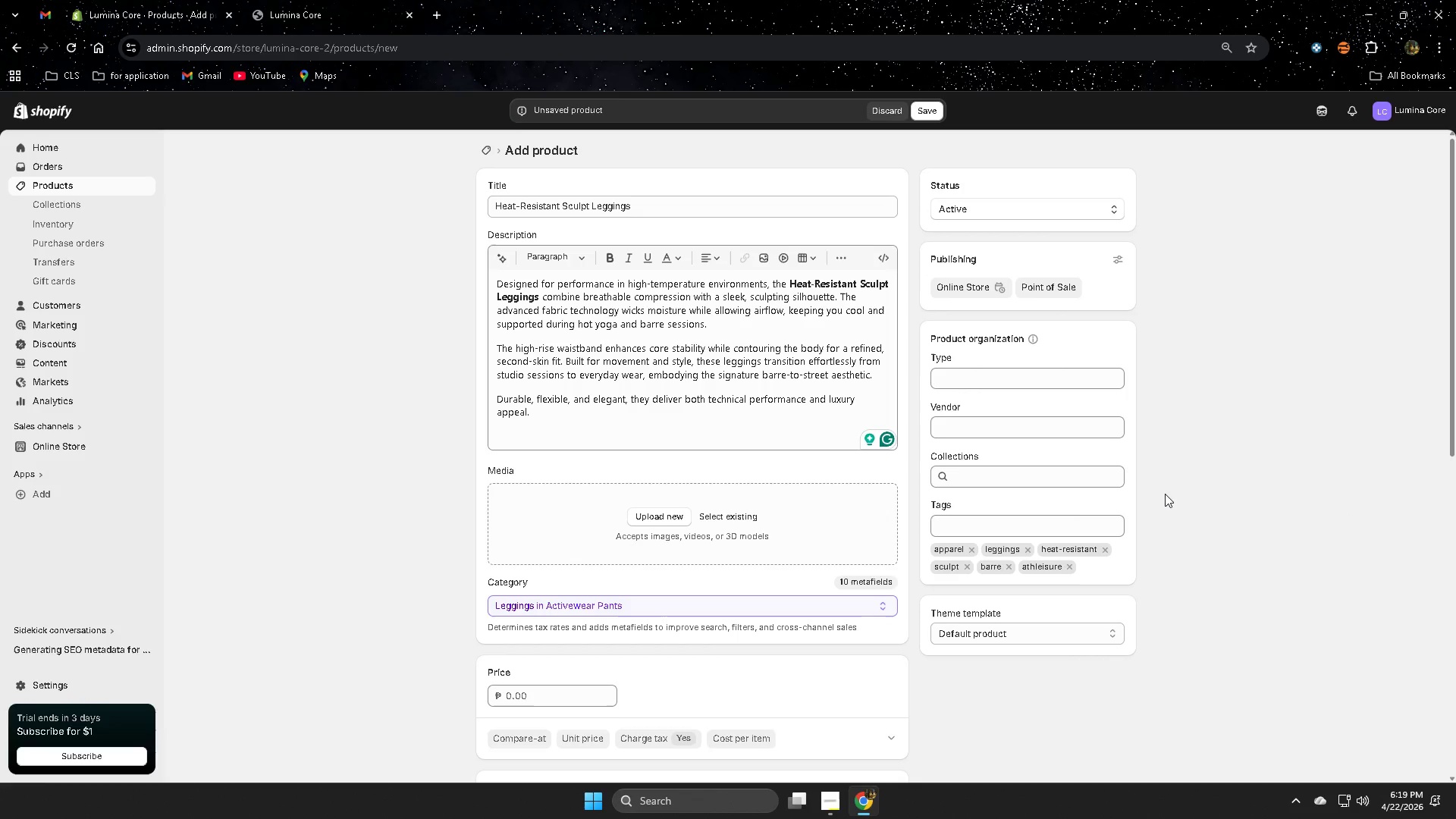 
scroll: coordinate [1203, 497], scroll_direction: none, amount: 0.0
 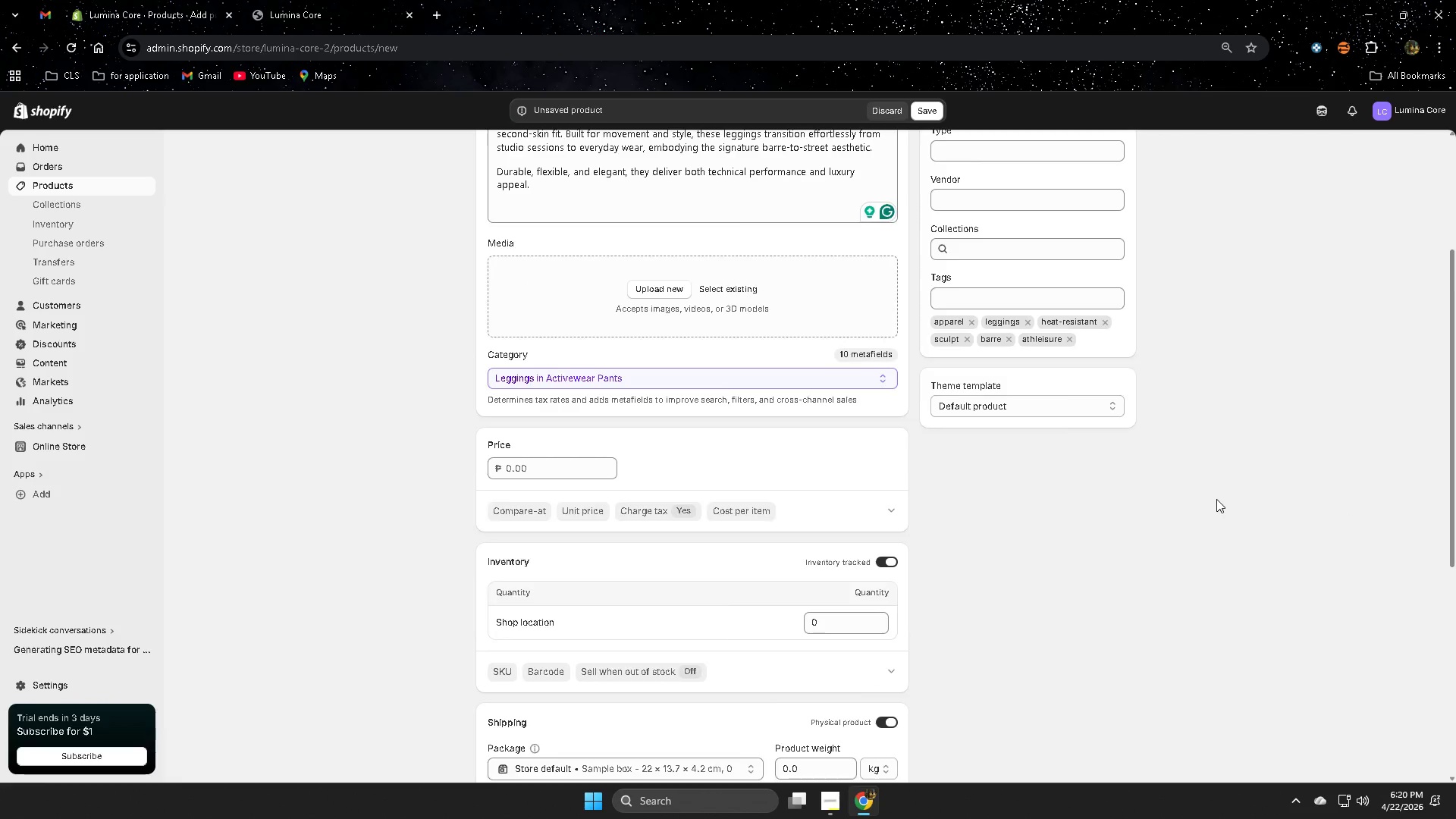 
scroll: coordinate [1216, 499], scroll_direction: down, amount: 9.0
 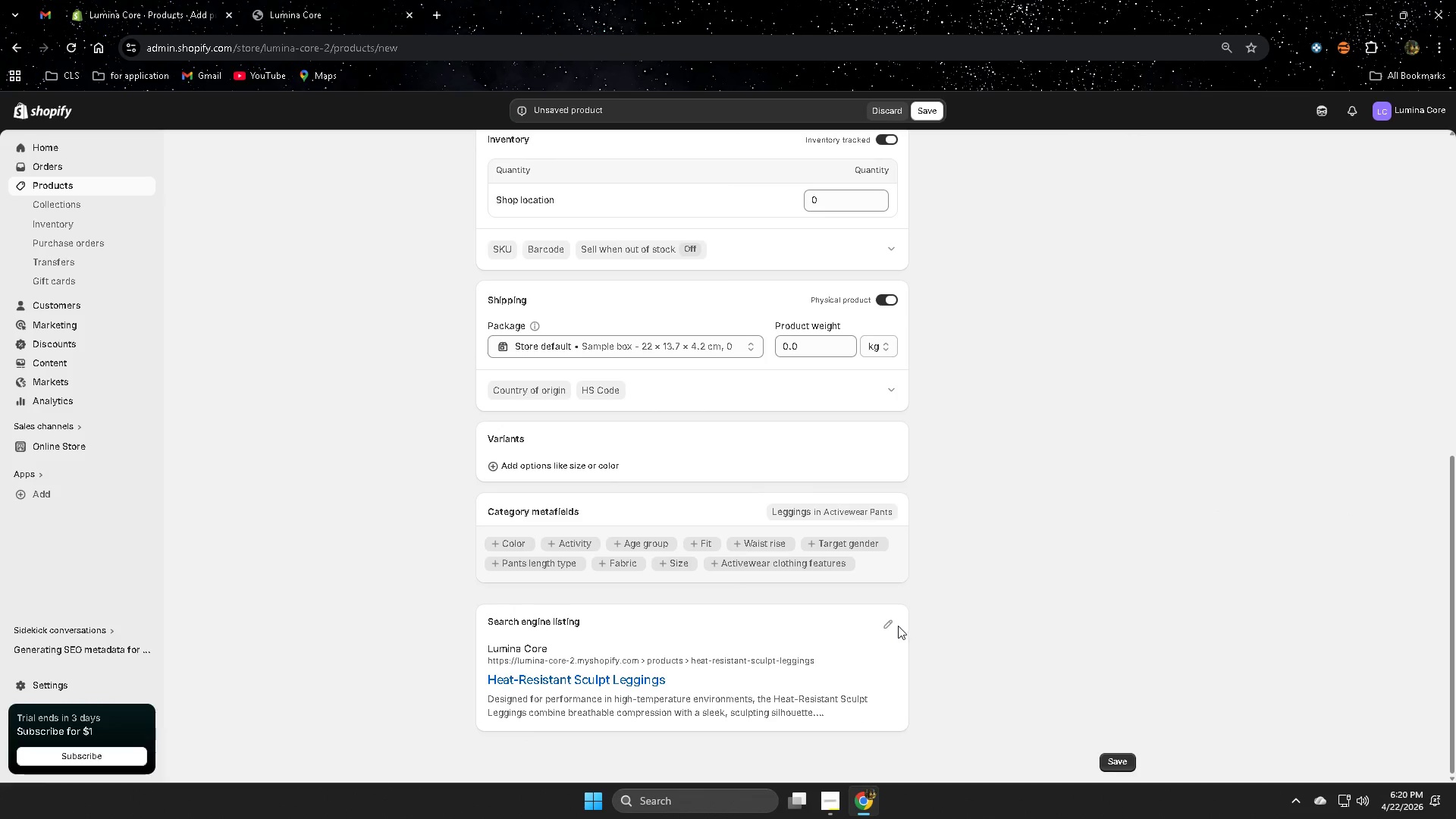 
scroll: coordinate [938, 610], scroll_direction: up, amount: 11.0
 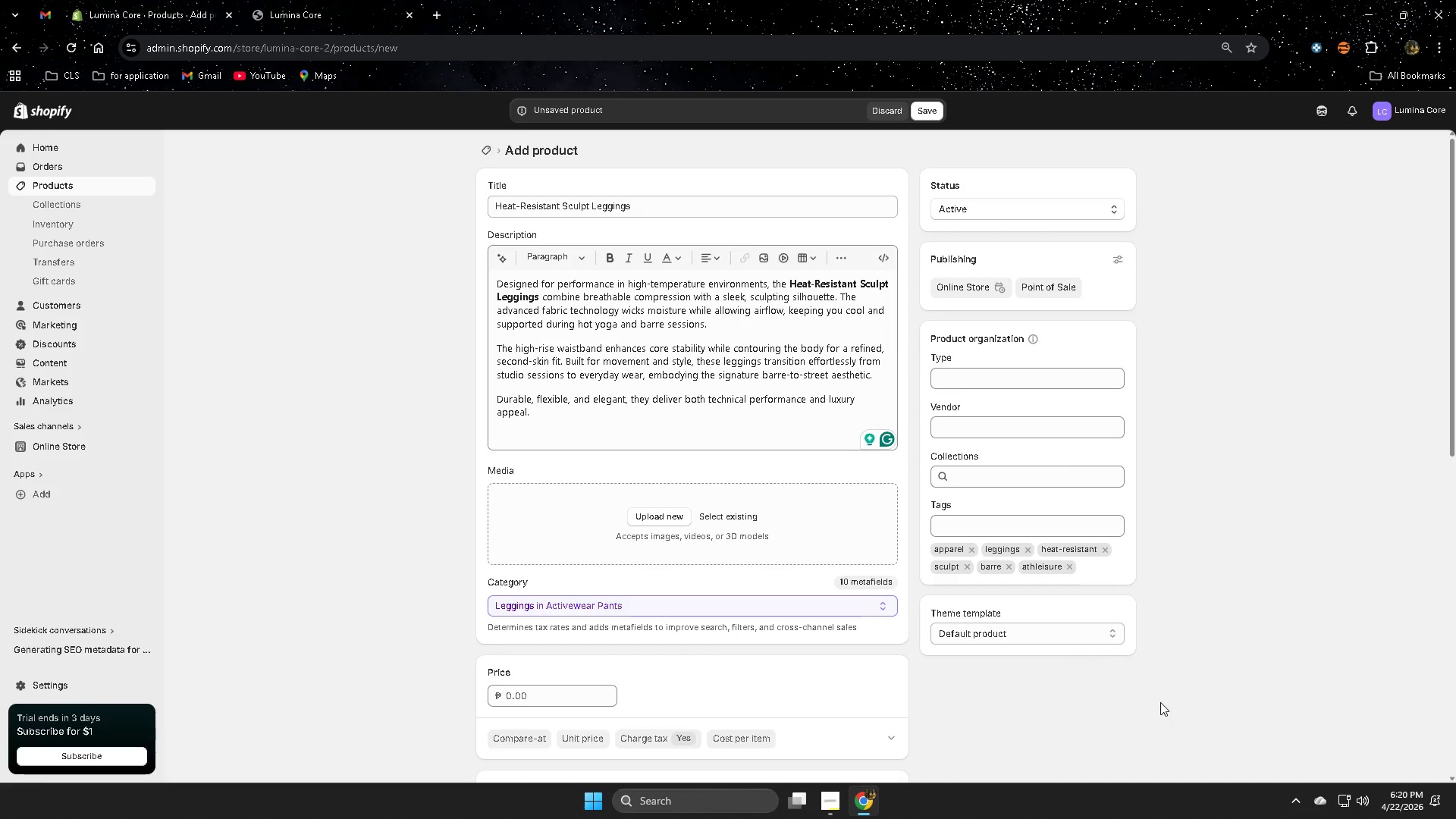 
scroll: coordinate [500, 571], scroll_direction: down, amount: 6.0
 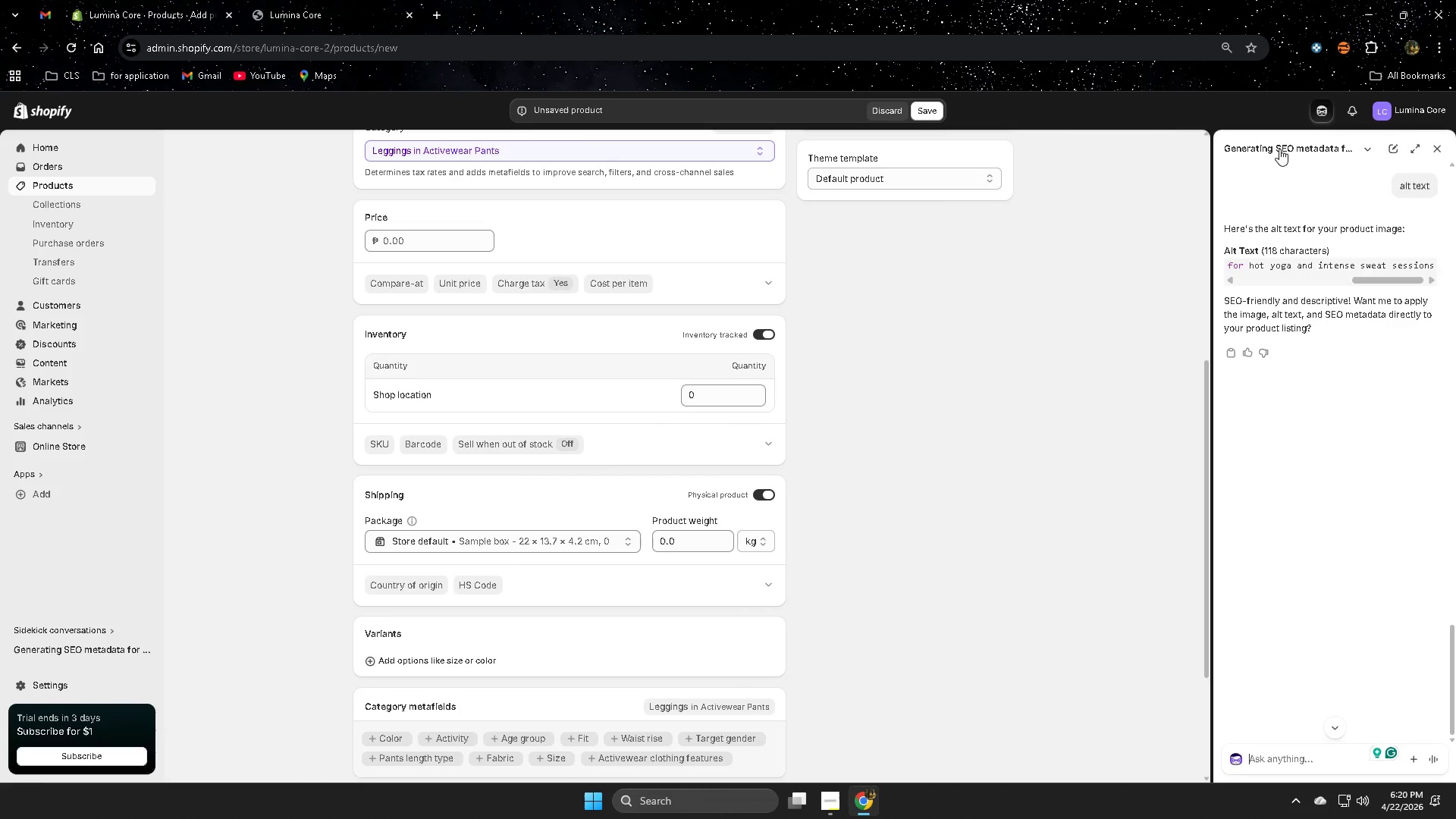 
left_click([529, 209])
 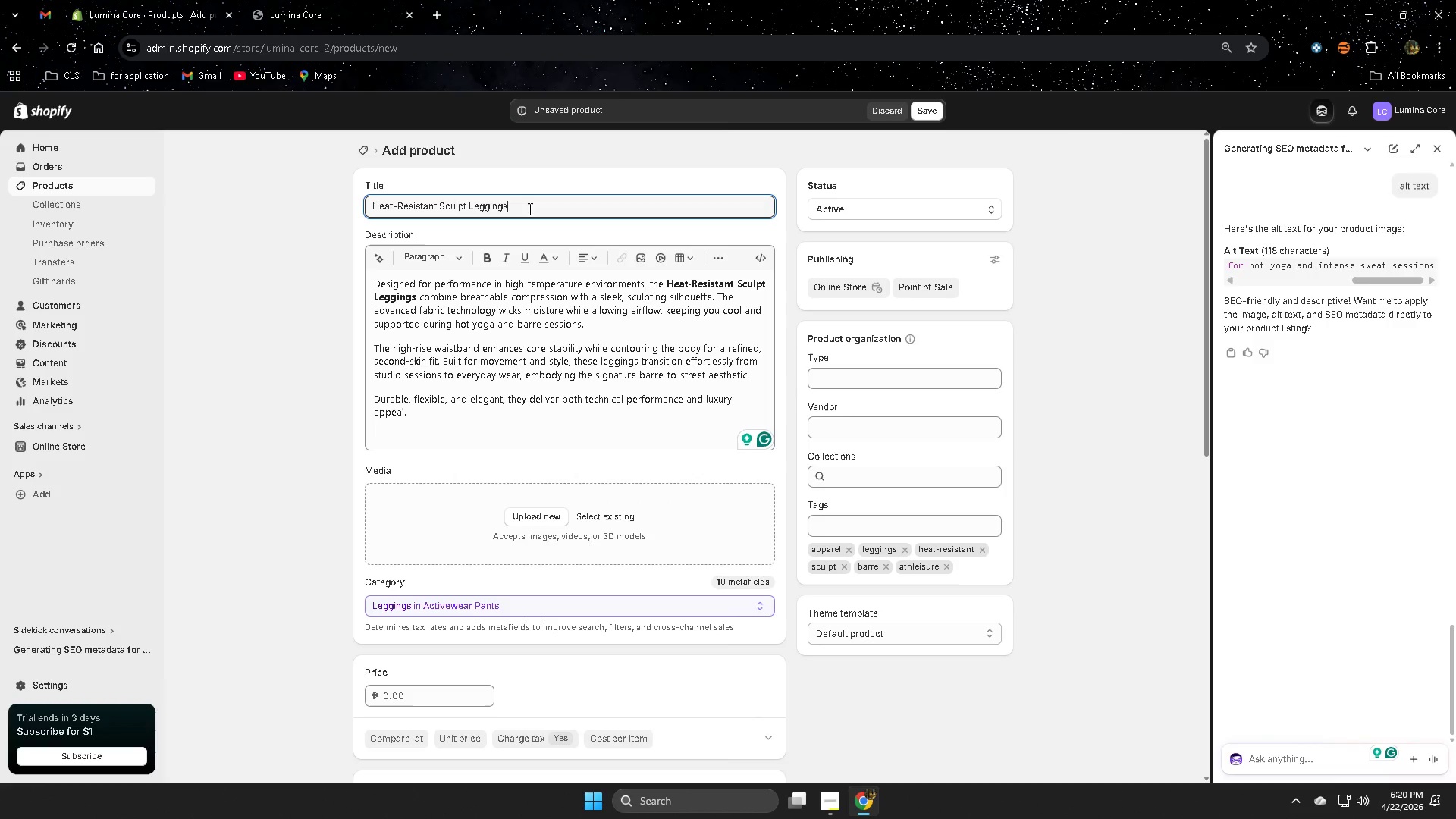 
scroll: coordinate [556, 230], scroll_direction: up, amount: 10.0
 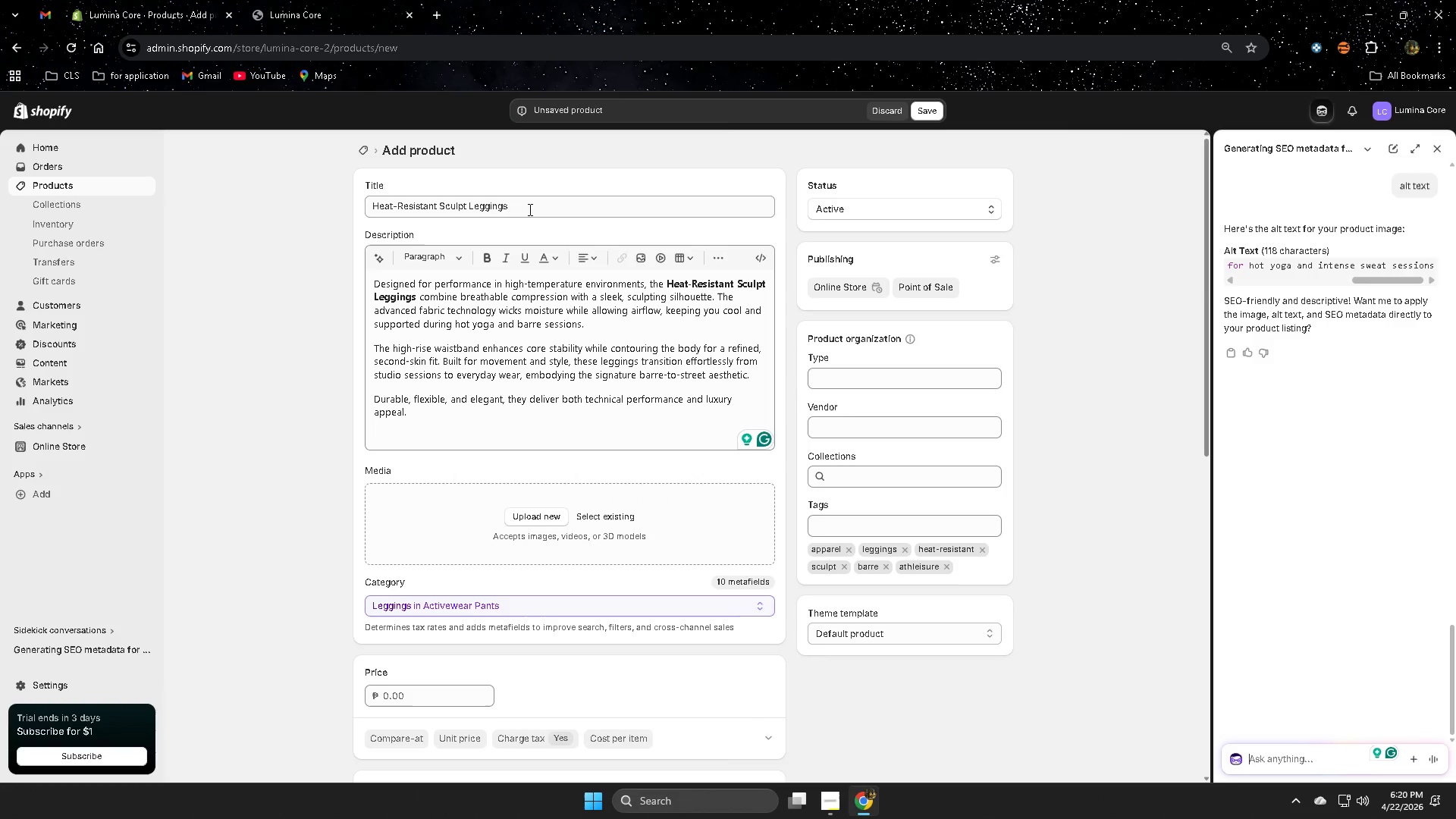 
double_click([529, 209])
 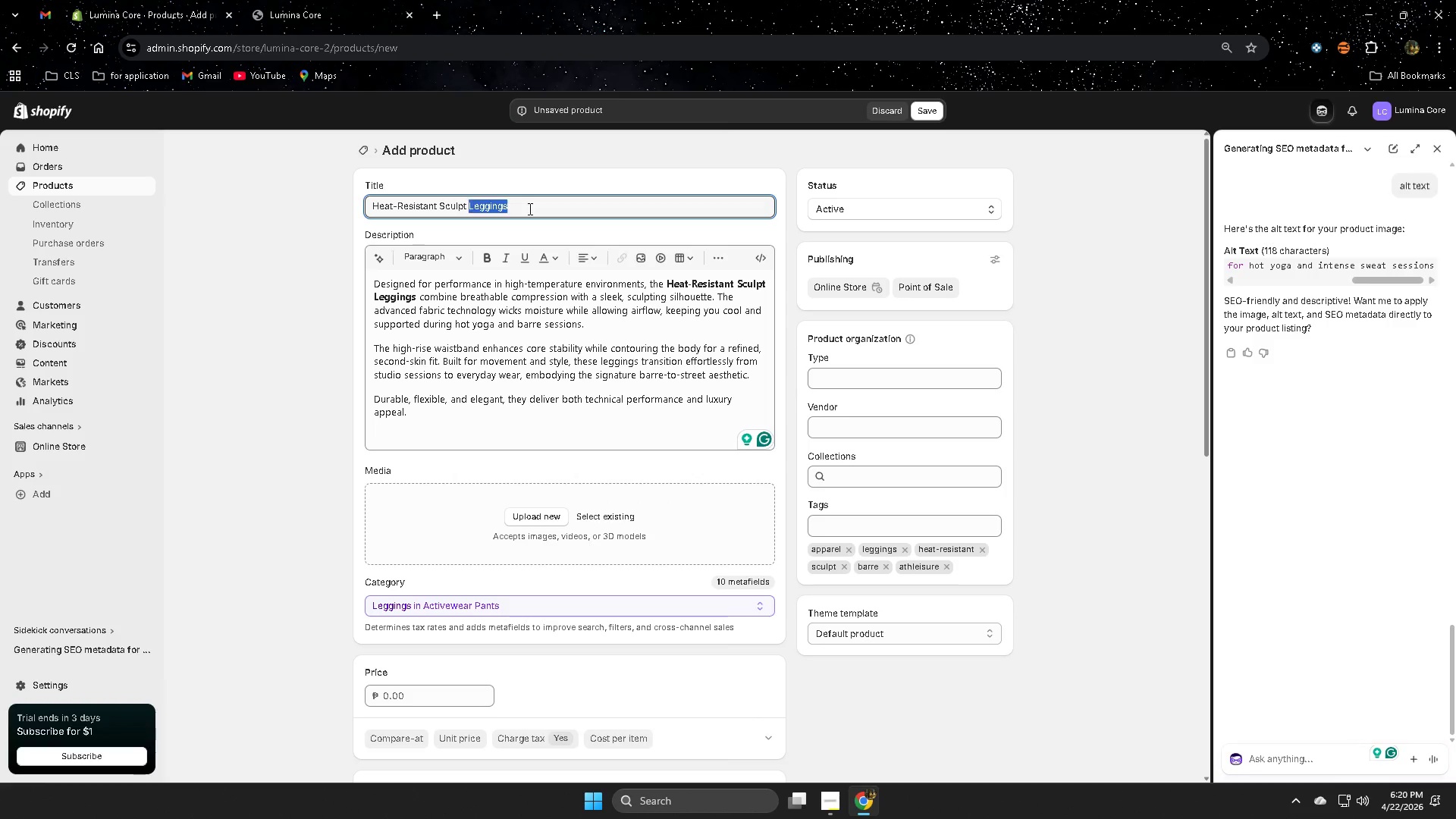 
triple_click([529, 209])
 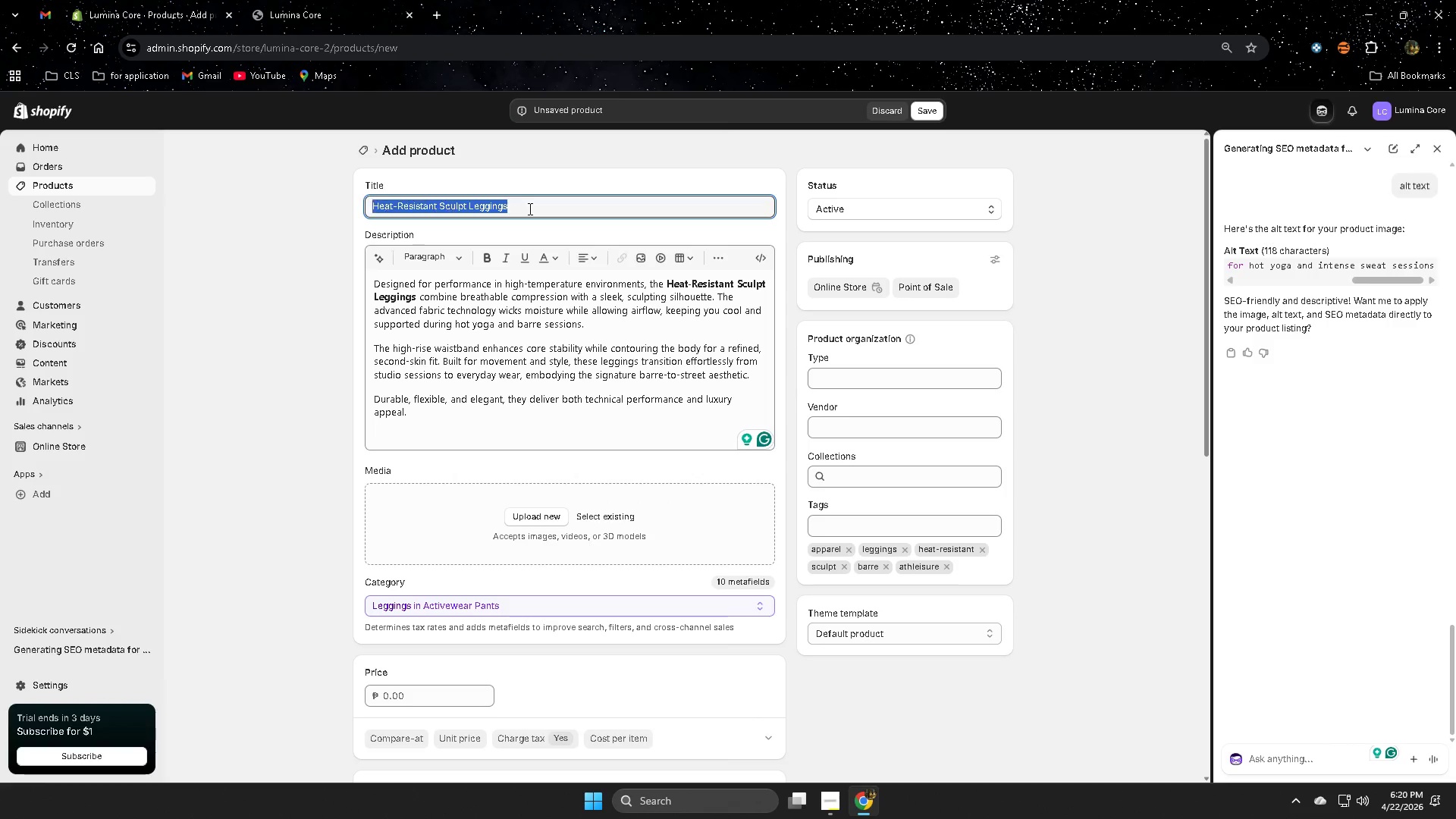 
key(Control+ControlLeft)
 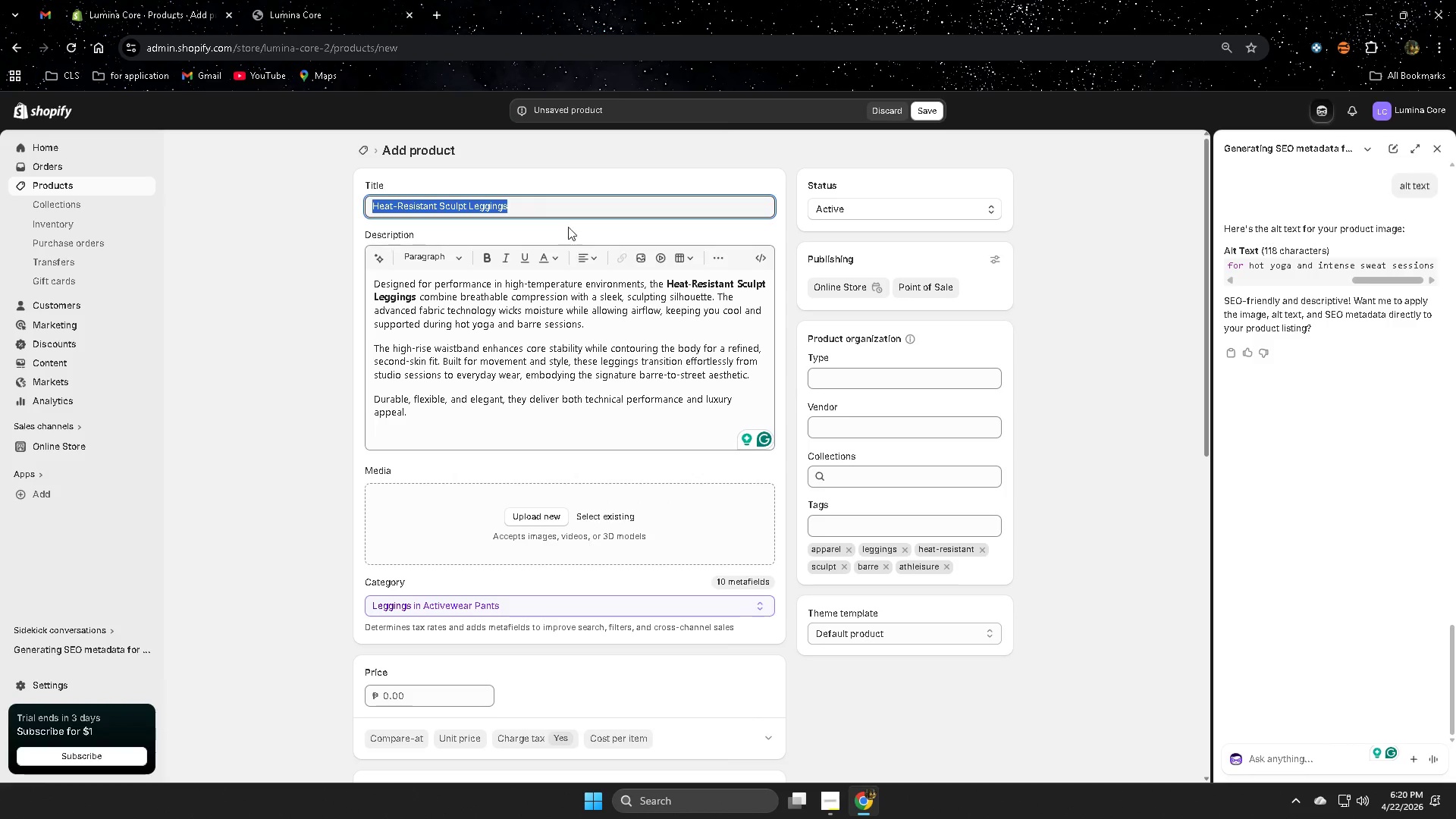 
key(Control+C)
 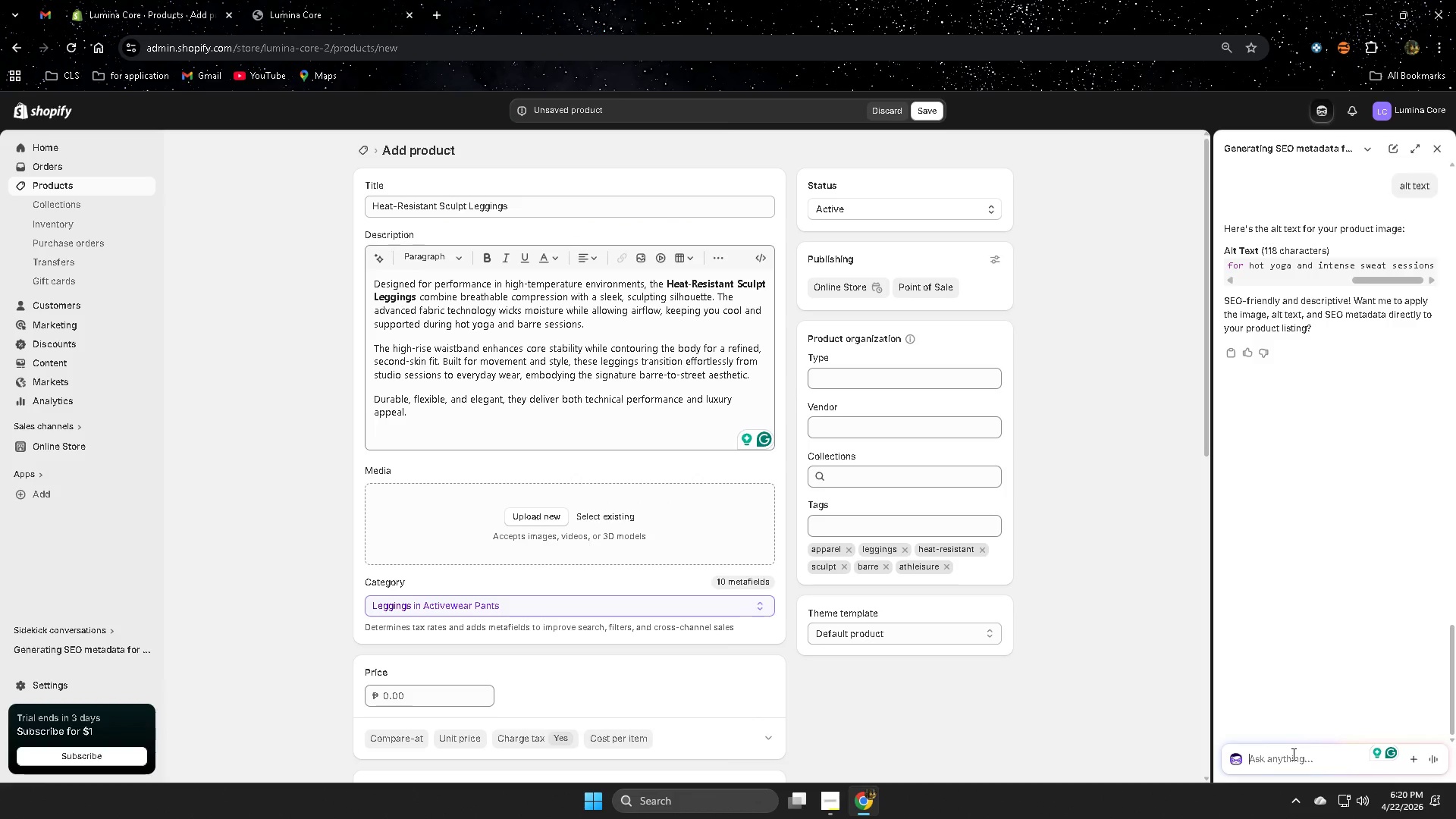 
type(next )
 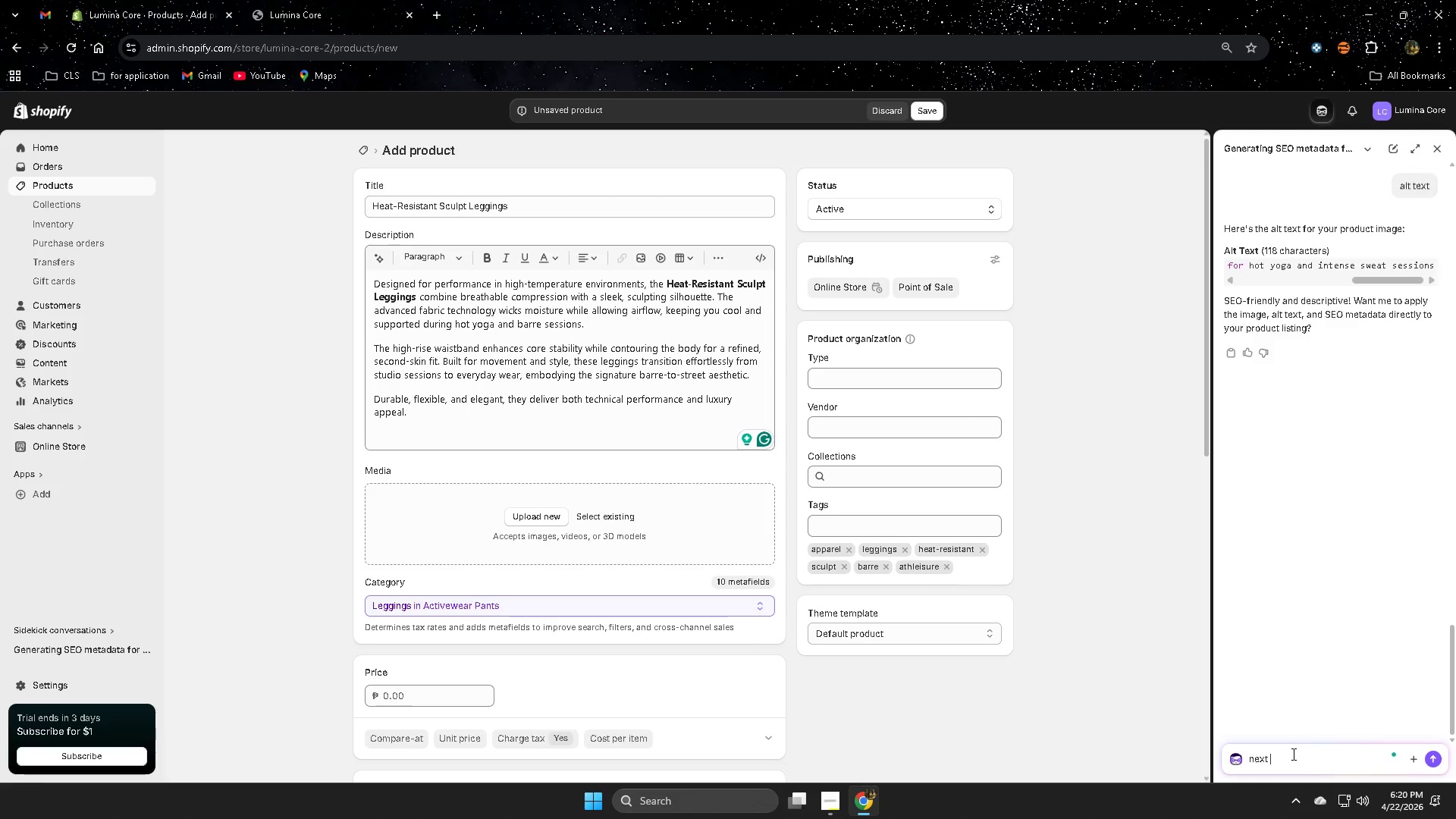 
key(Control+ControlLeft)
 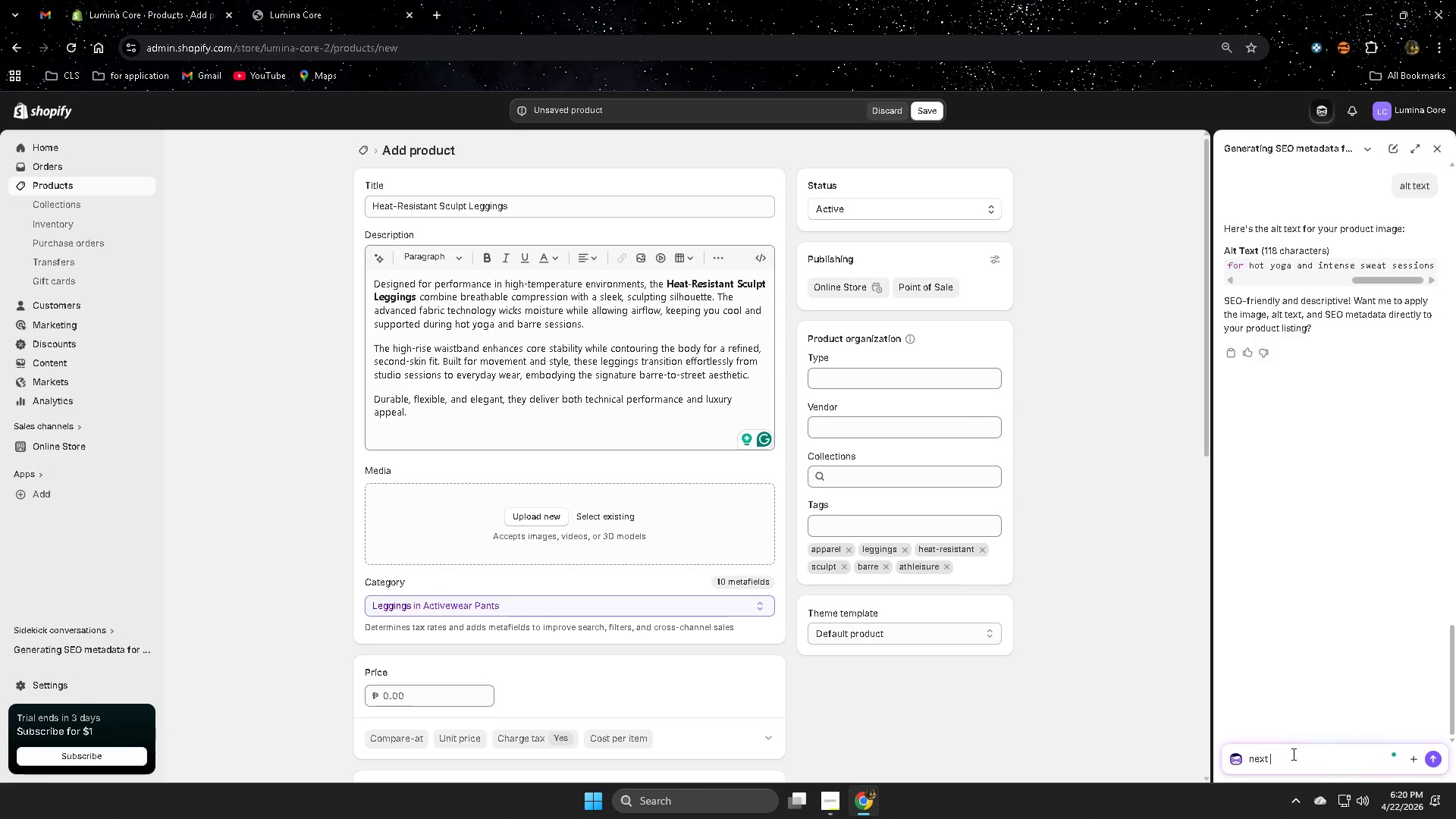 
key(Control+V)
 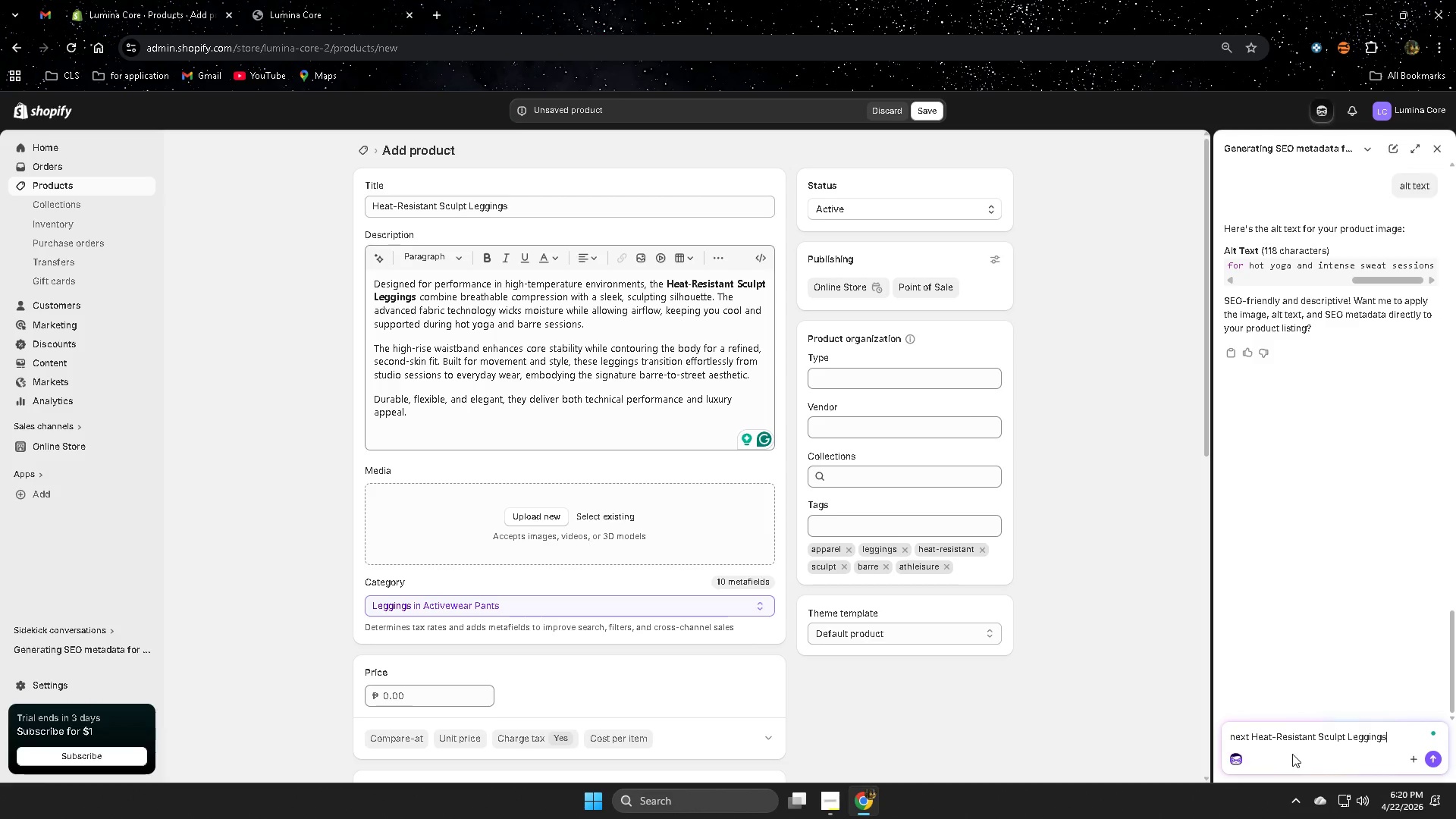 
key(Enter)
 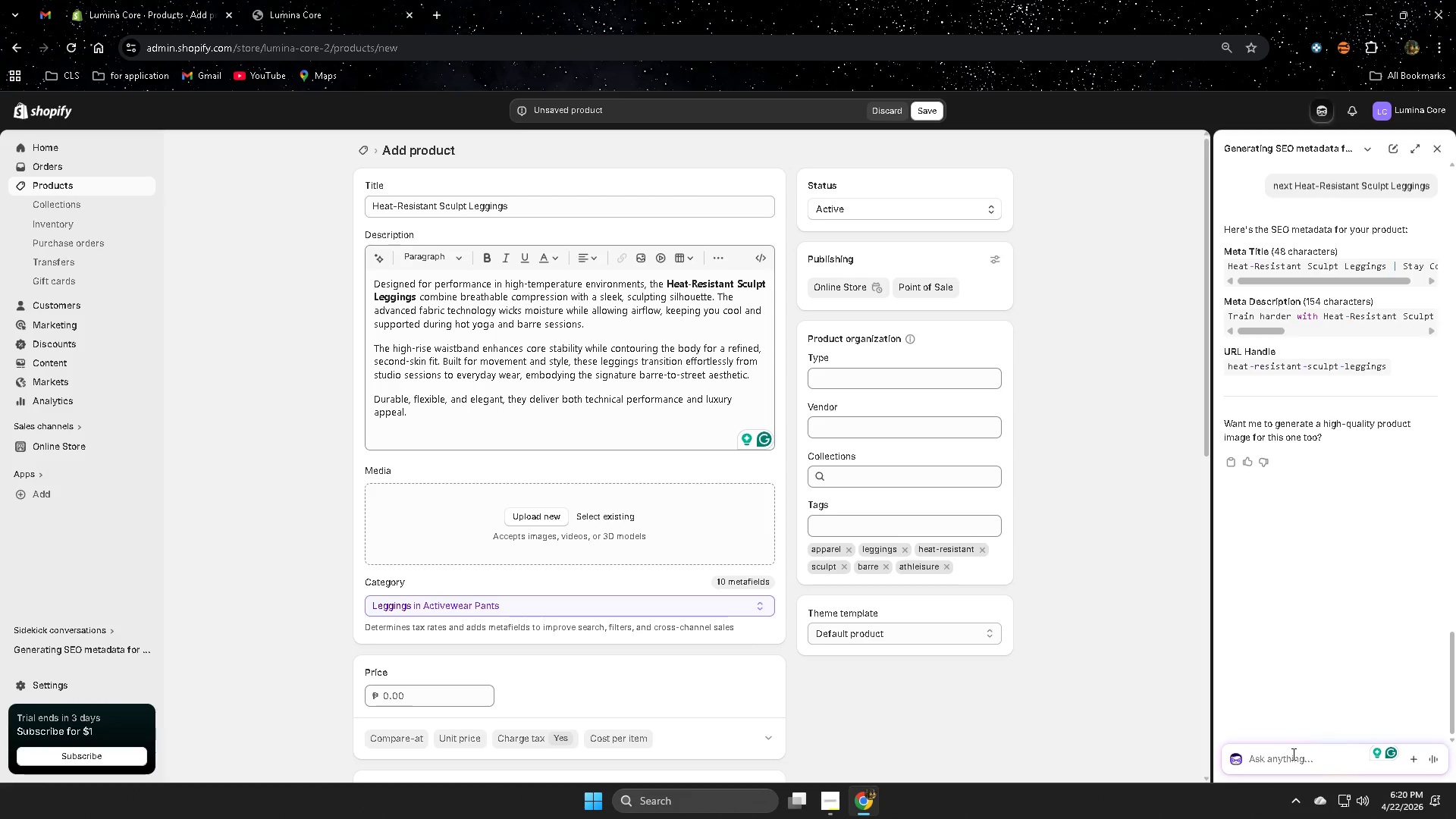 
wait(9.45)
 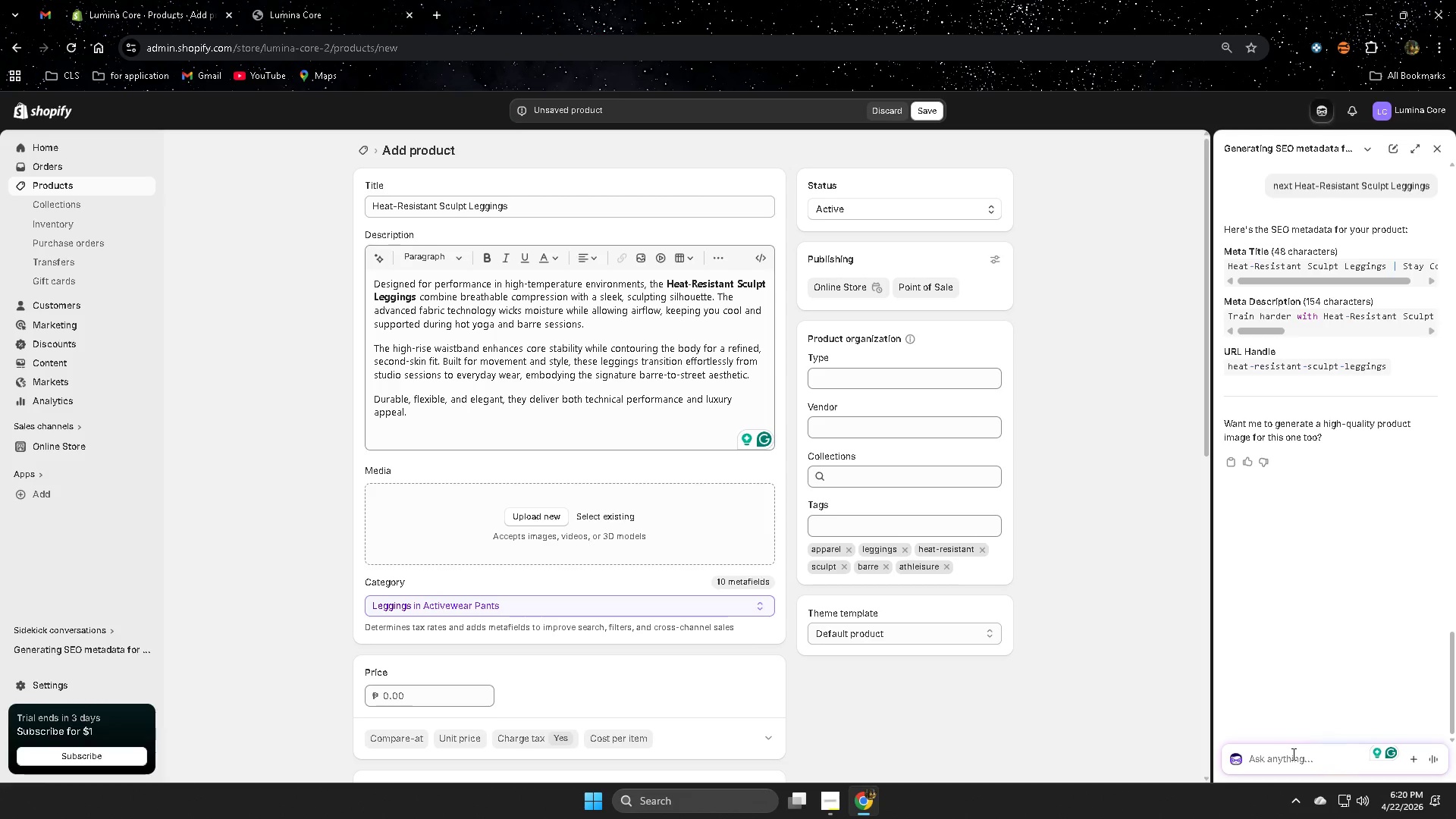 
left_click([1238, 266])
 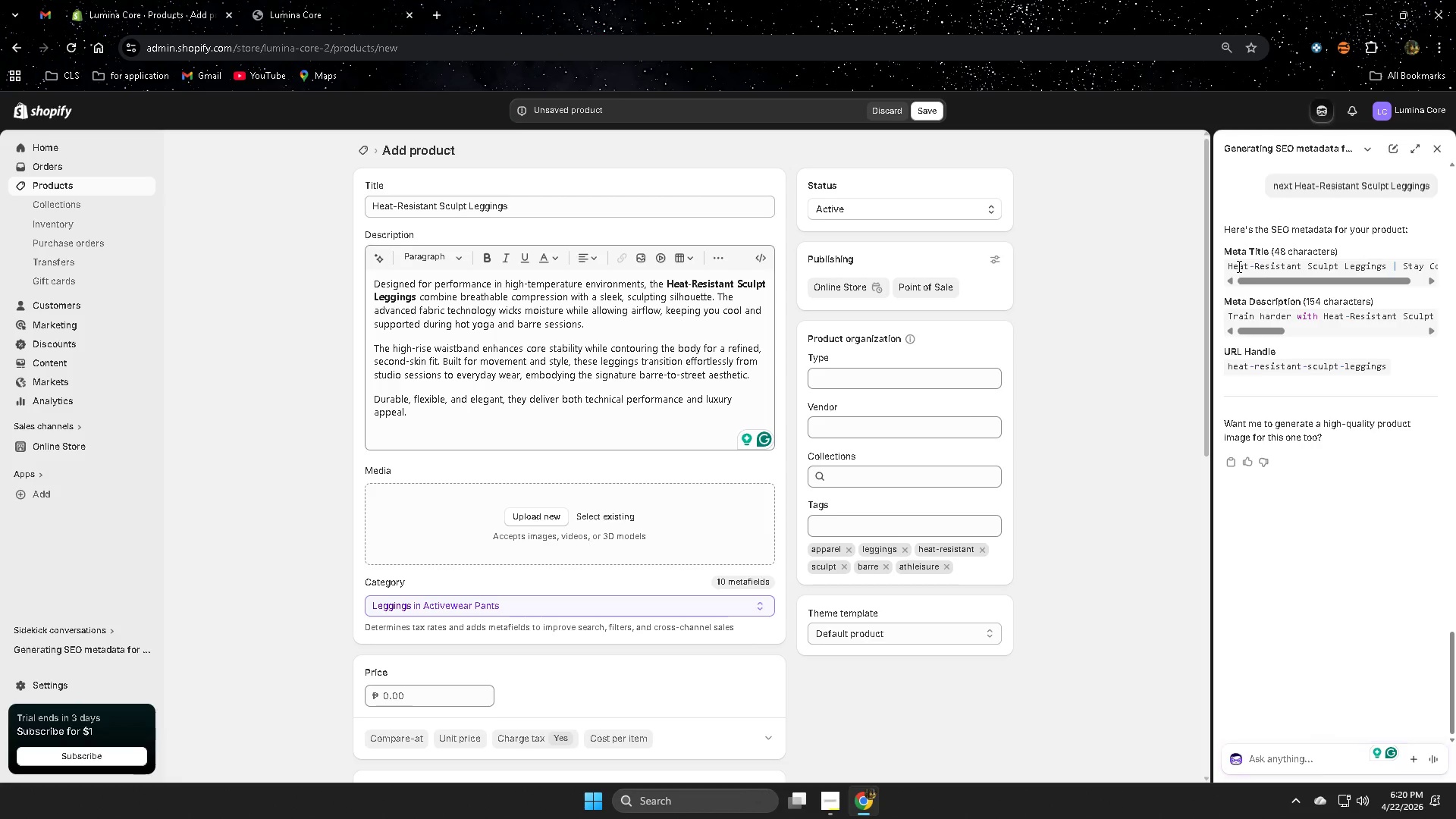 
left_click_drag(start_coordinate=[1238, 266], to_coordinate=[1455, 265])
 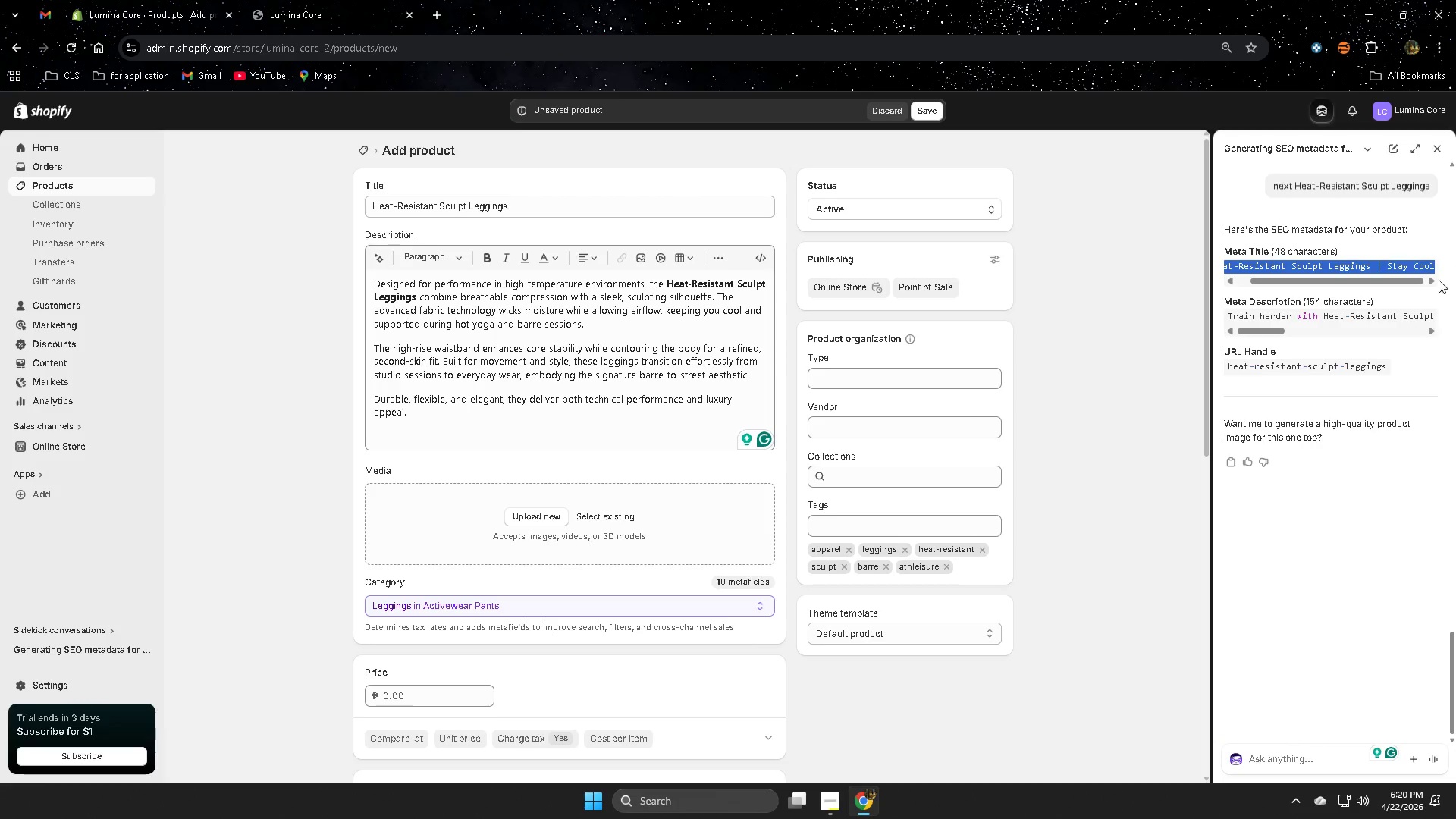 
key(Control+ControlLeft)
 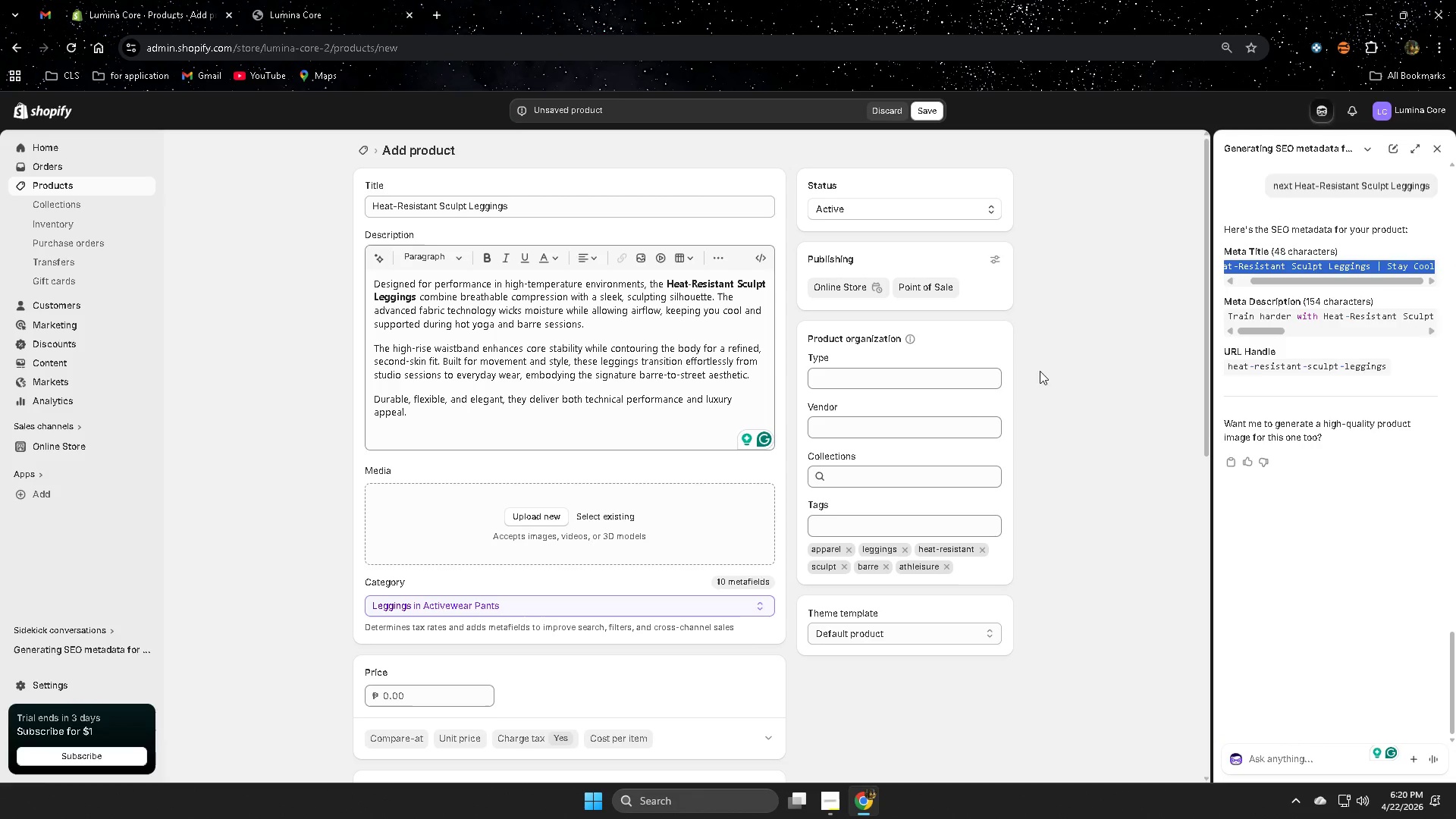 
key(Control+C)
 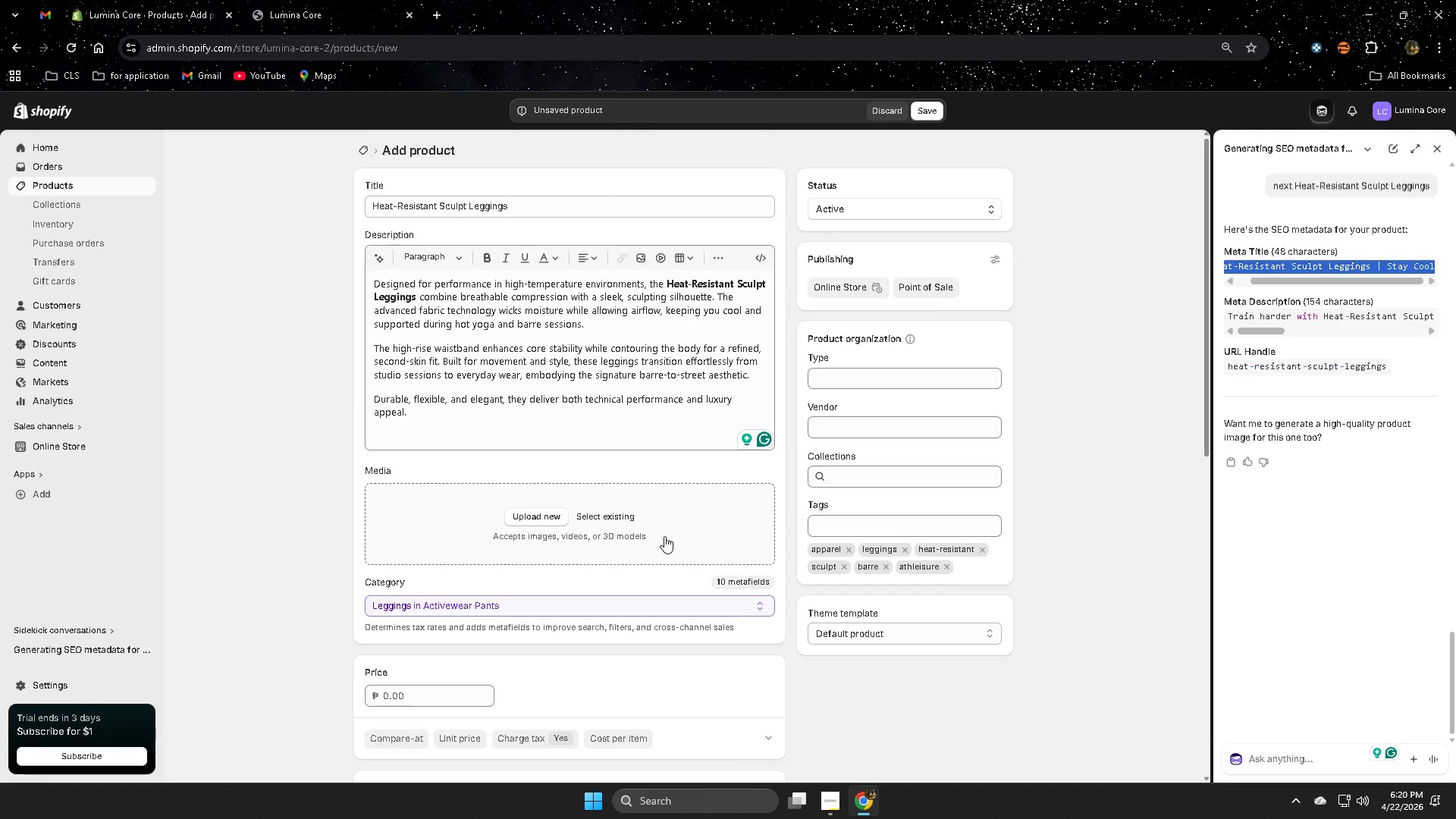 
scroll: coordinate [745, 650], scroll_direction: down, amount: 10.0
 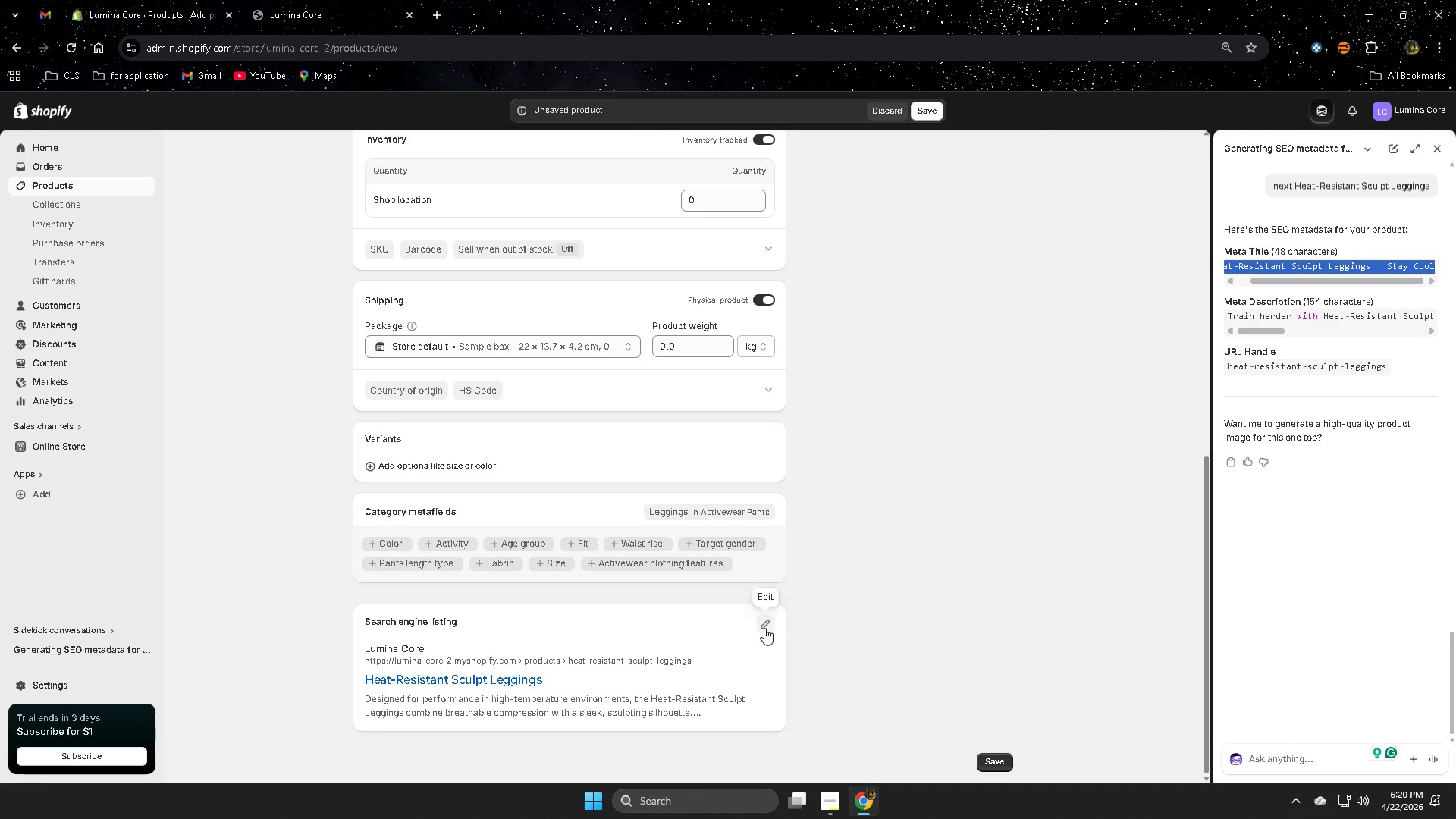 
left_click([764, 627])
 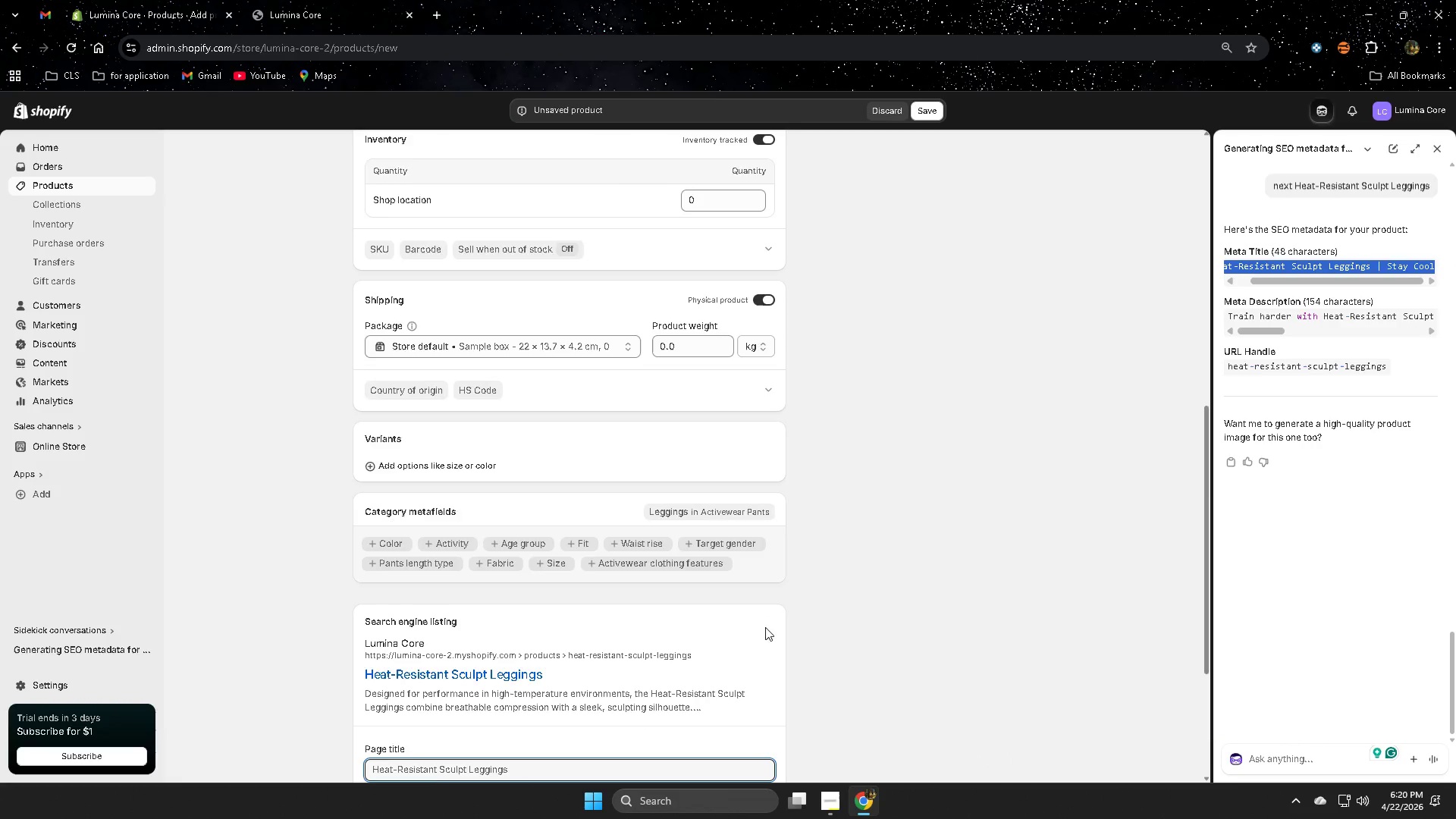 
scroll: coordinate [578, 678], scroll_direction: down, amount: 3.0
 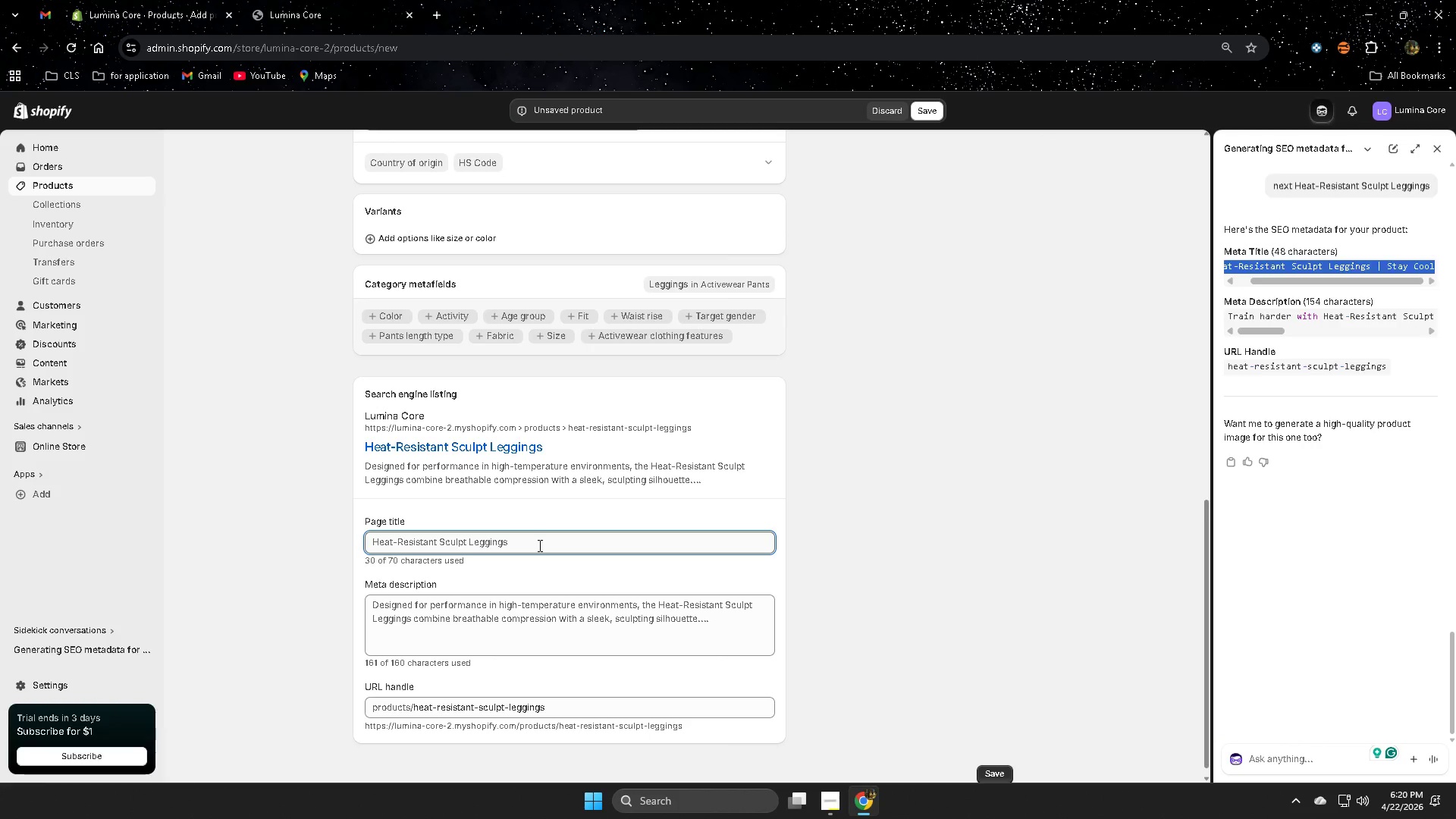 
double_click([538, 545])
 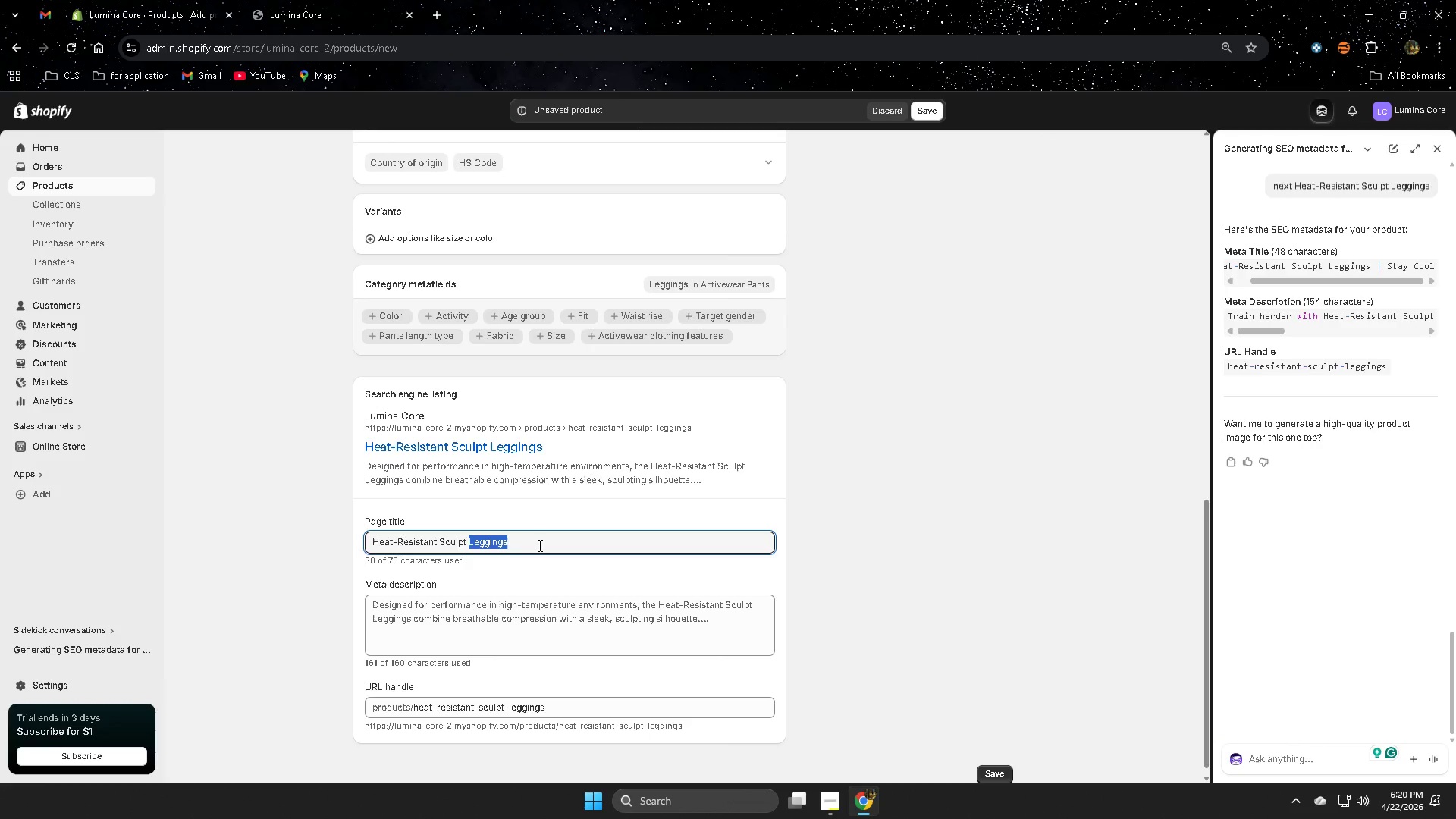 
triple_click([538, 545])
 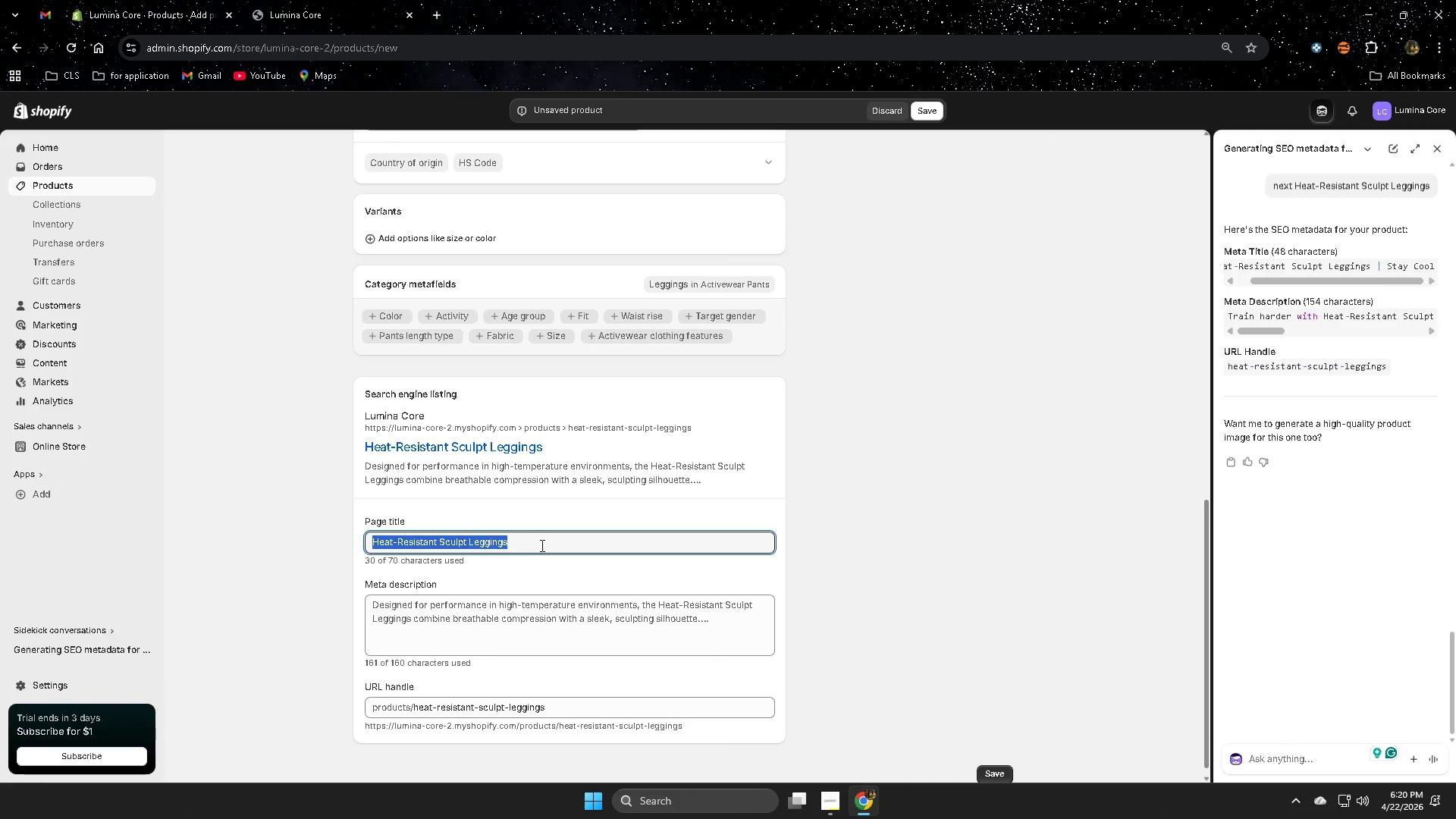 
key(Control+V)
 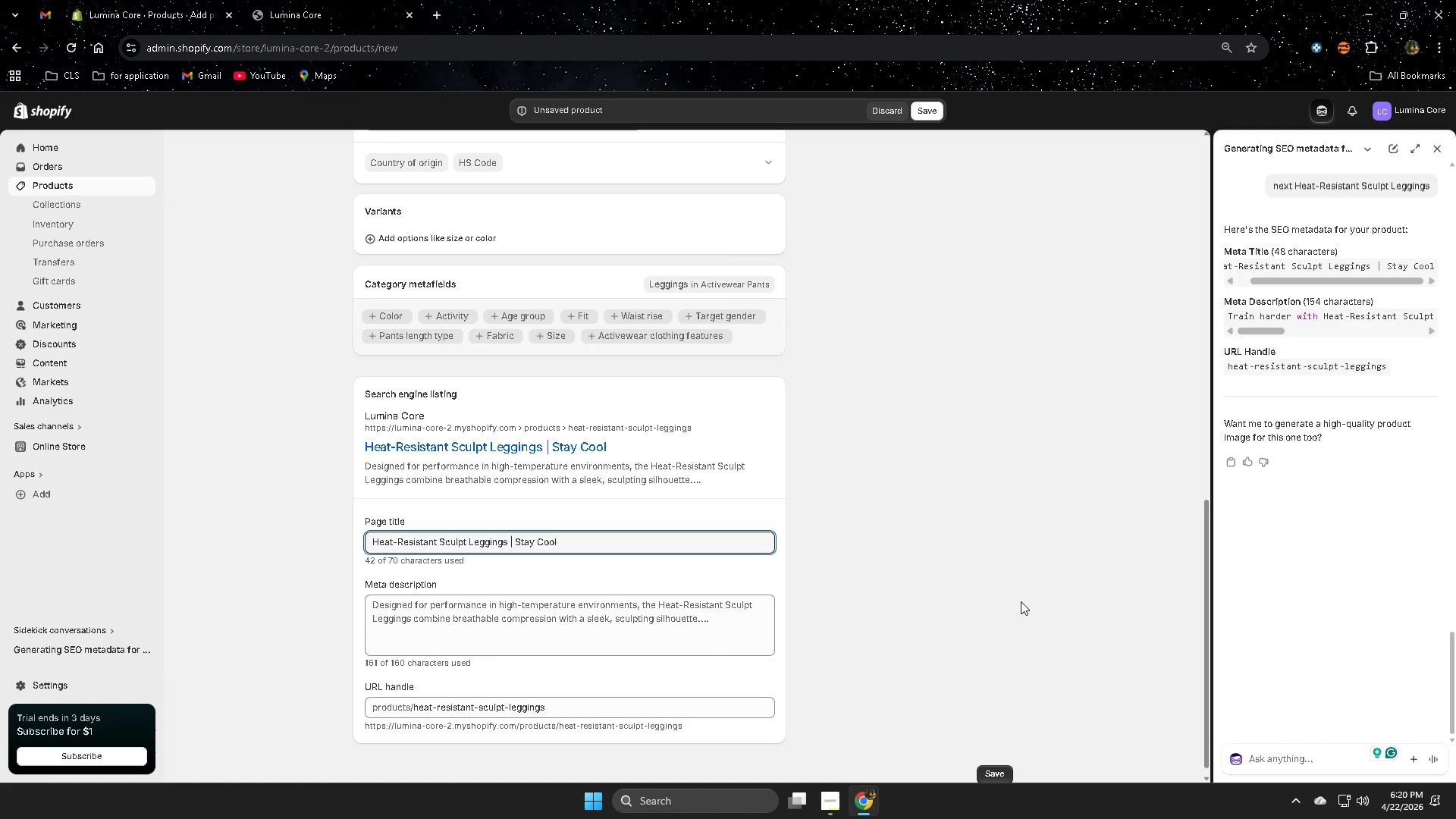 
left_click([1021, 601])
 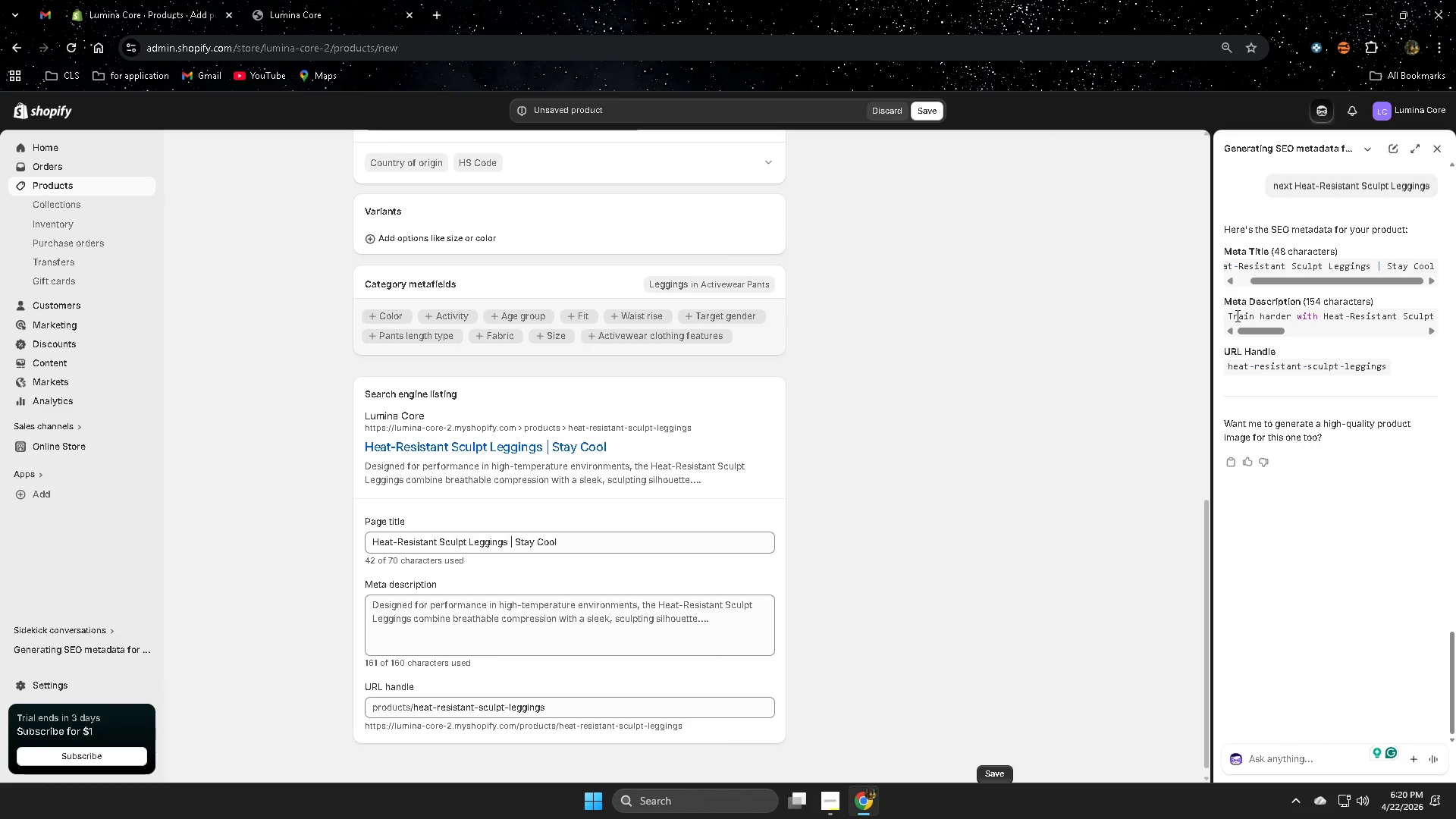 
left_click([1236, 315])
 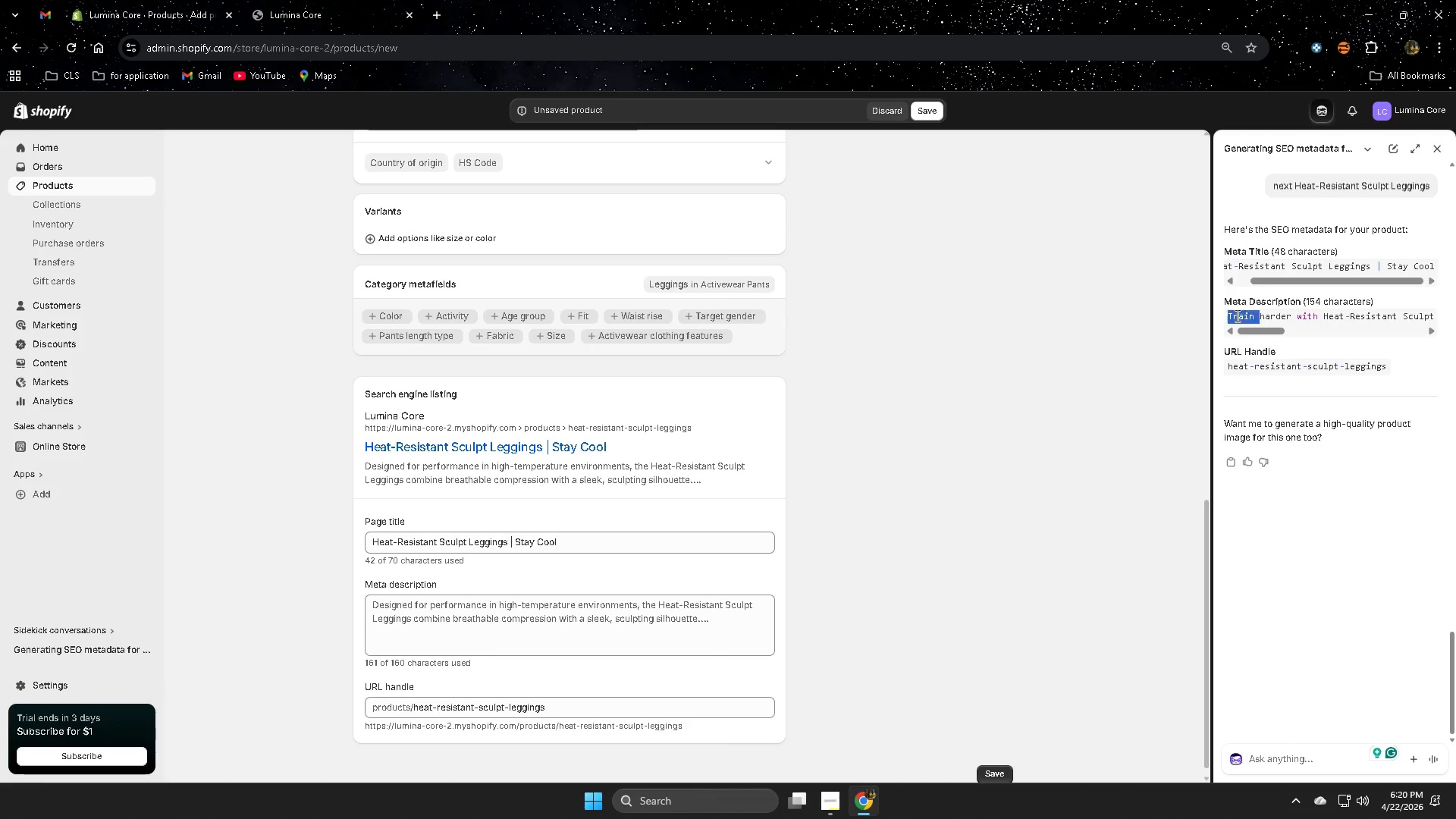 
left_click_drag(start_coordinate=[1236, 315], to_coordinate=[1455, 318])
 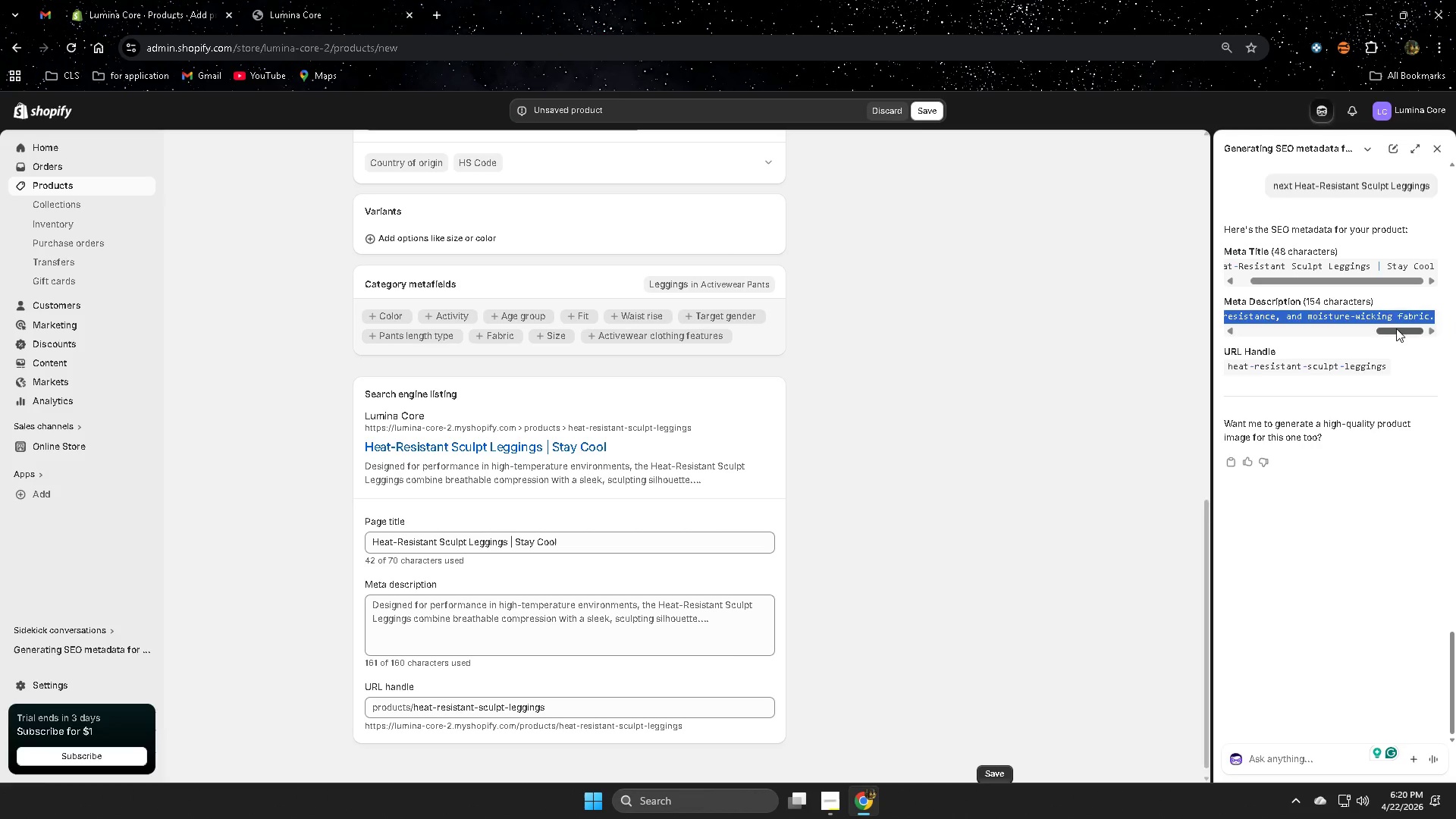 
left_click_drag(start_coordinate=[1396, 328], to_coordinate=[1226, 331])
 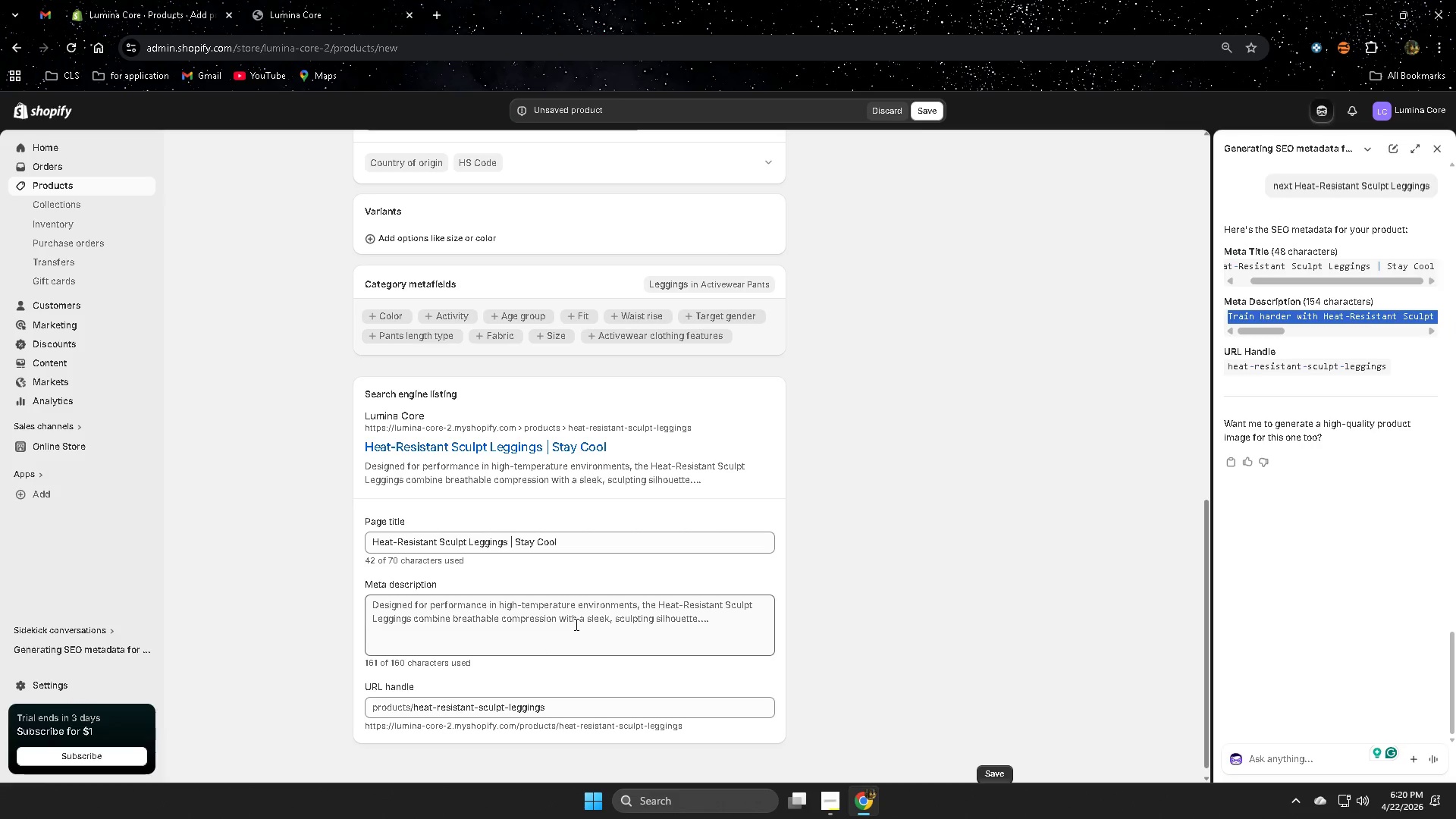 
left_click([572, 619])
 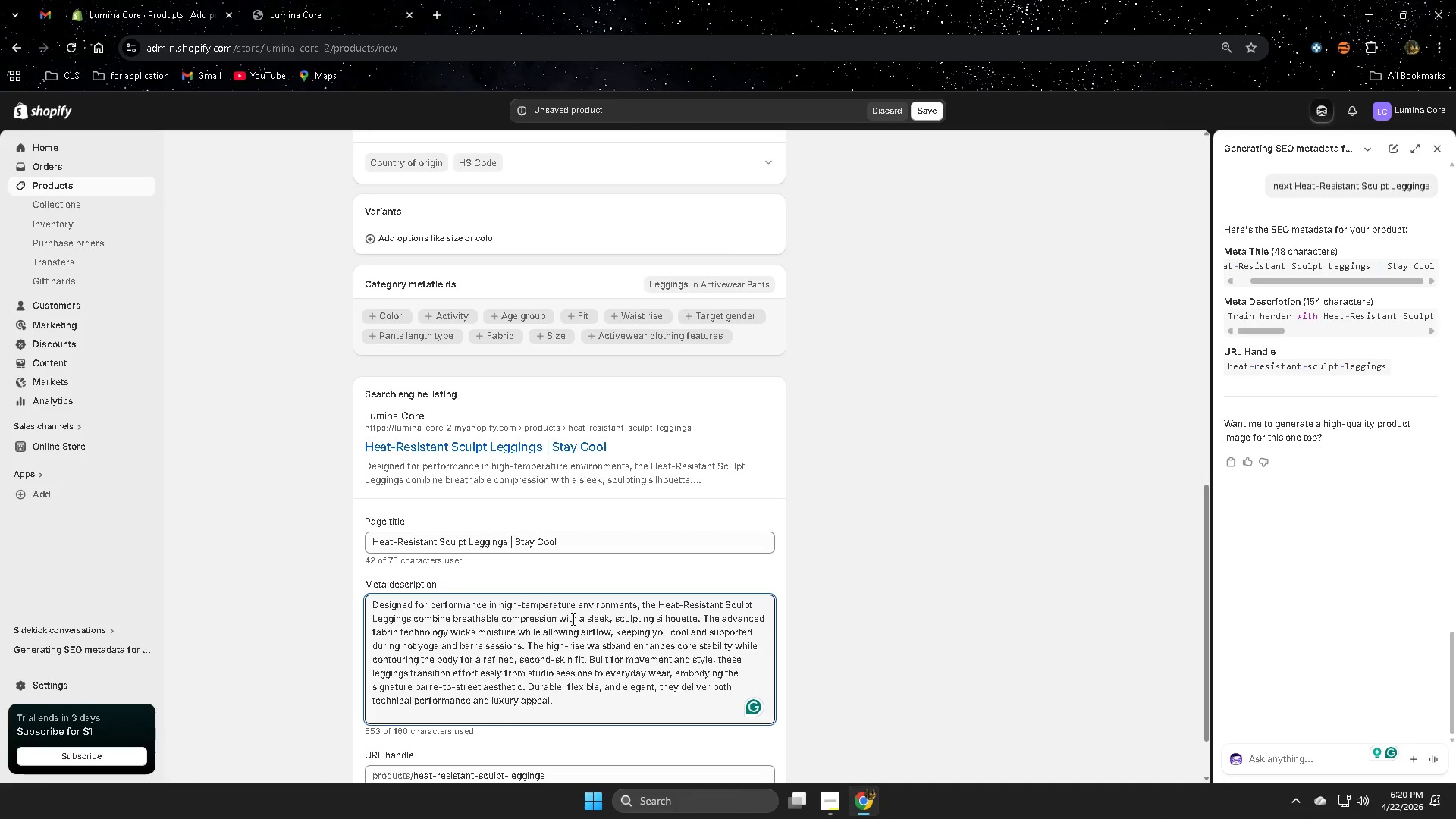 
key(Control+A)
 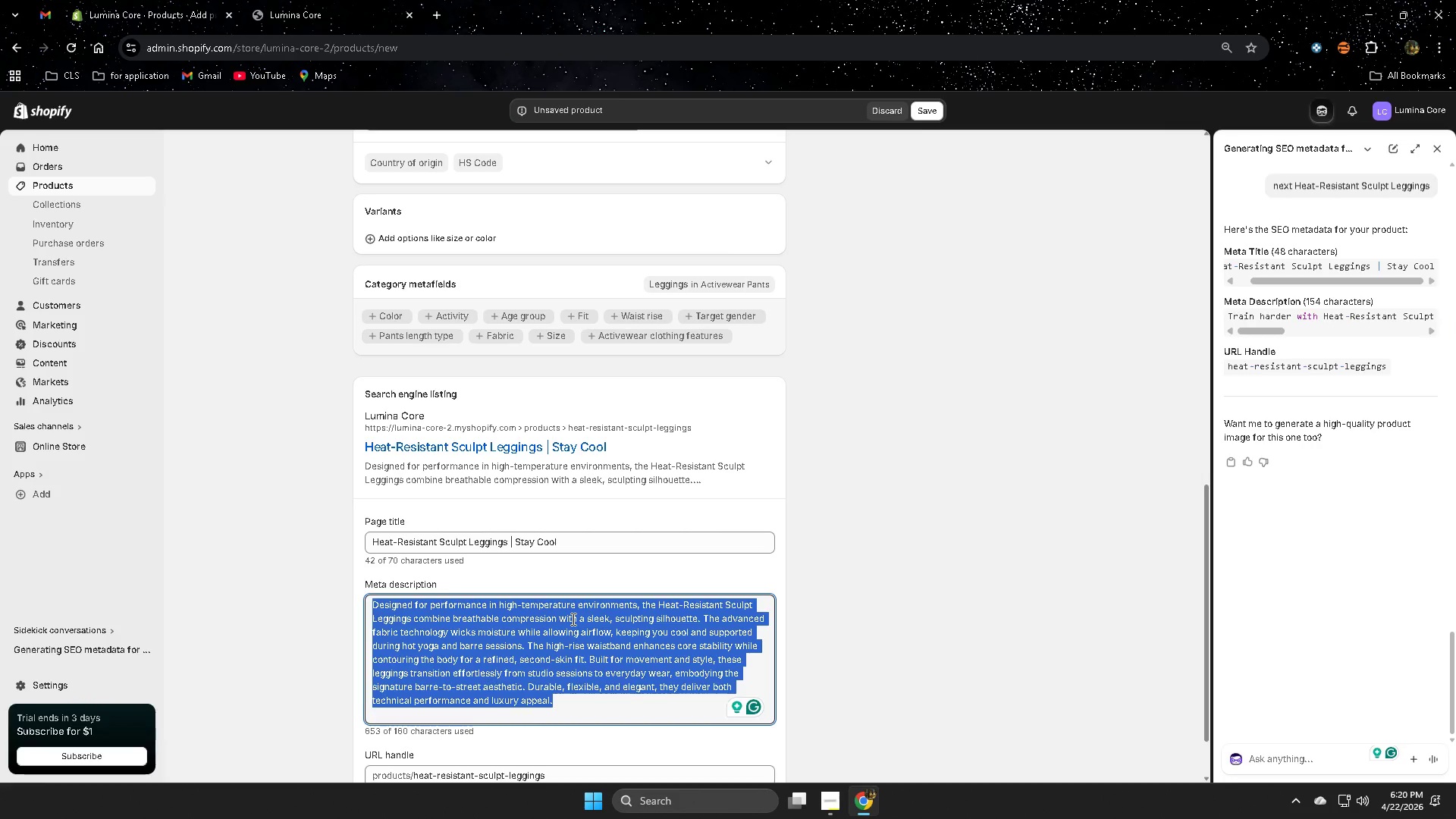 
key(Delete)
 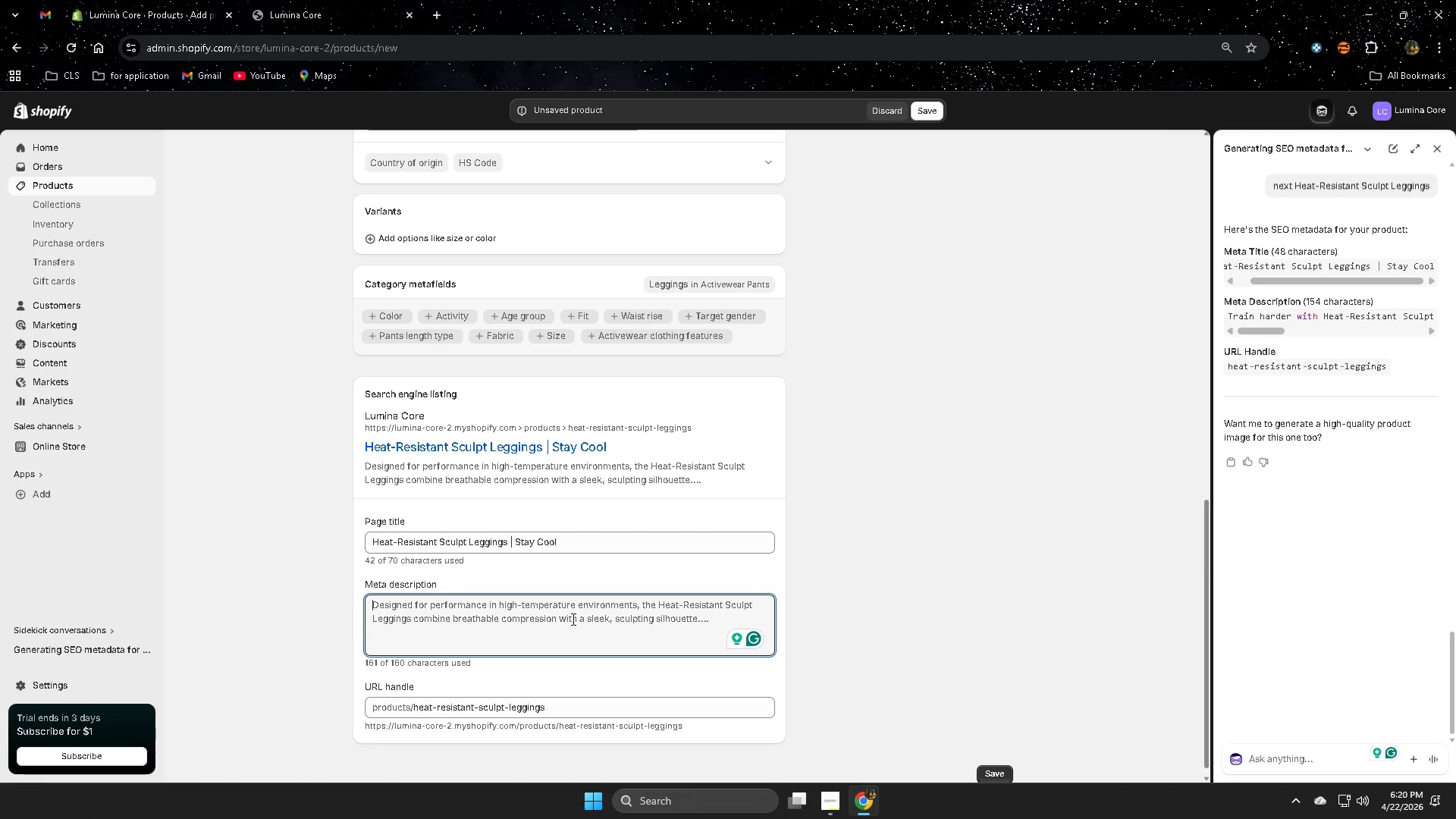 
key(Control+V)
 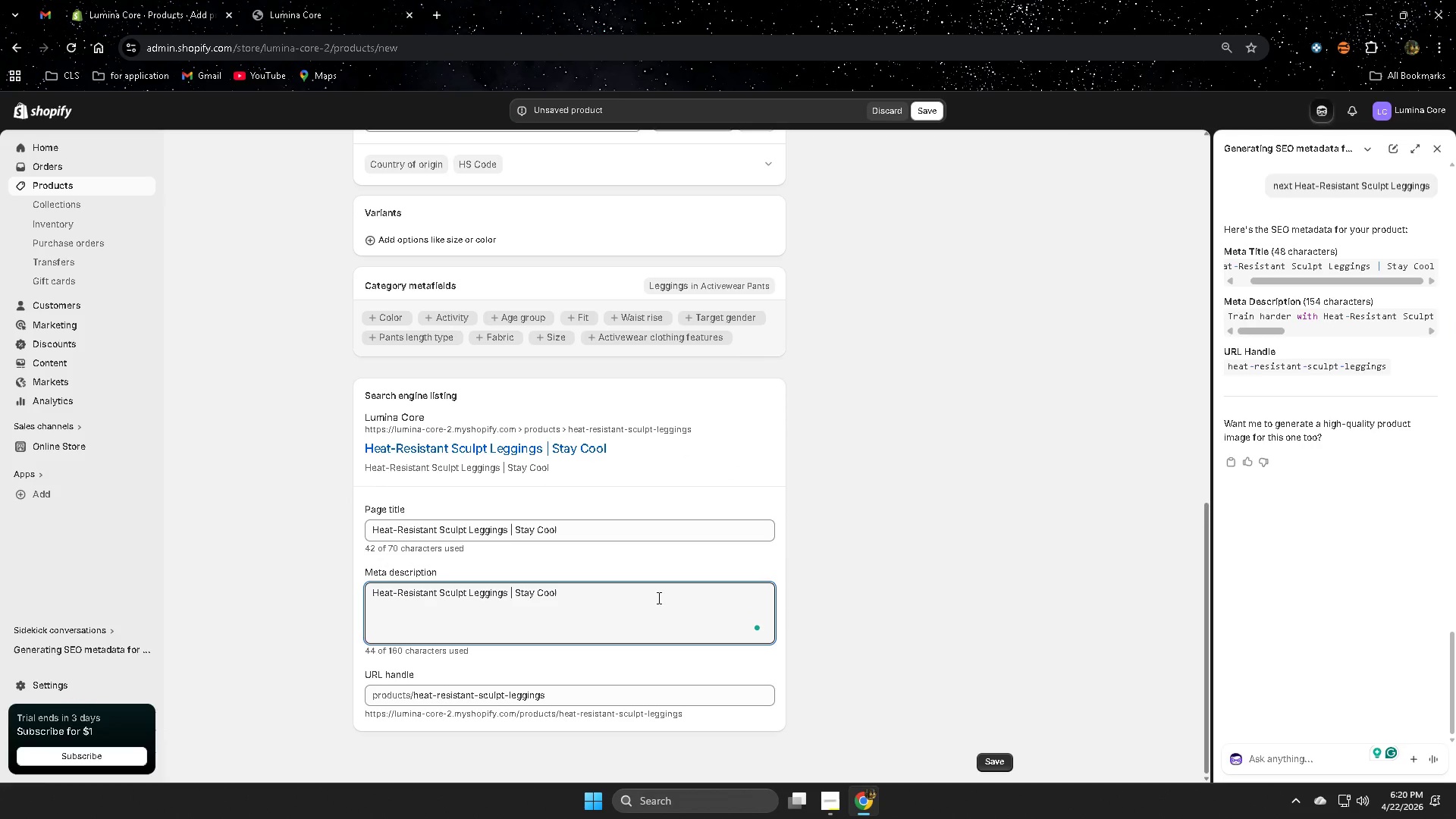 
double_click([634, 597])
 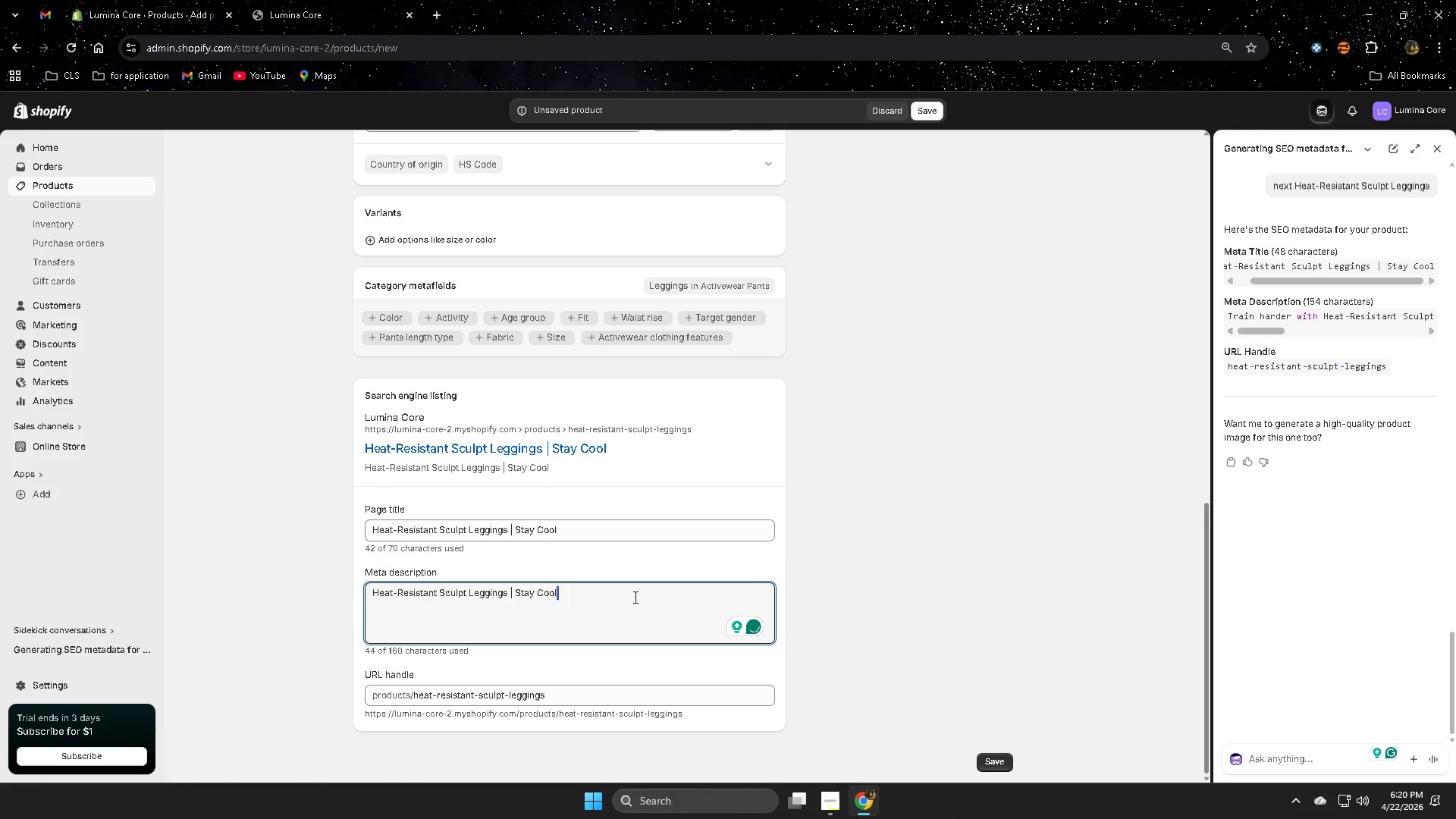 
triple_click([634, 597])
 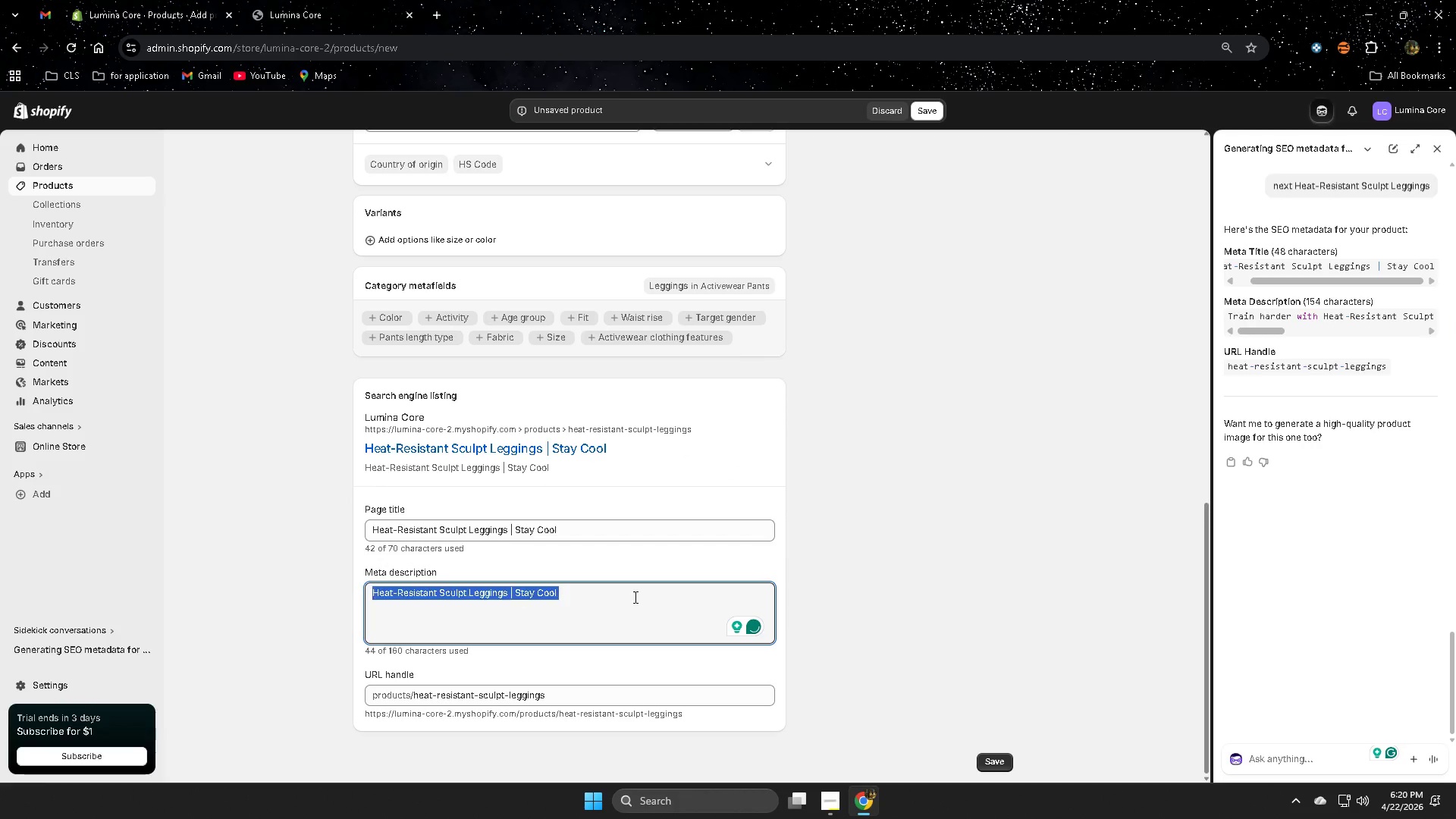 
triple_click([634, 597])
 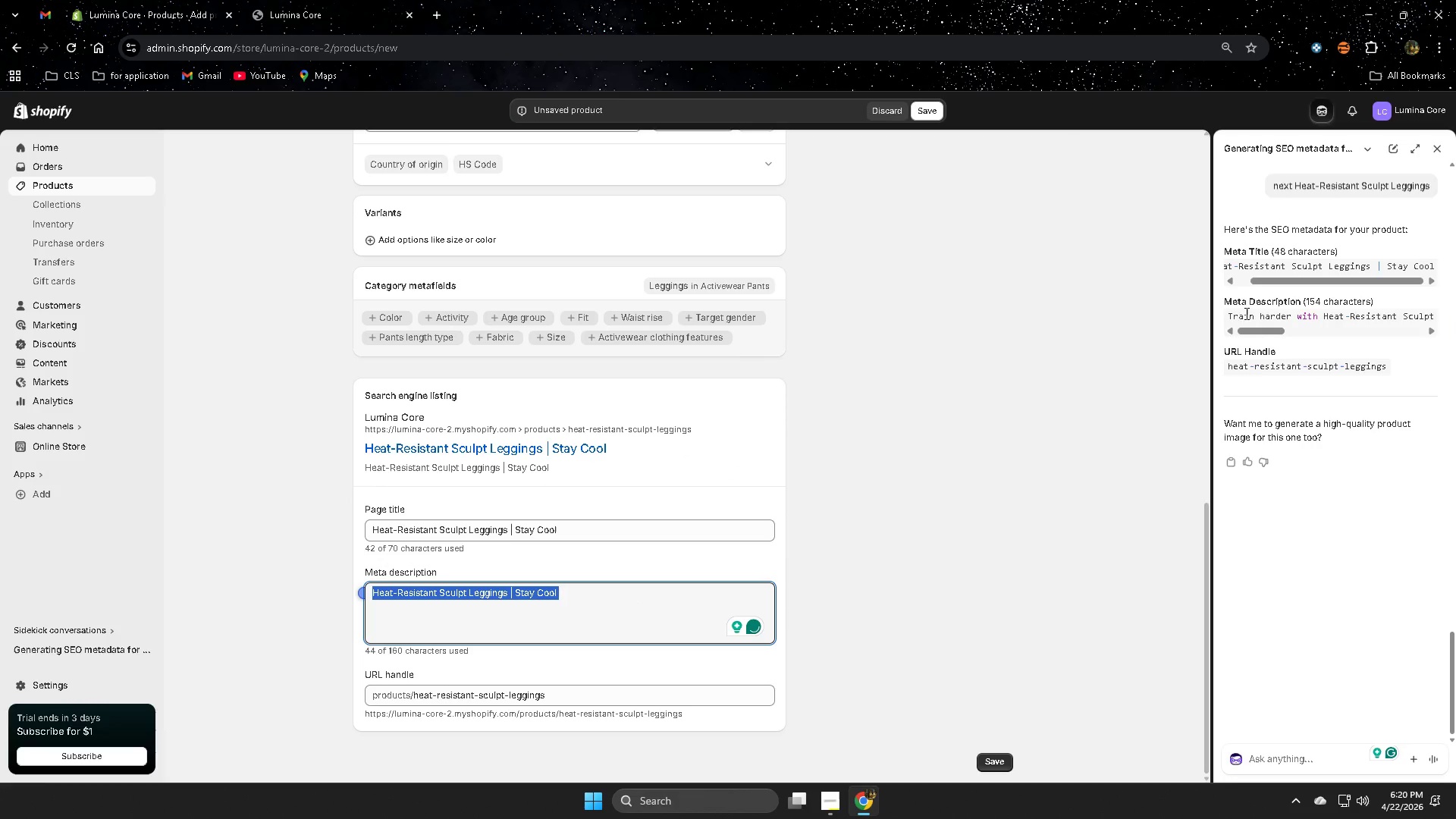 
left_click_drag(start_coordinate=[1263, 331], to_coordinate=[1226, 329])
 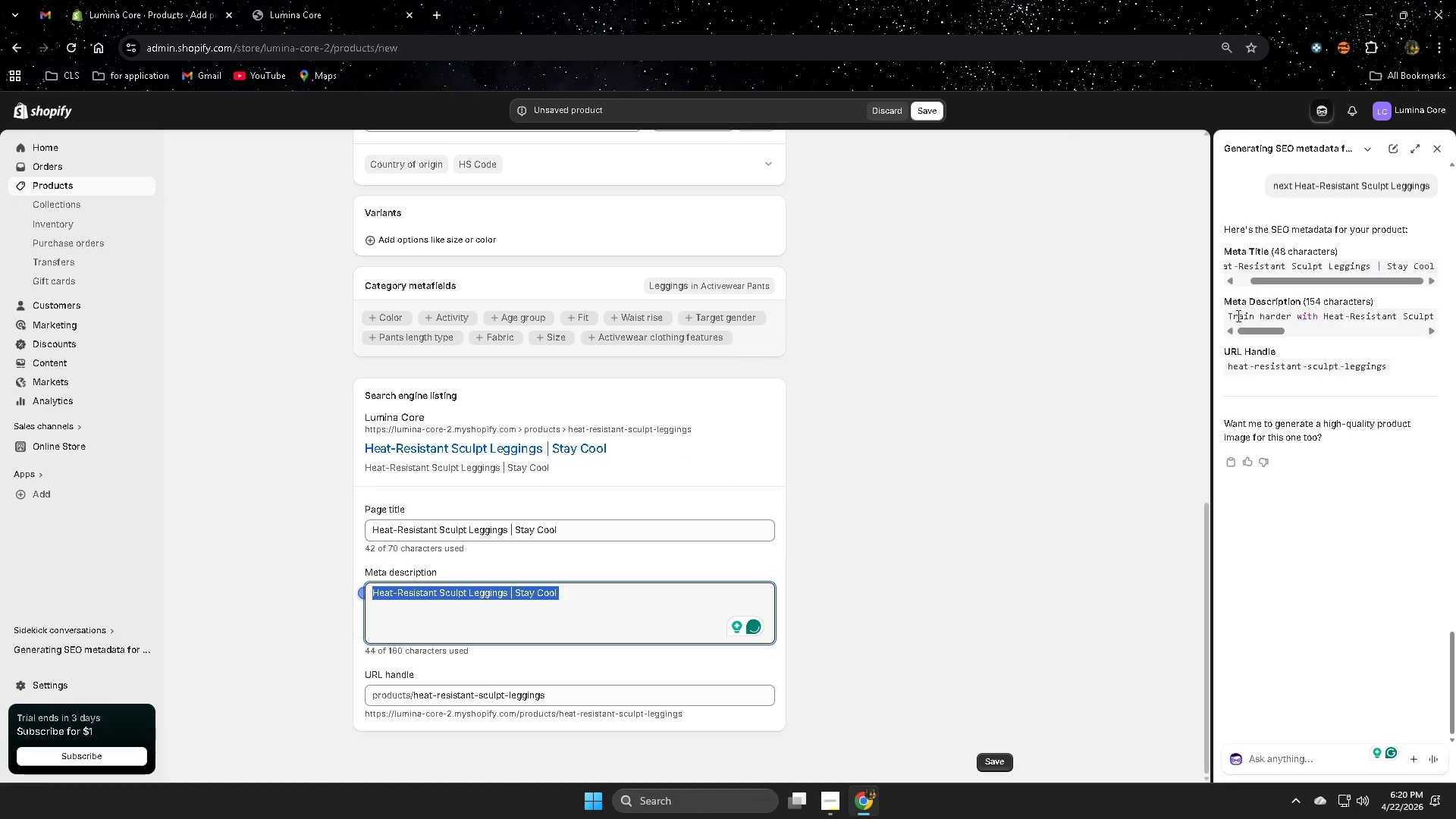 
left_click([1236, 315])
 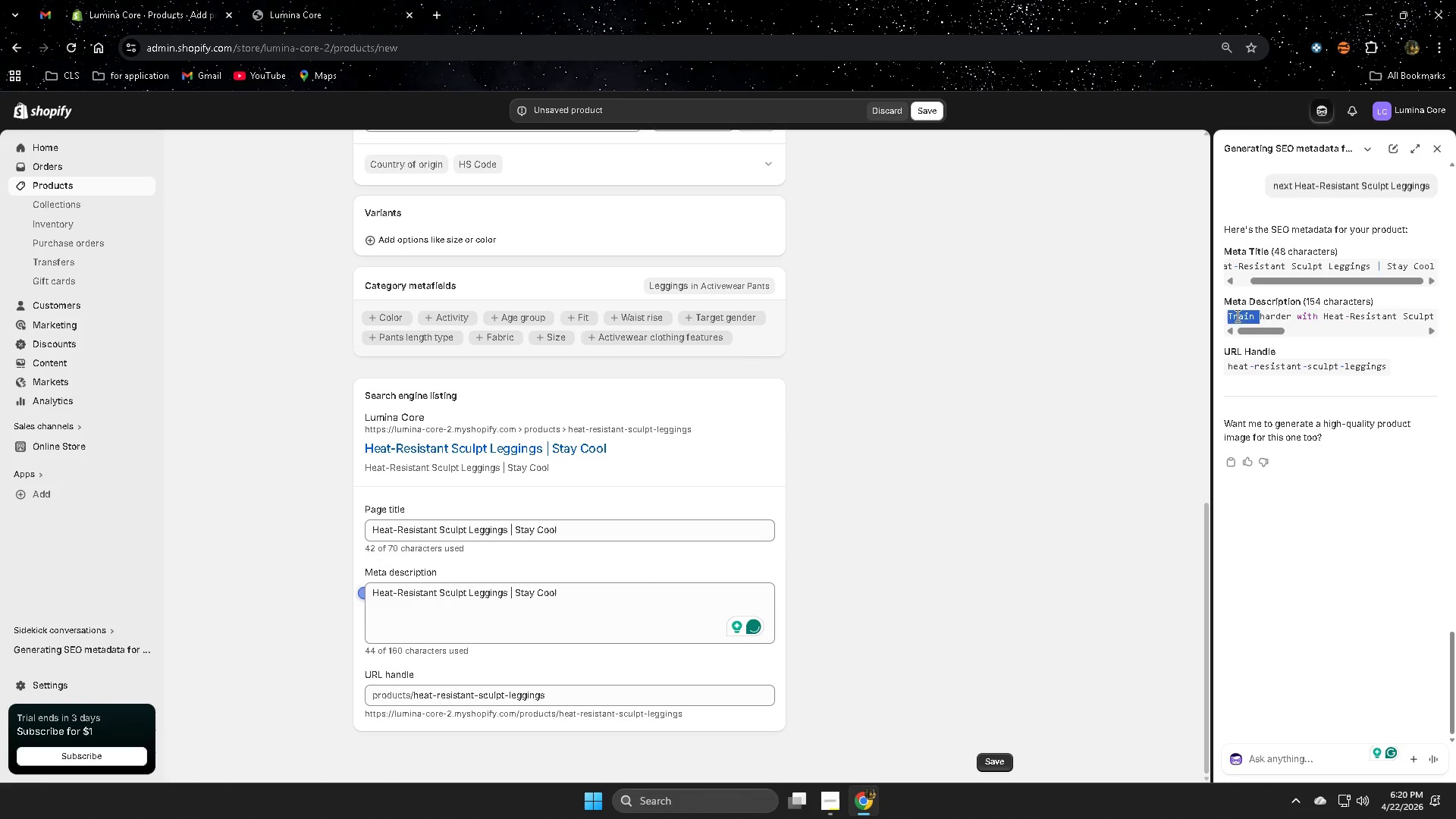 
left_click_drag(start_coordinate=[1236, 315], to_coordinate=[1455, 334])
 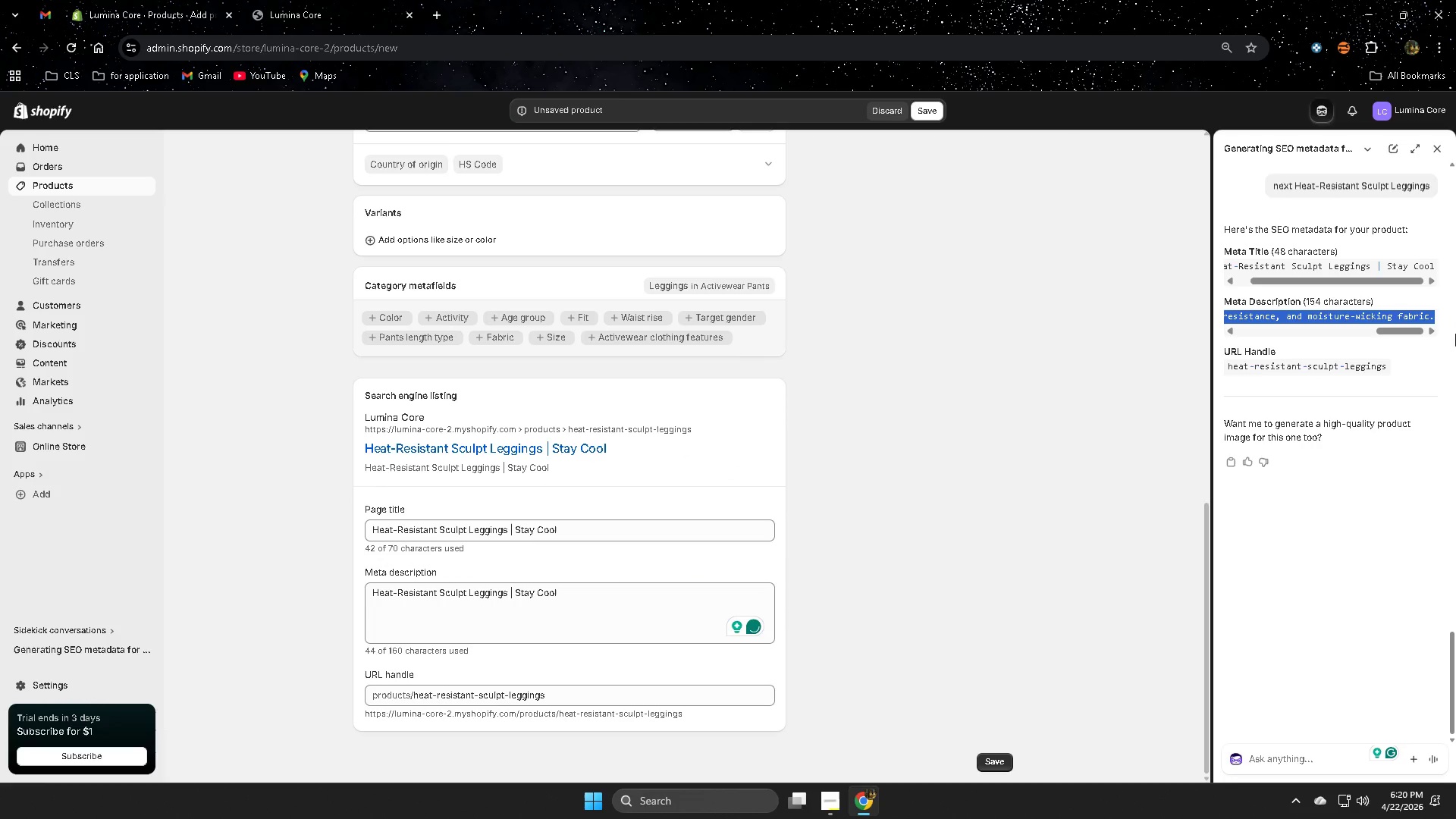 
key(Control+C)
 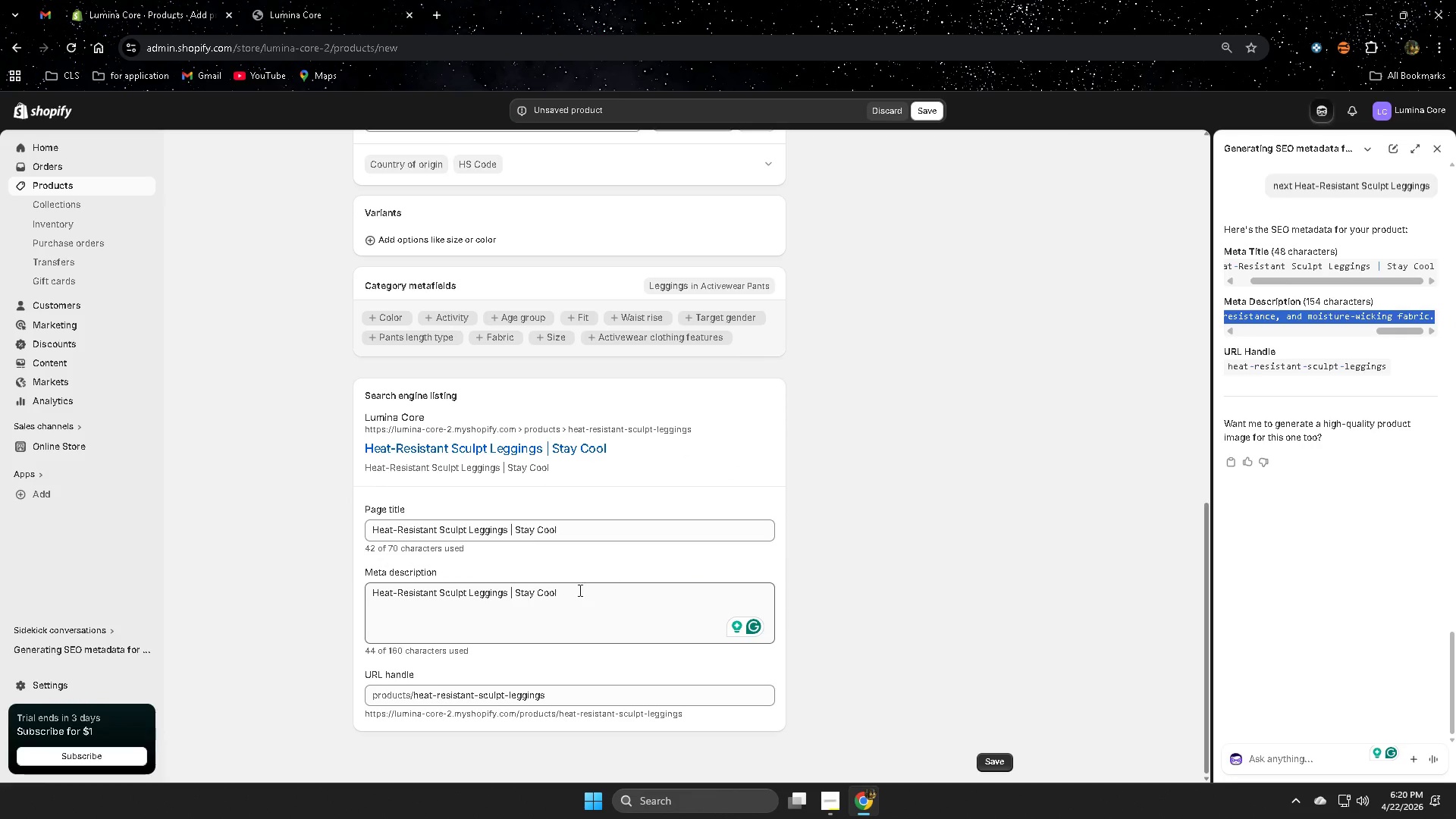 
double_click([588, 592])
 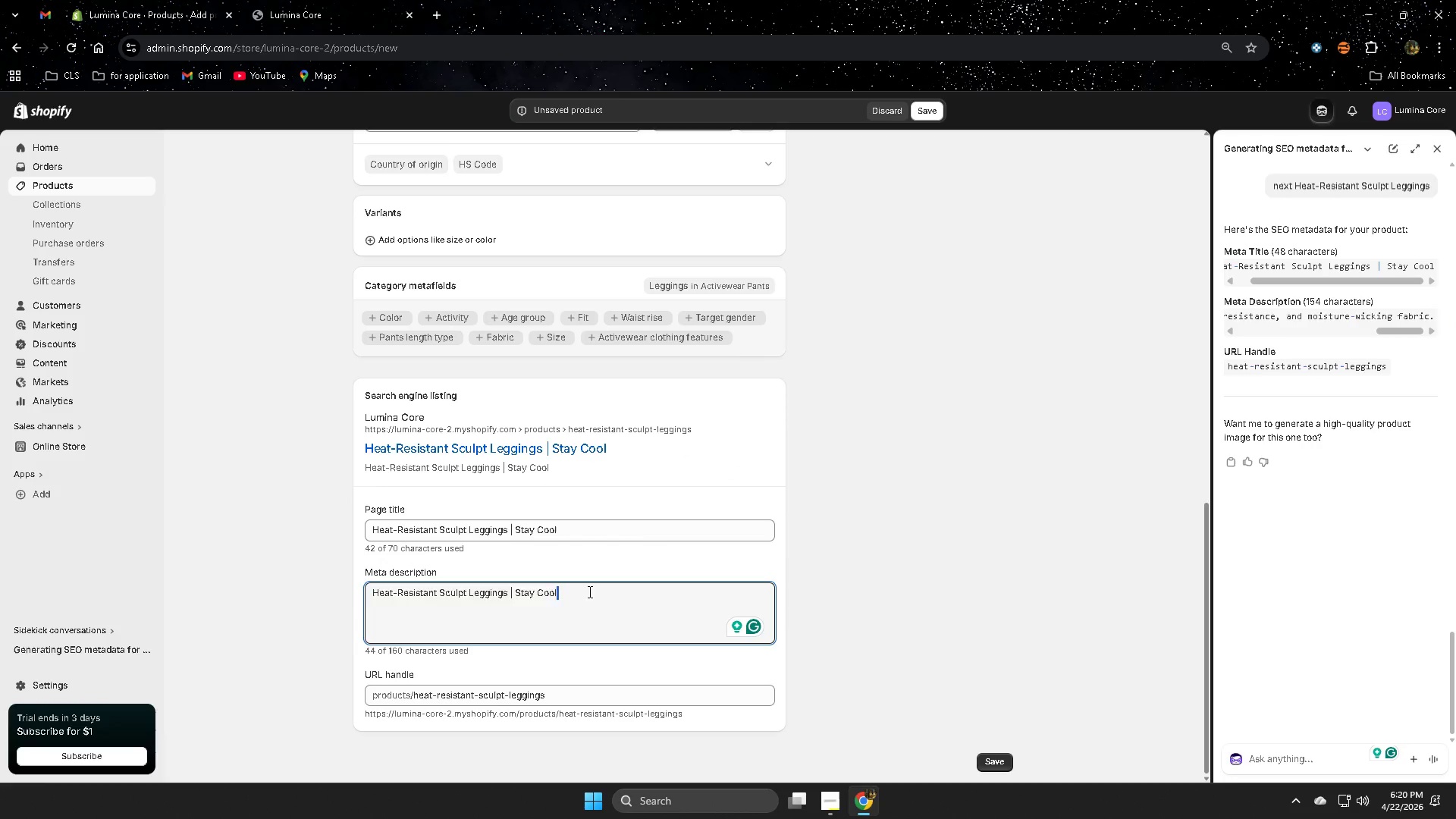 
triple_click([588, 592])
 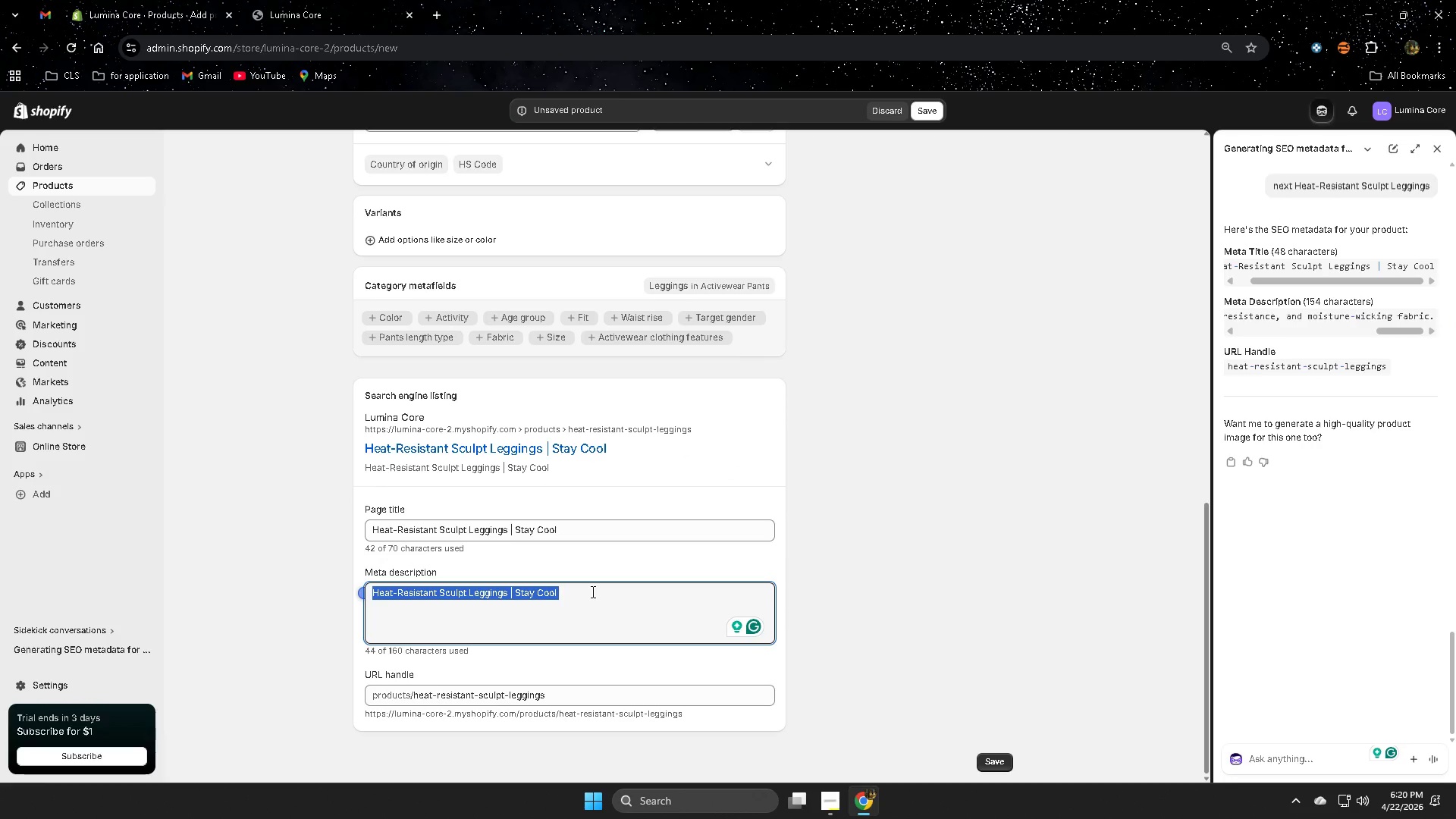 
key(Delete)
 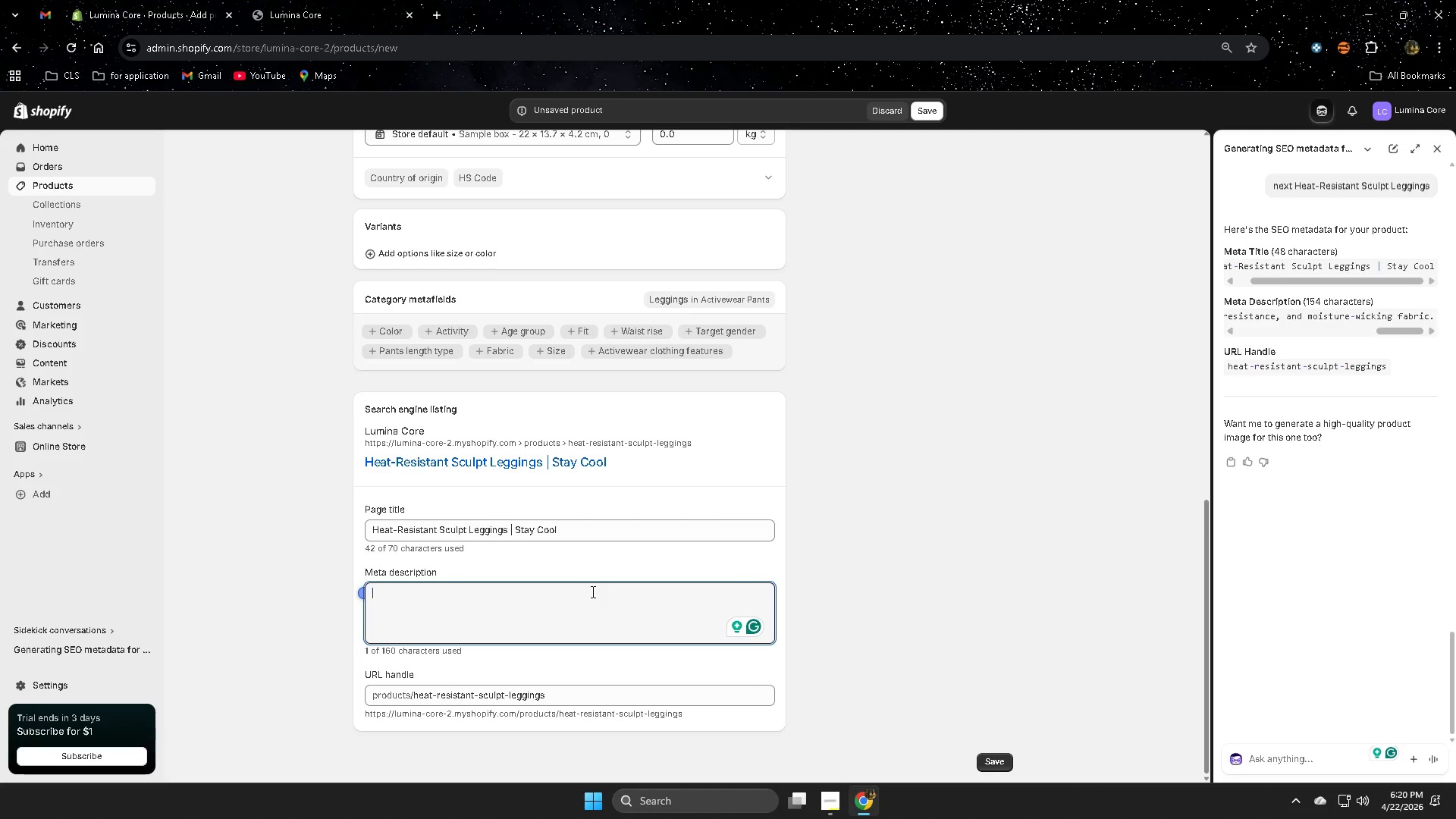 
key(Control+V)
 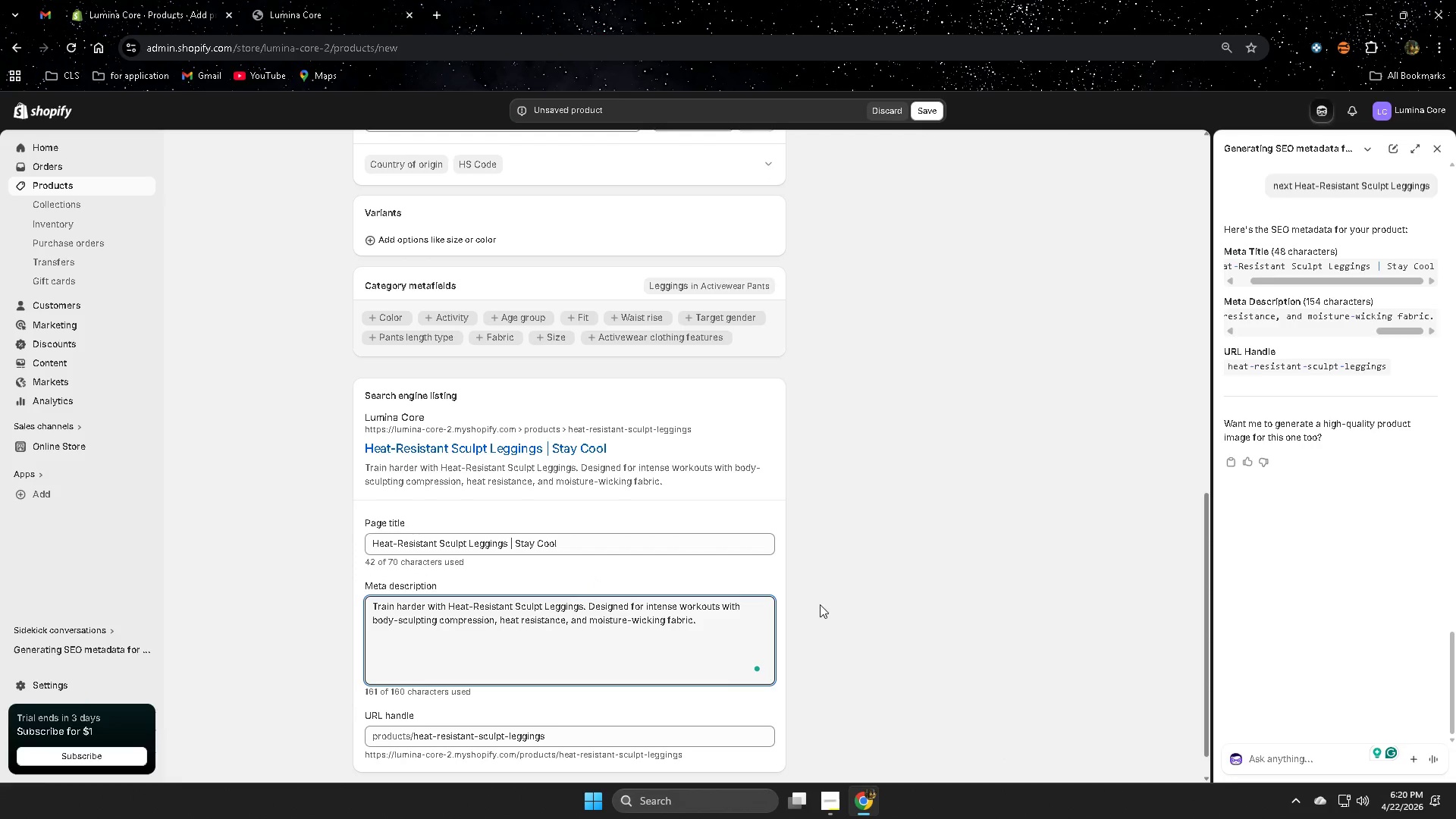 
left_click([908, 610])
 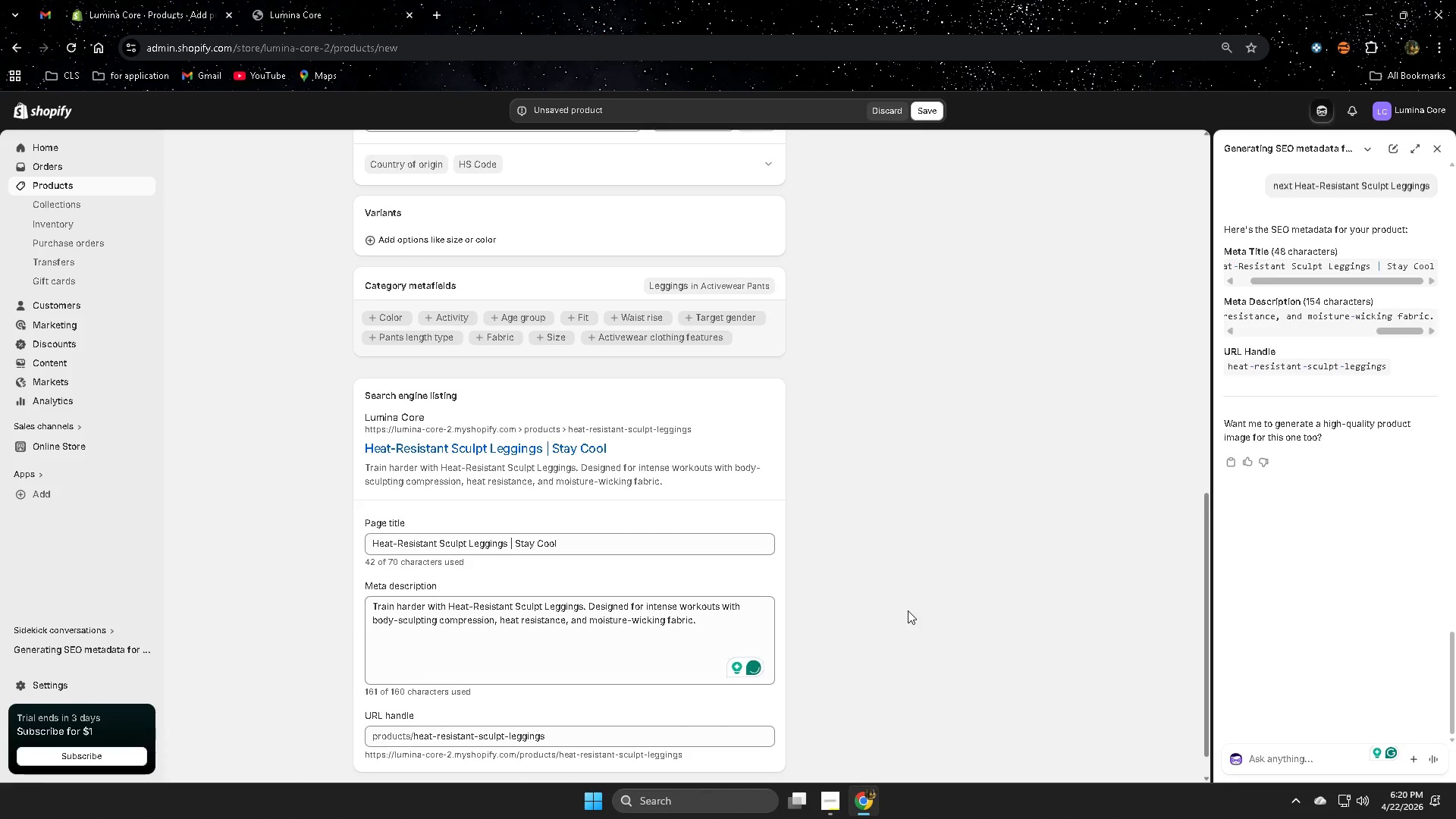 
scroll: coordinate [908, 610], scroll_direction: down, amount: 2.0
 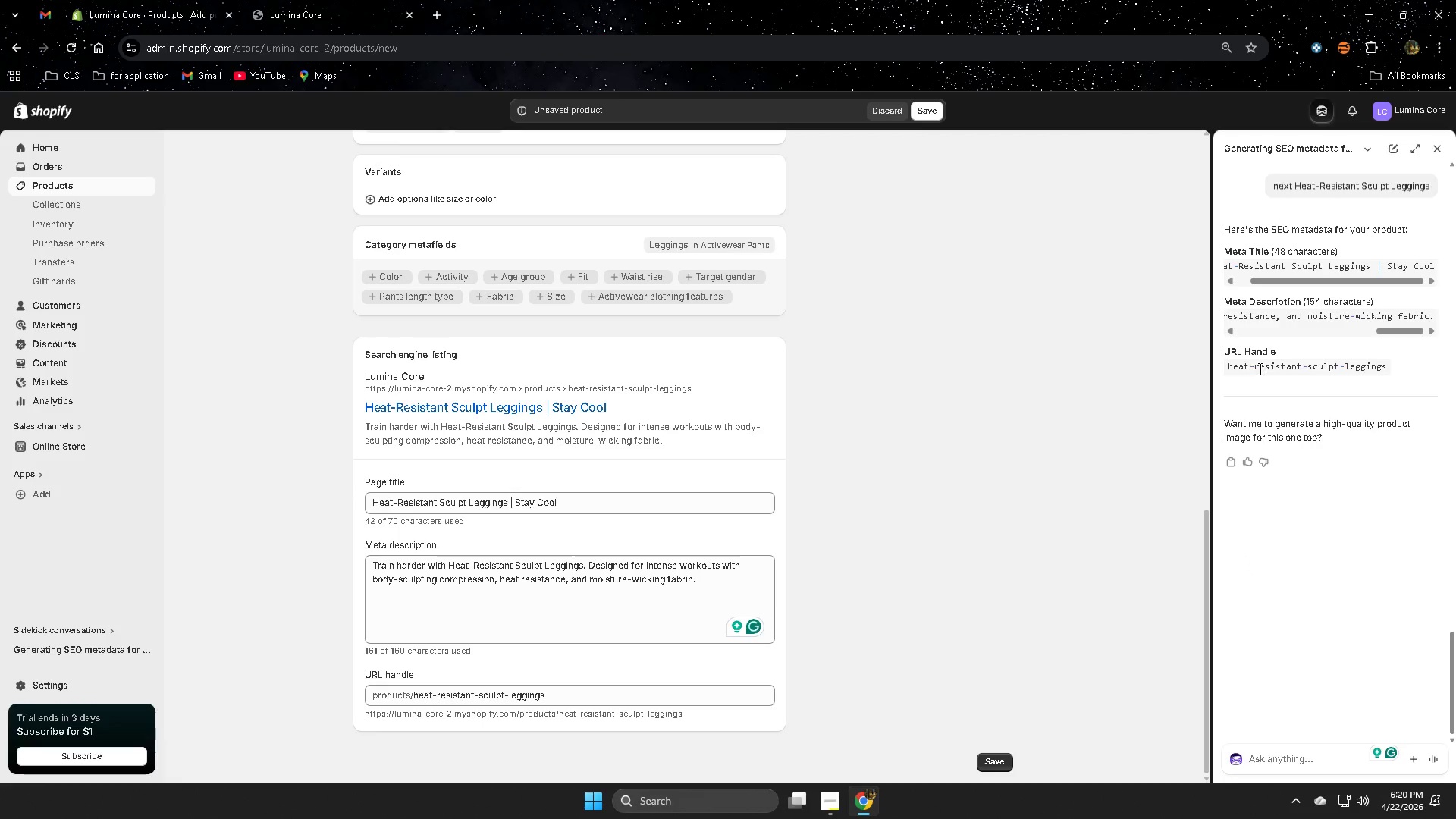 
left_click([1376, 367])
 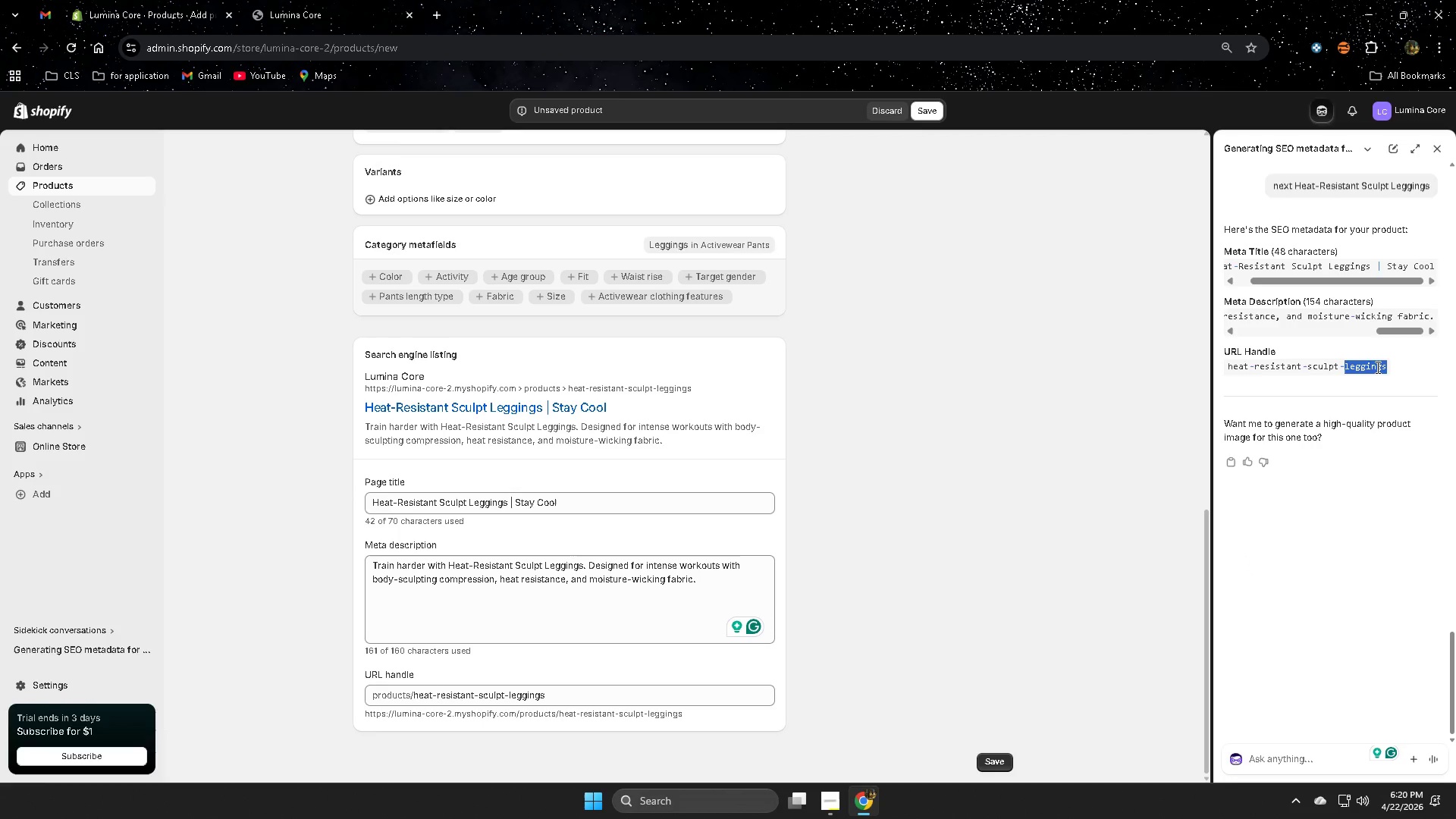 
left_click_drag(start_coordinate=[1376, 367], to_coordinate=[1235, 366])
 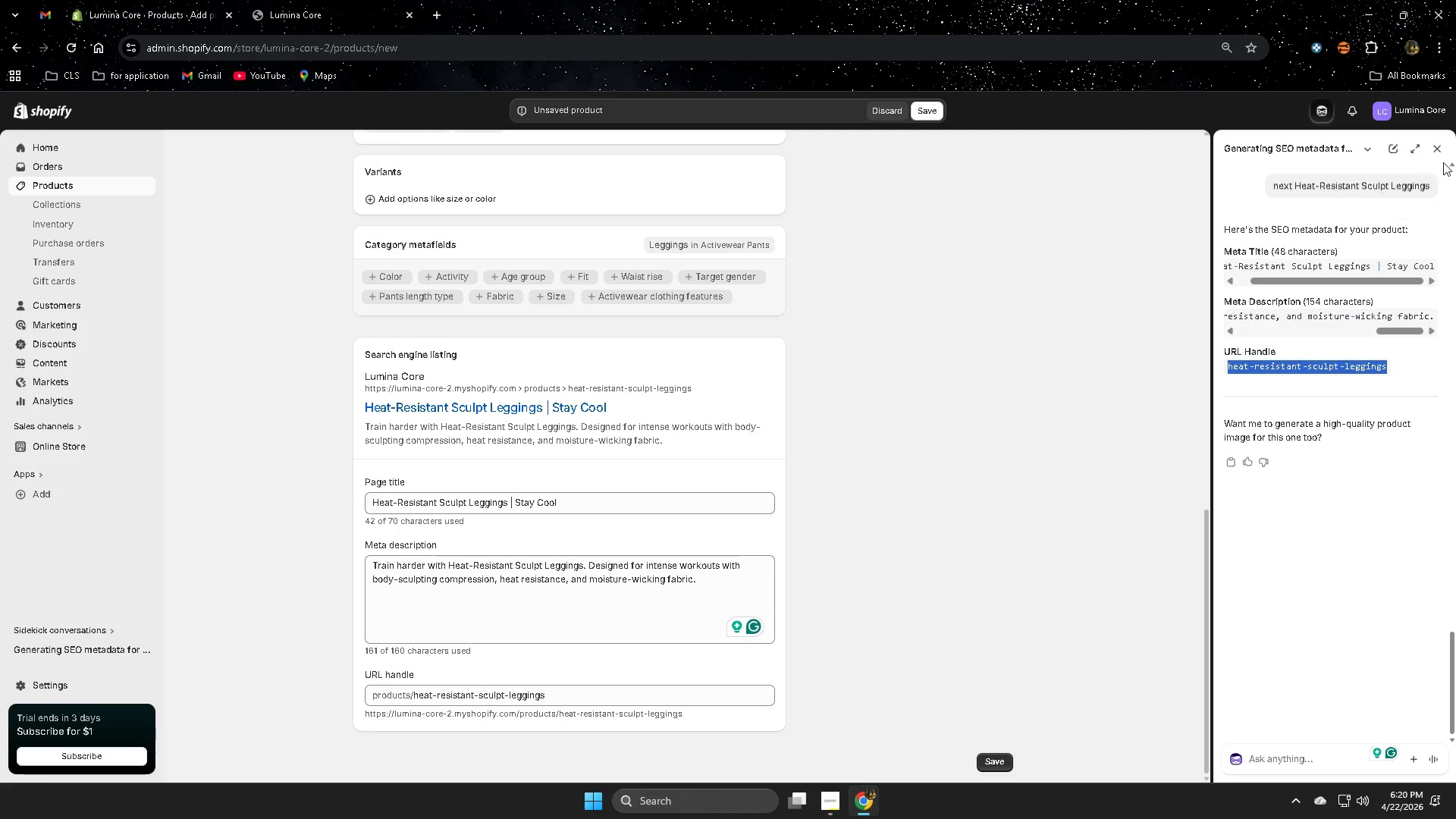 
key(Control+ControlLeft)
 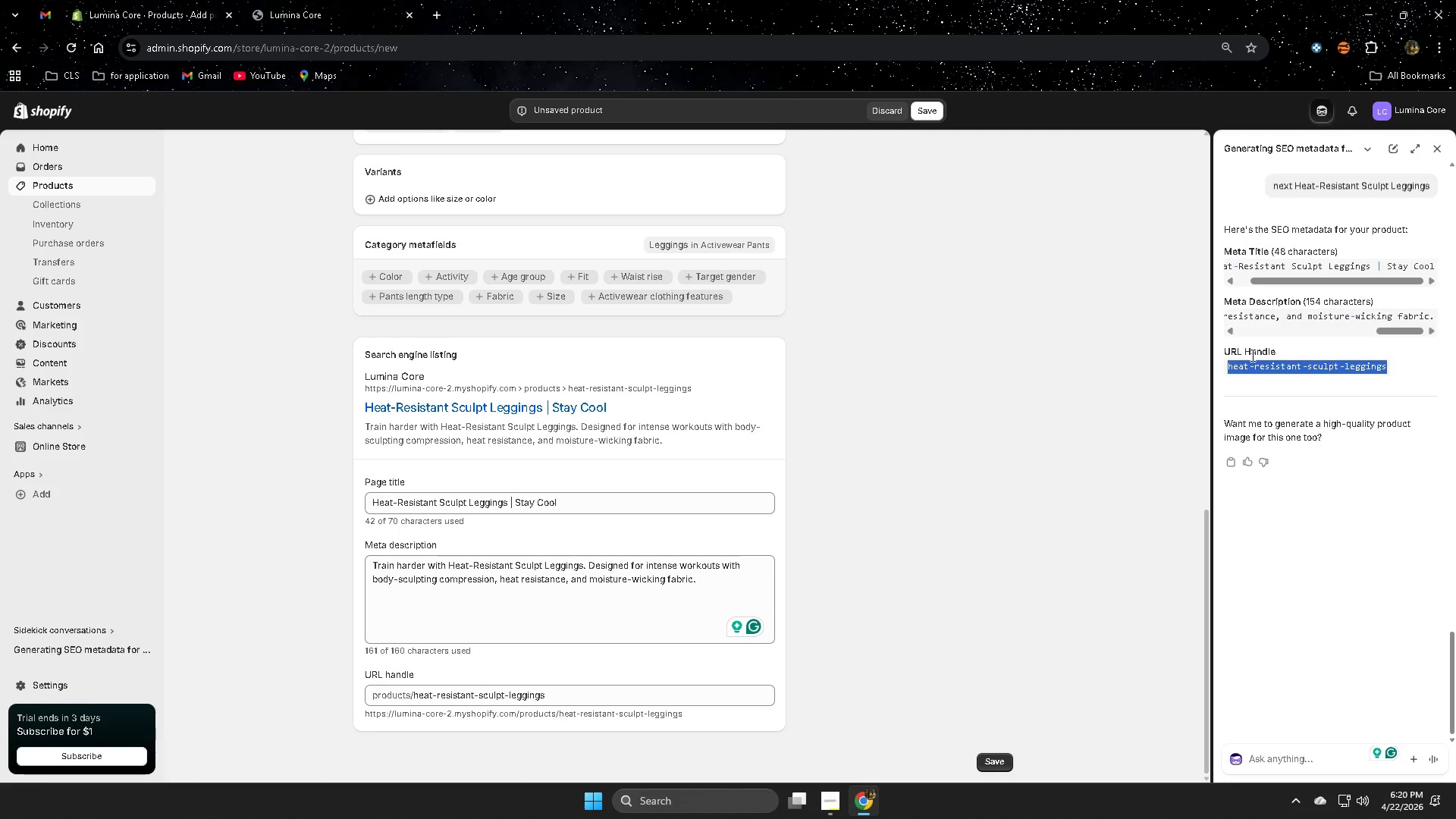 
key(Control+C)
 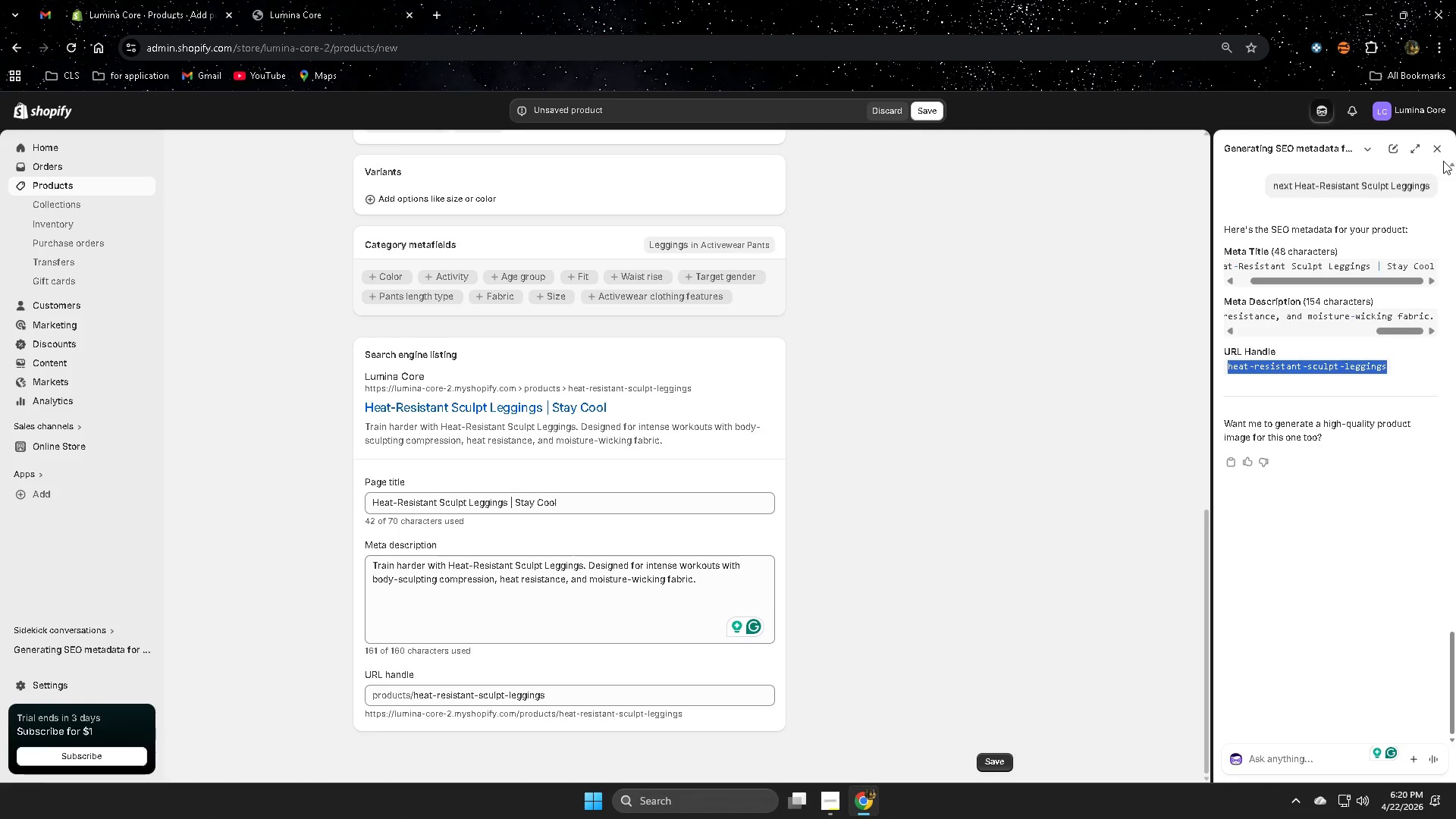 
left_click([1441, 152])
 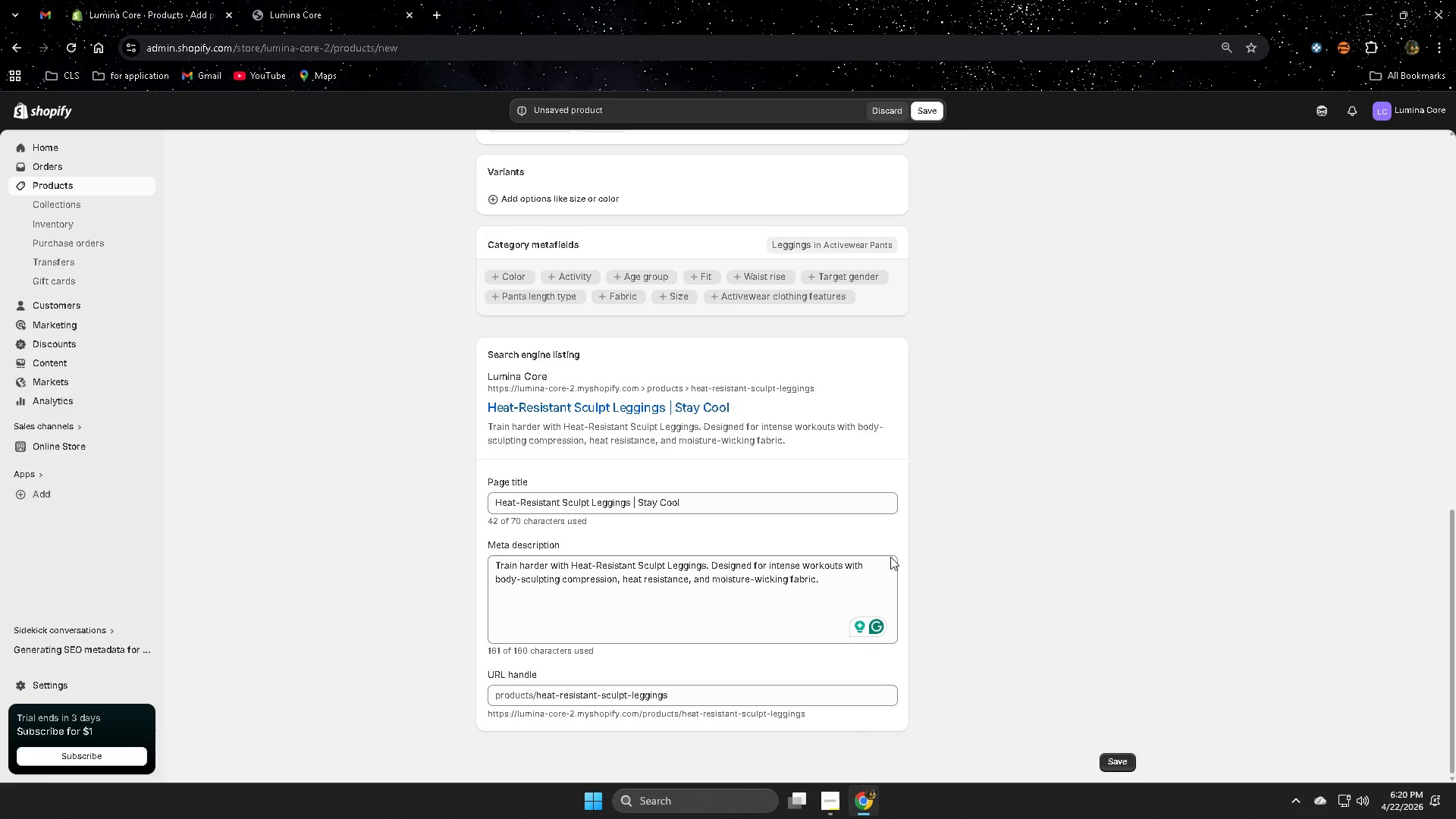 
scroll: coordinate [854, 607], scroll_direction: down, amount: 3.0
 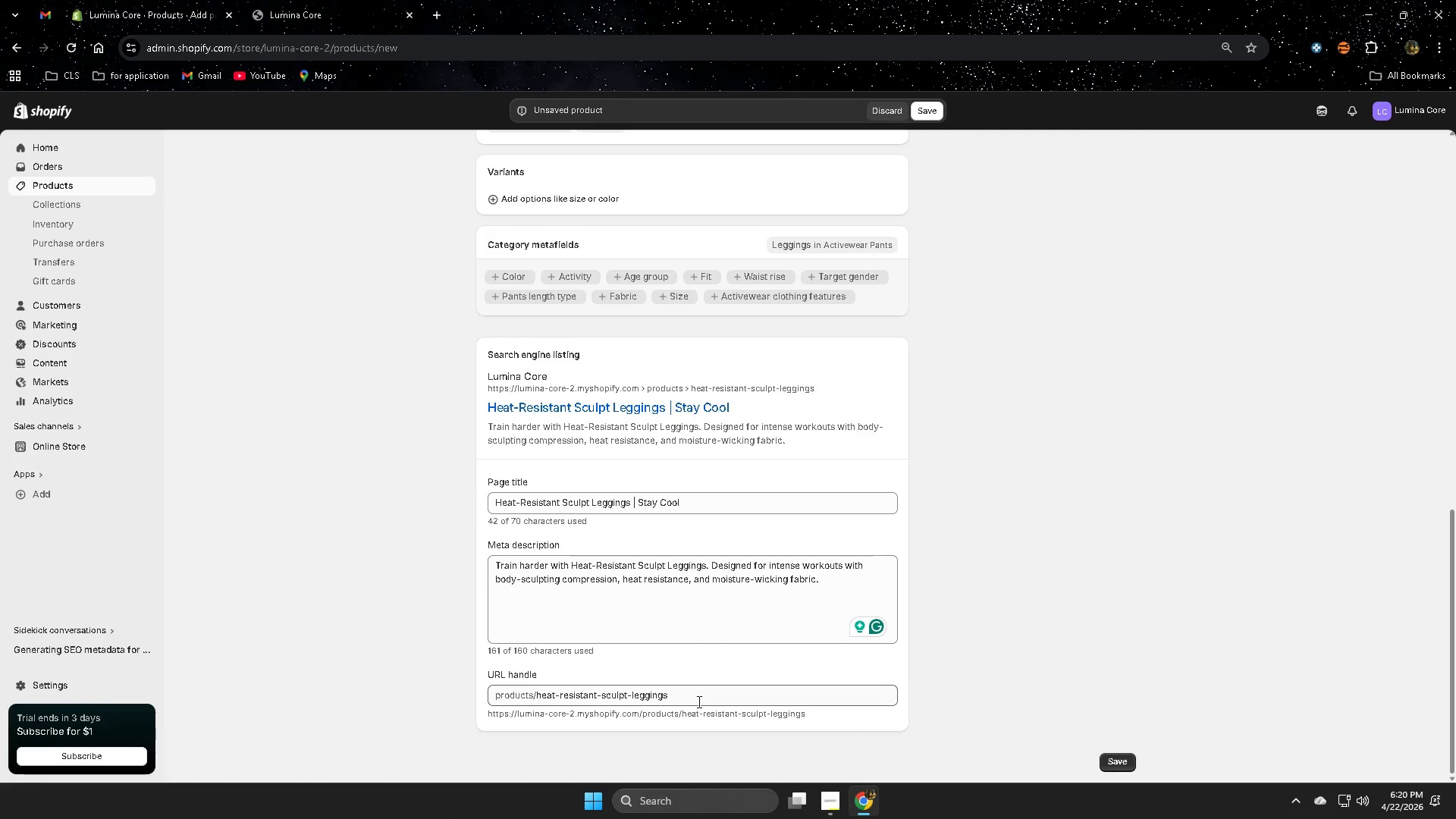 
double_click([698, 701])
 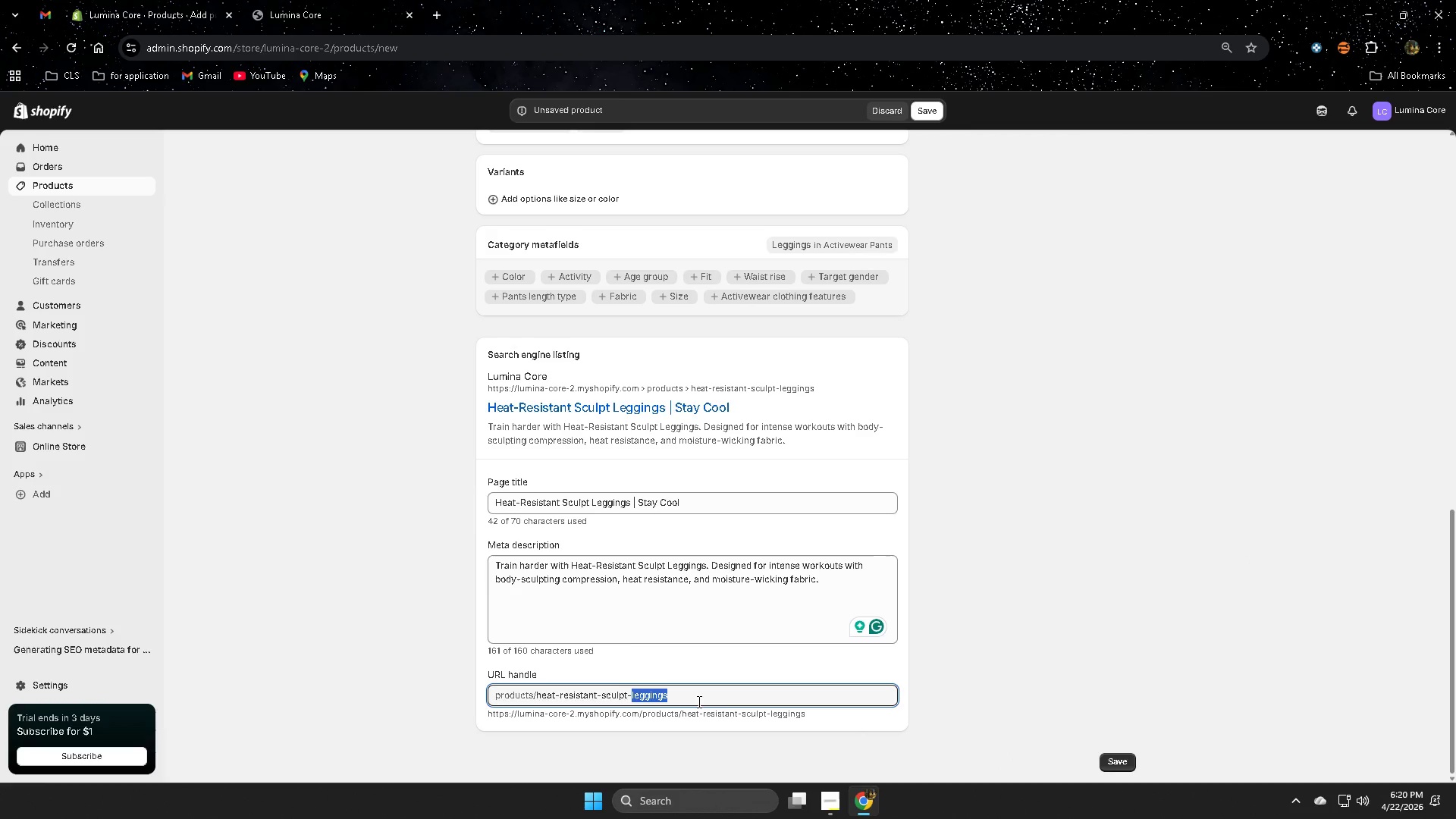 
triple_click([698, 701])
 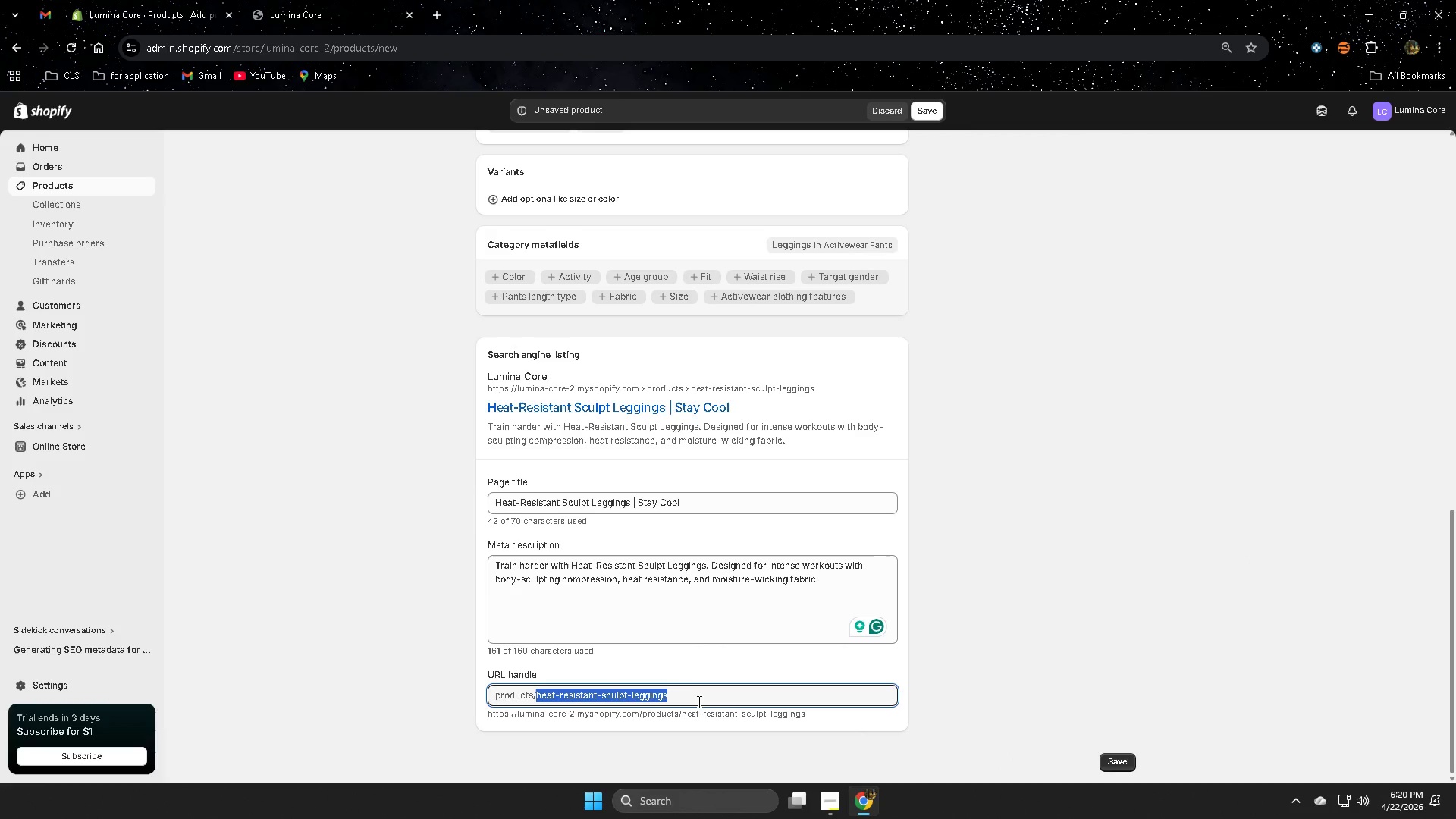 
key(Control+V)
 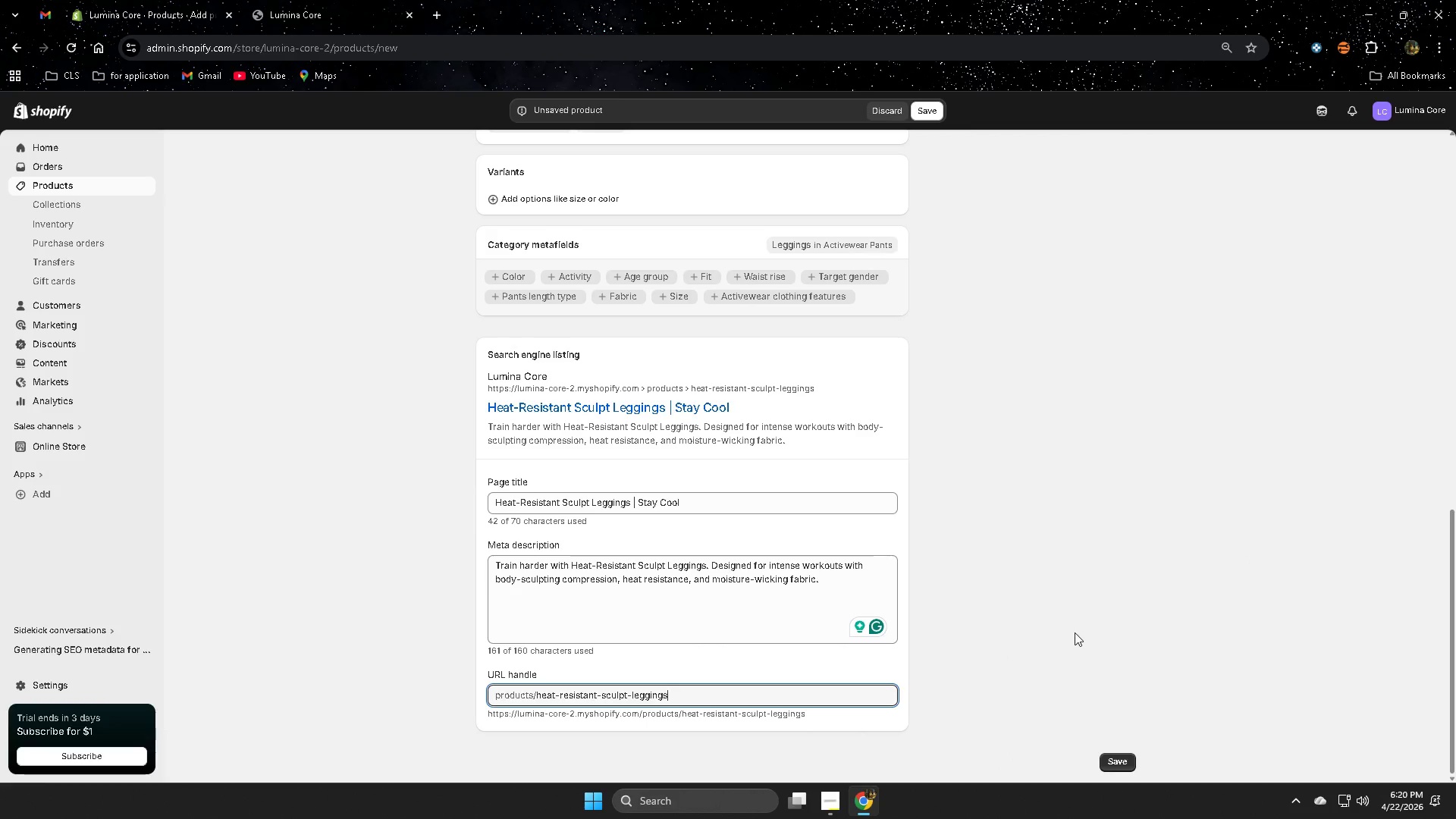 
left_click([1076, 631])
 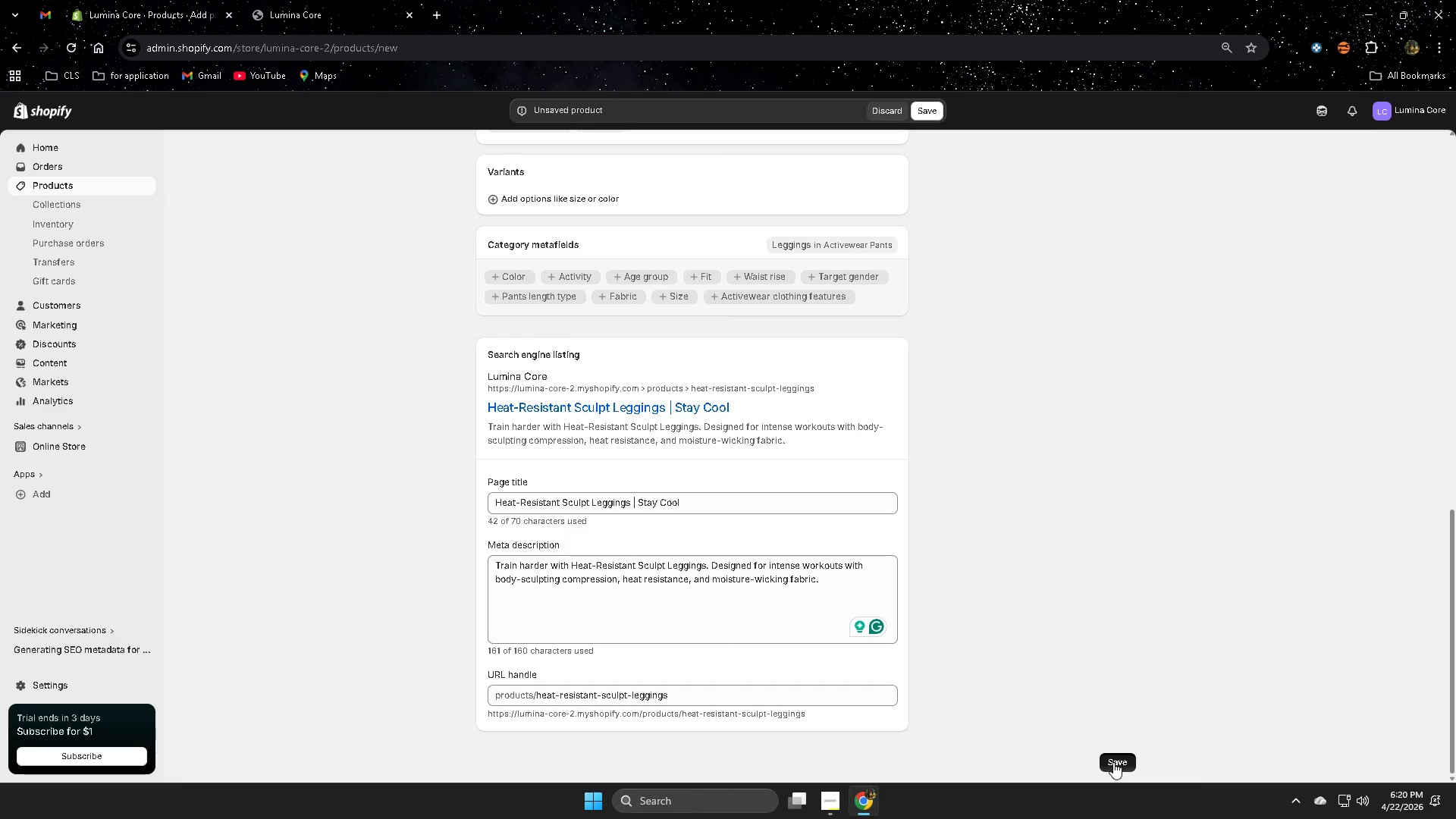 
scroll: coordinate [844, 660], scroll_direction: up, amount: 8.0
 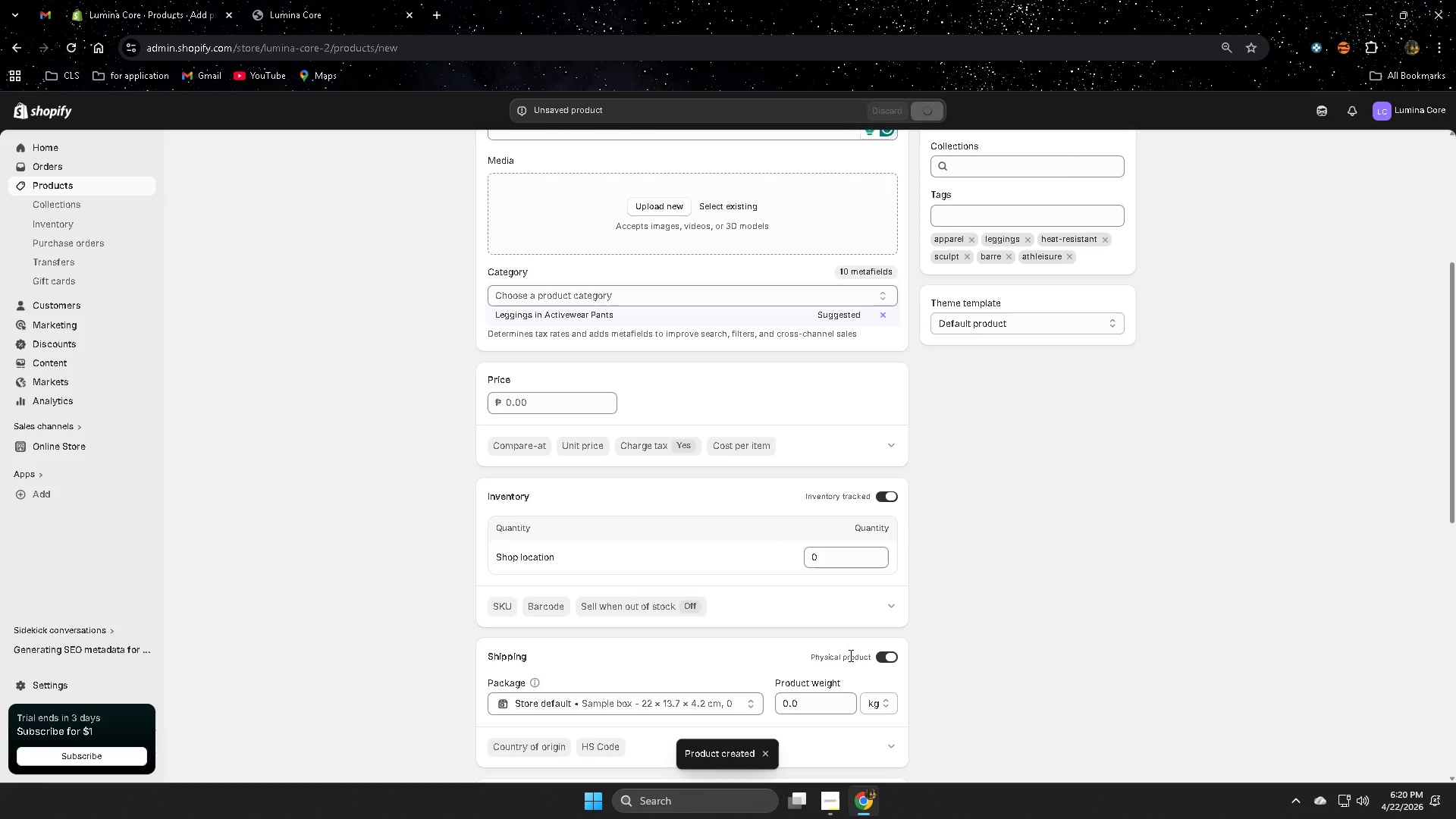 
left_click([837, 556])
 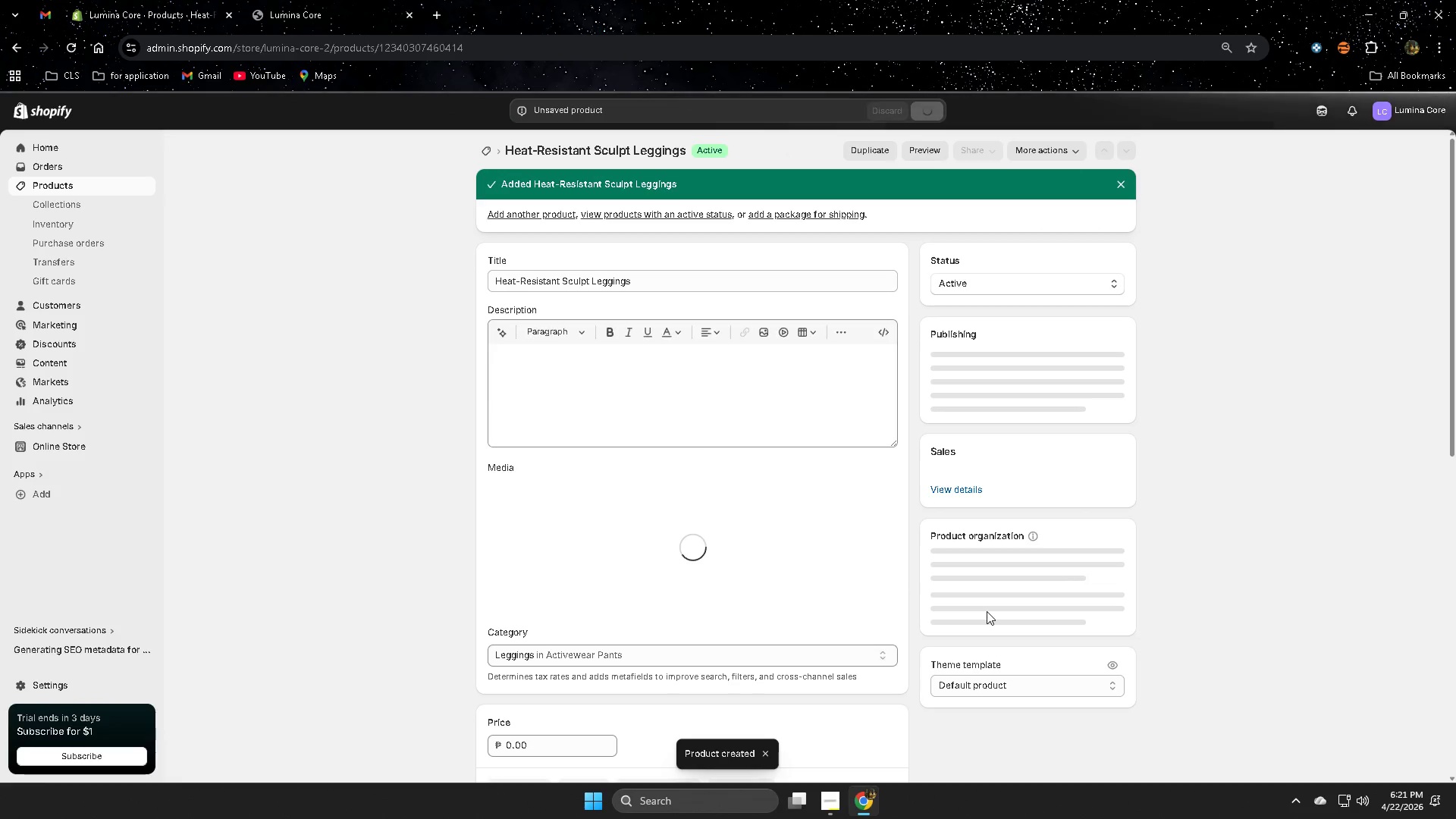 
scroll: coordinate [919, 591], scroll_direction: down, amount: 10.0
 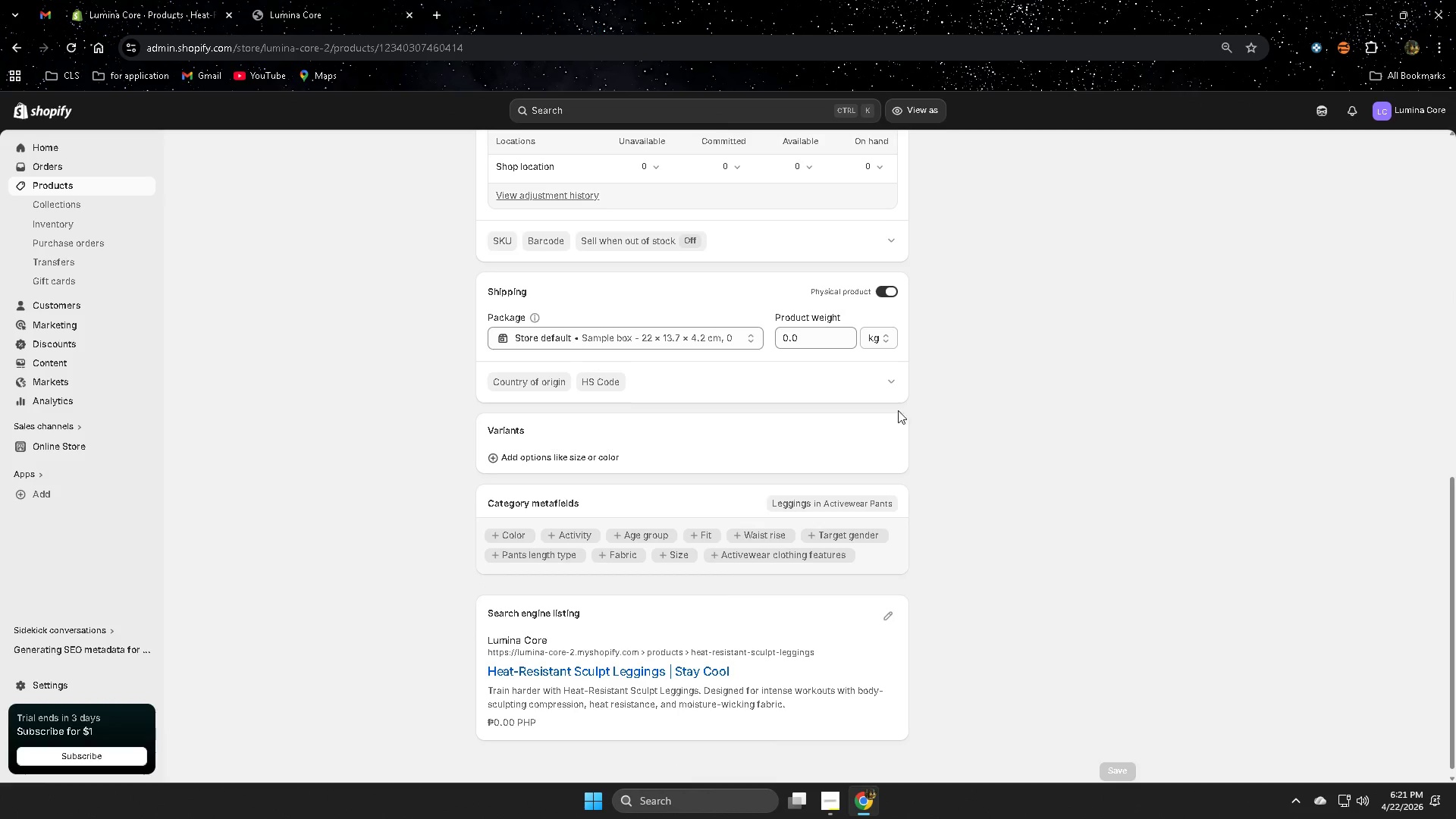 
scroll: coordinate [905, 585], scroll_direction: up, amount: 1.0
 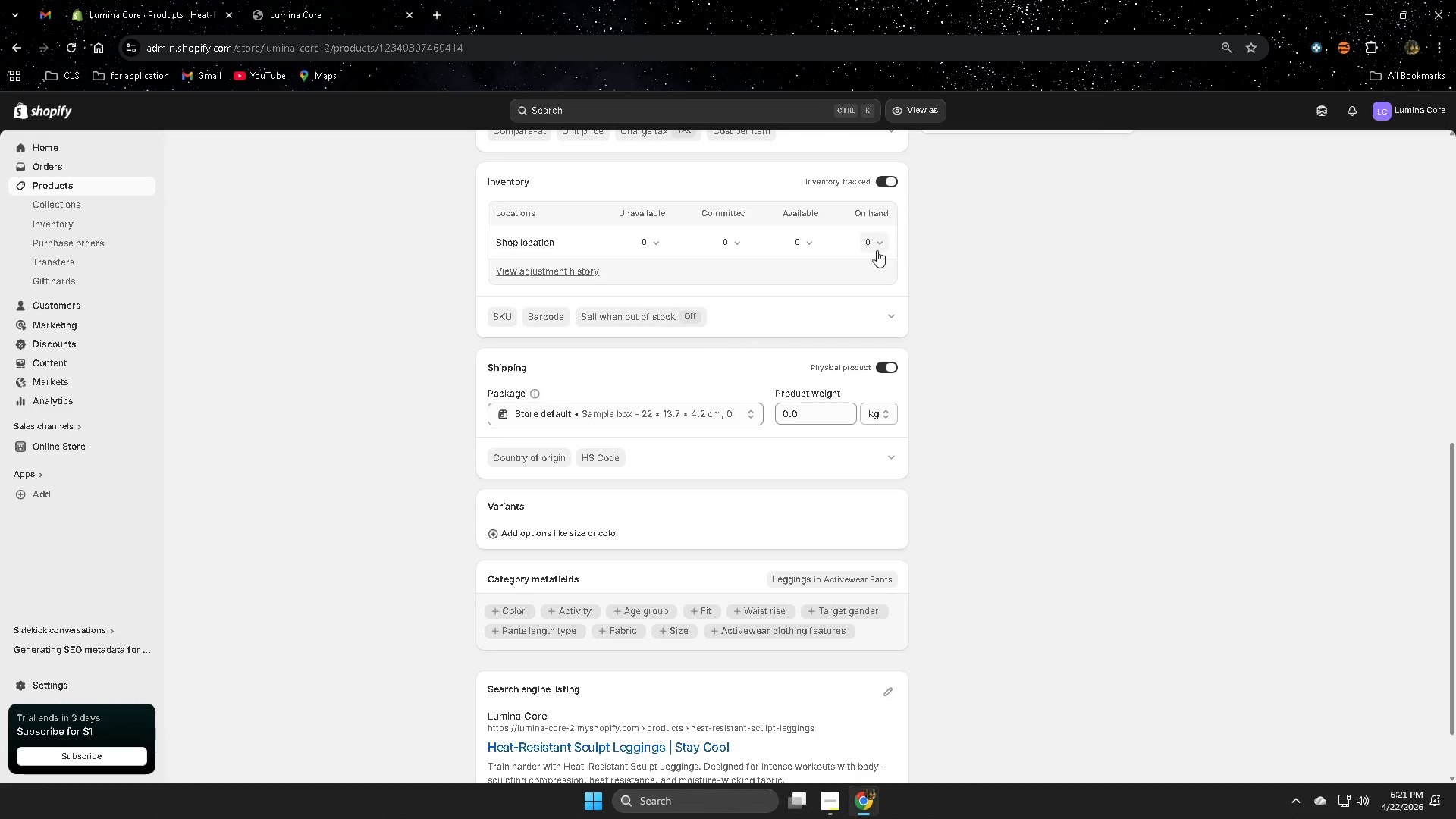 
left_click([881, 244])
 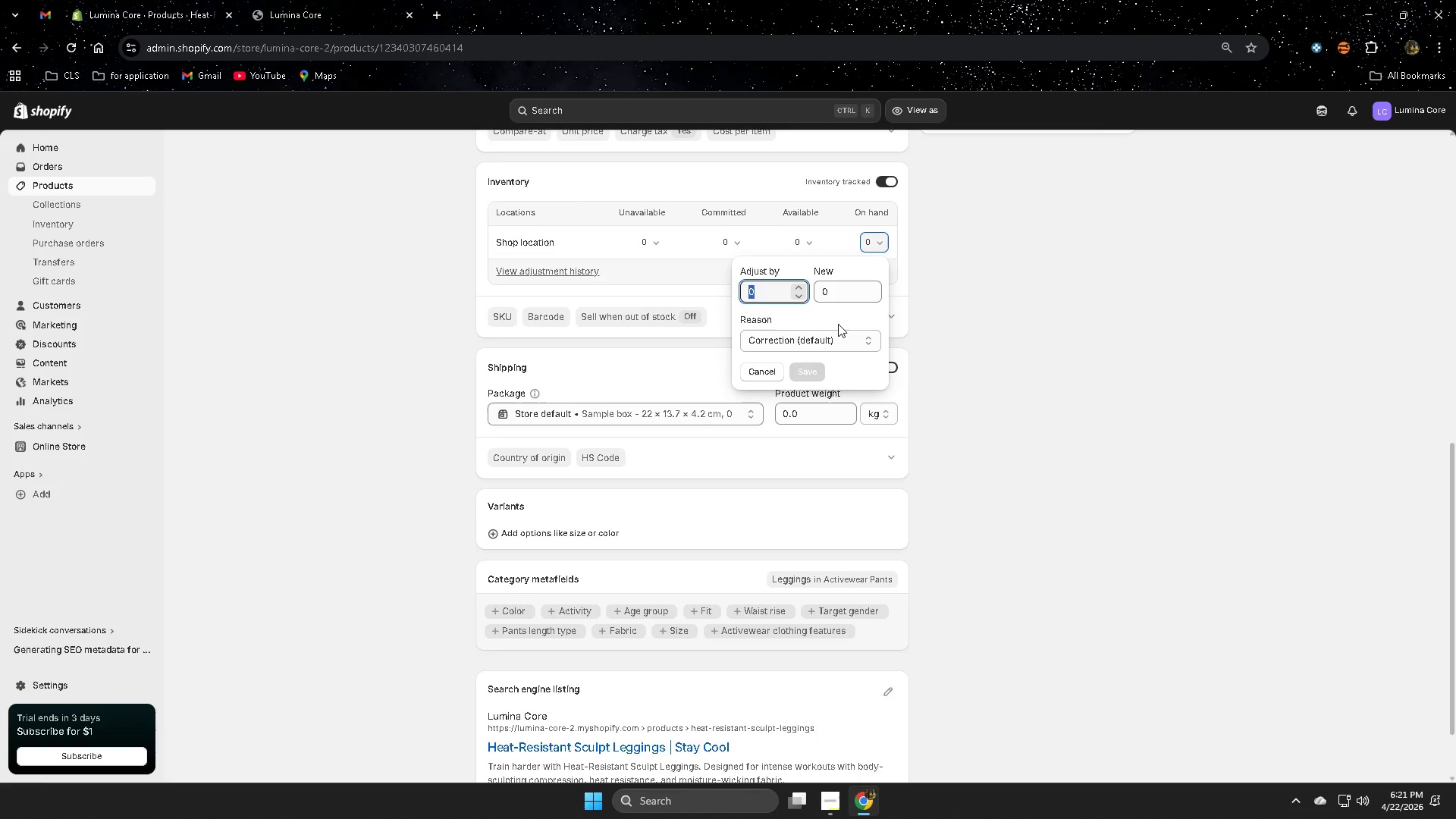 
key(Numpad3)
 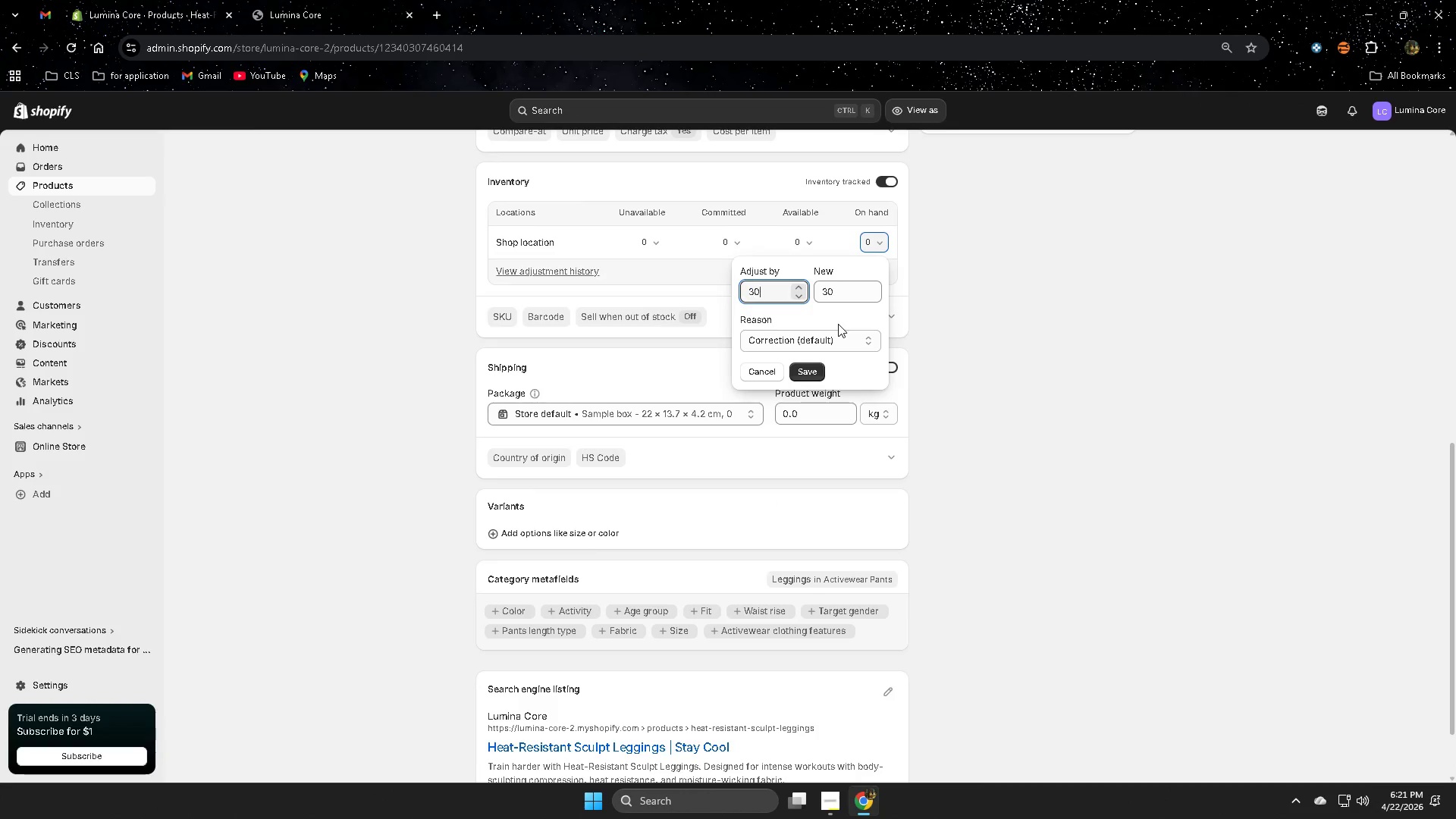 
key(Numpad0)
 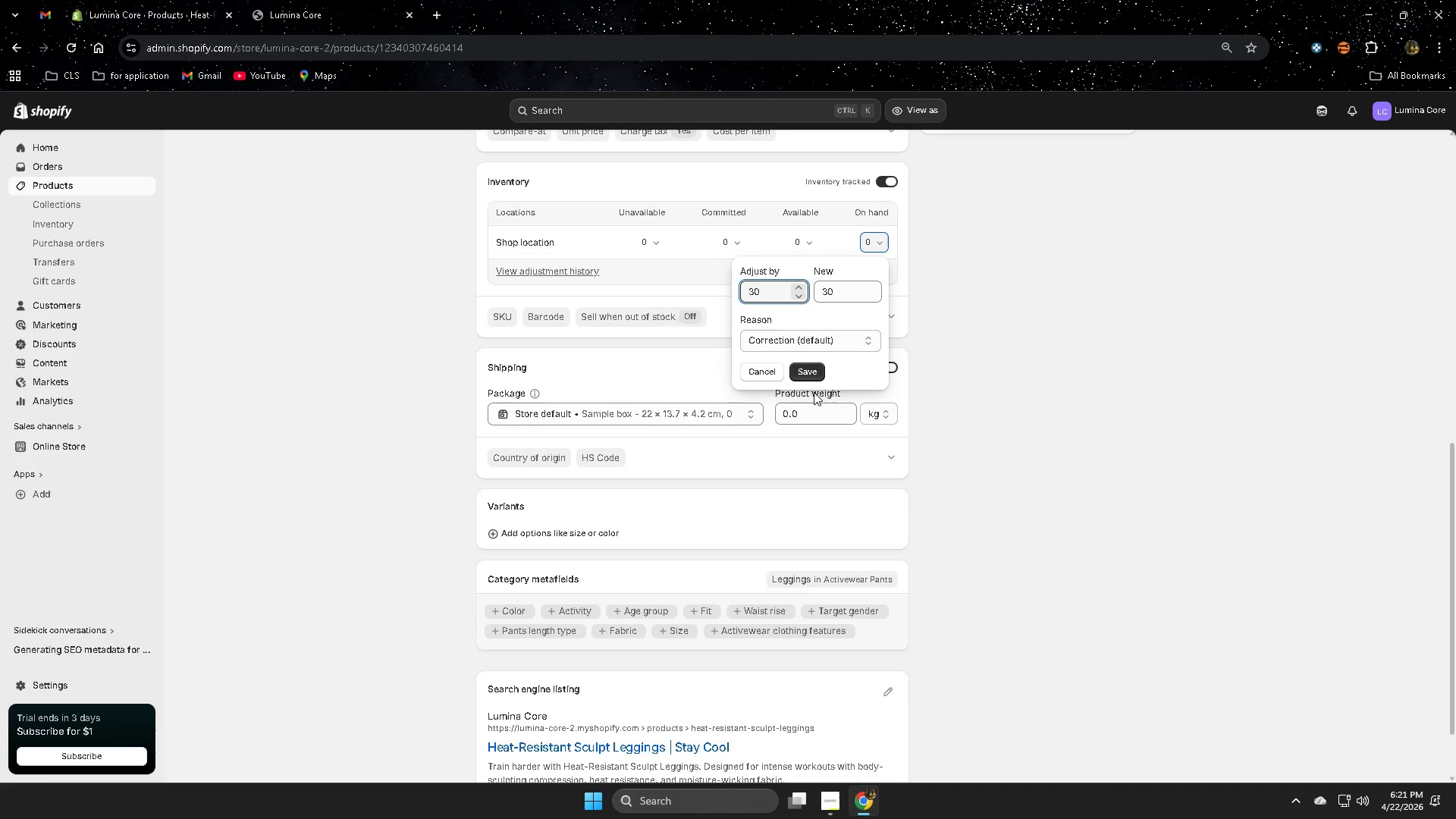 
left_click([804, 369])
 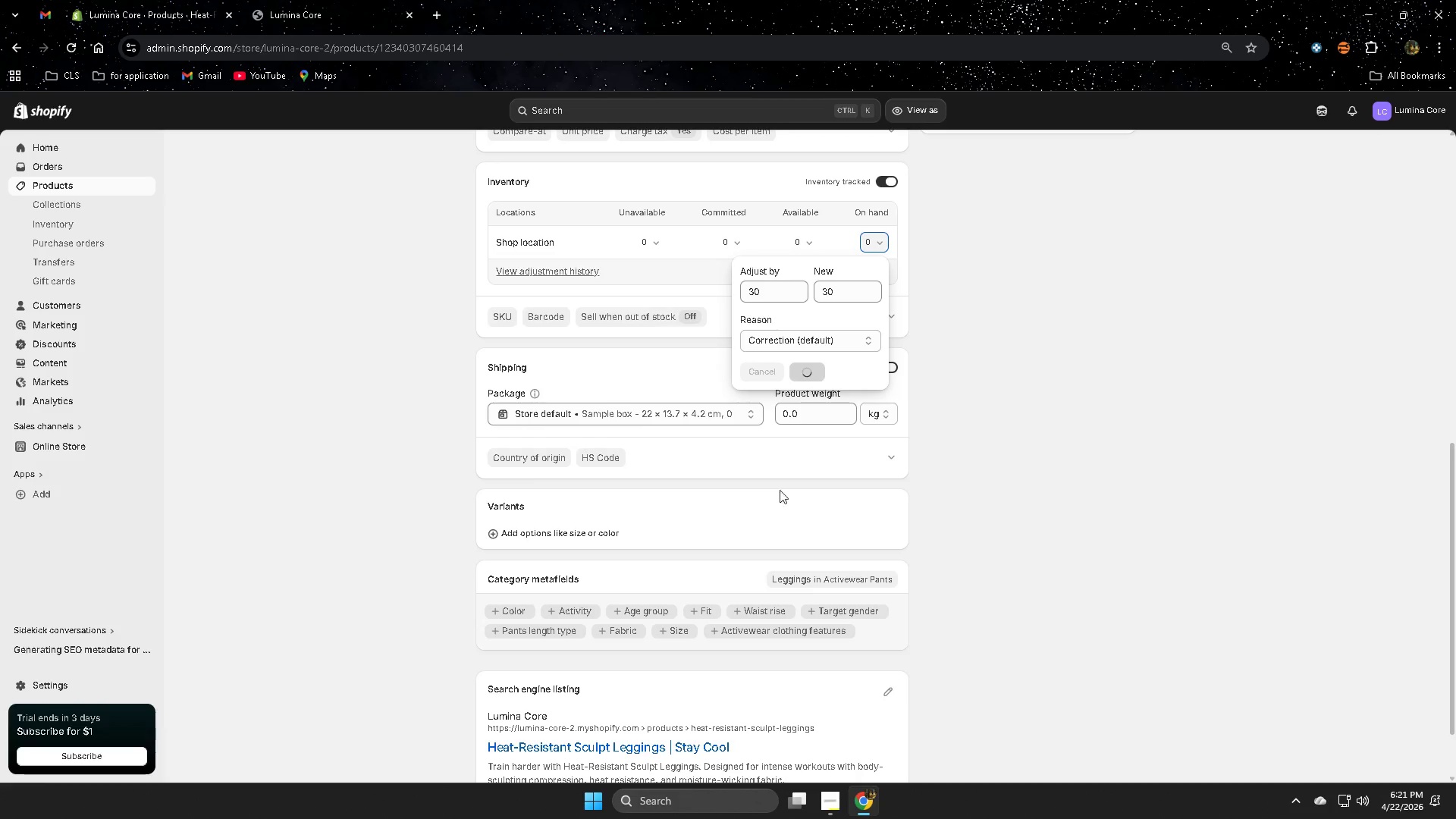 
scroll: coordinate [1168, 340], scroll_direction: up, amount: 18.0
 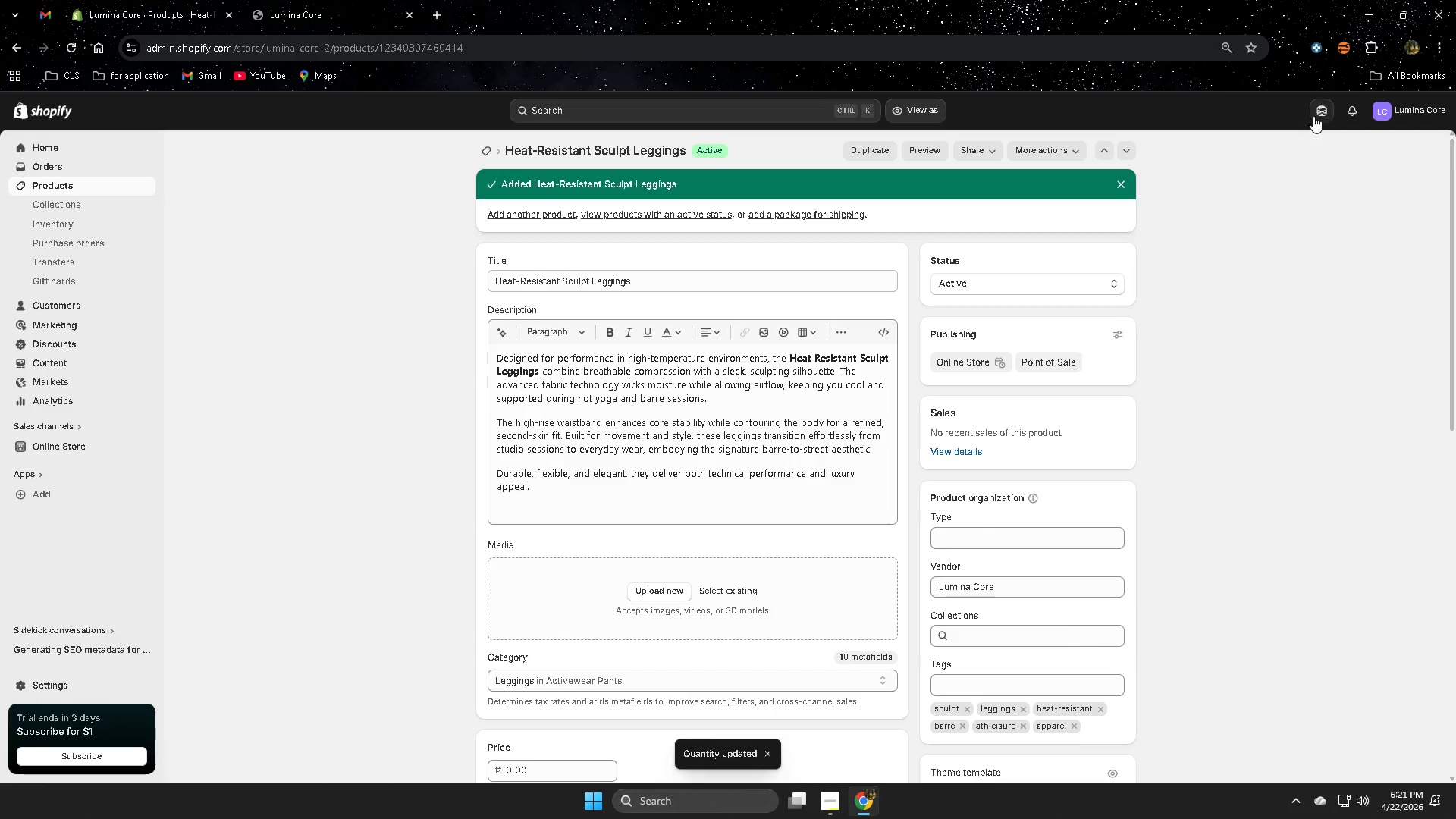 
left_click([1318, 111])
 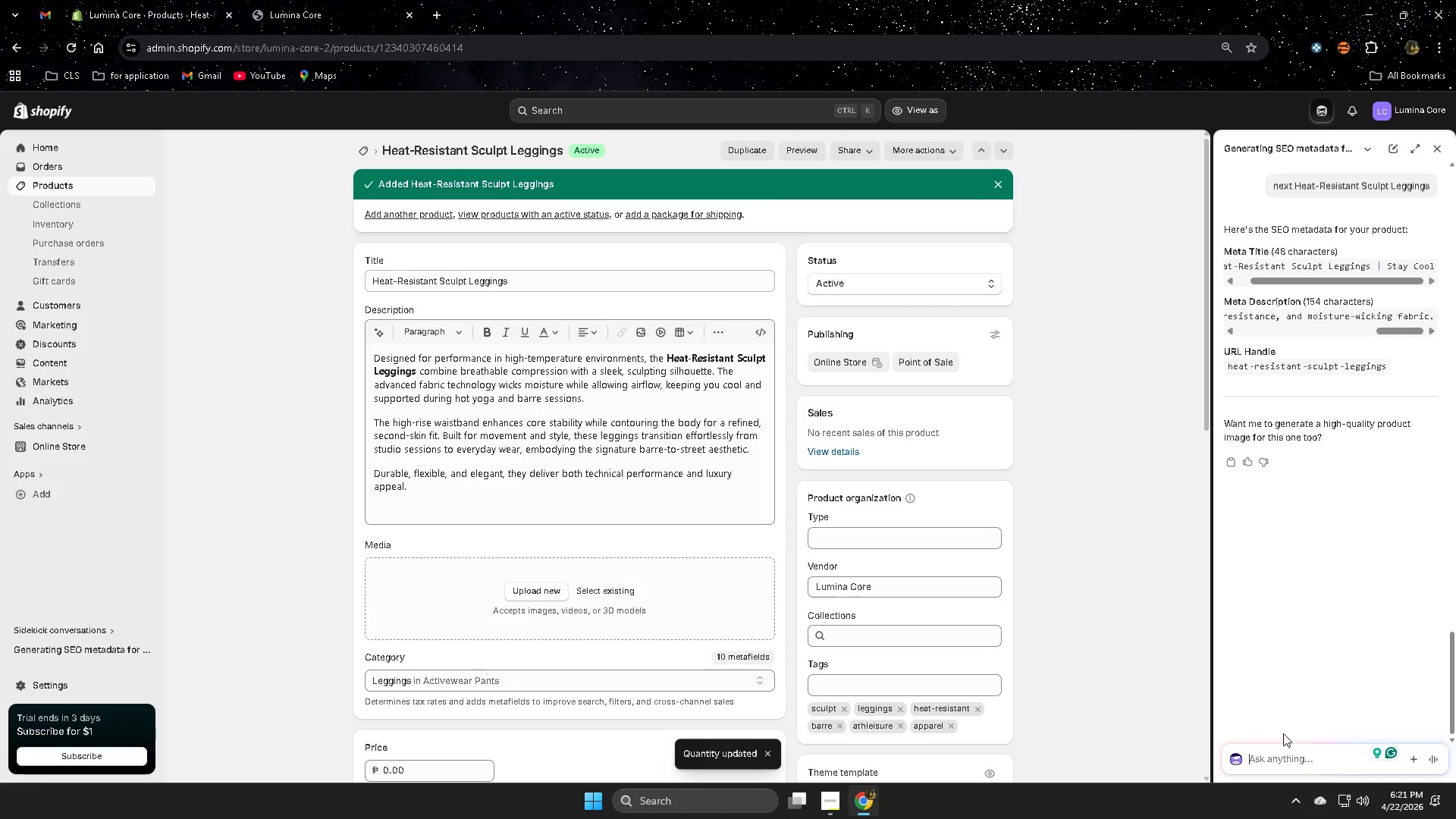 
type(image)
 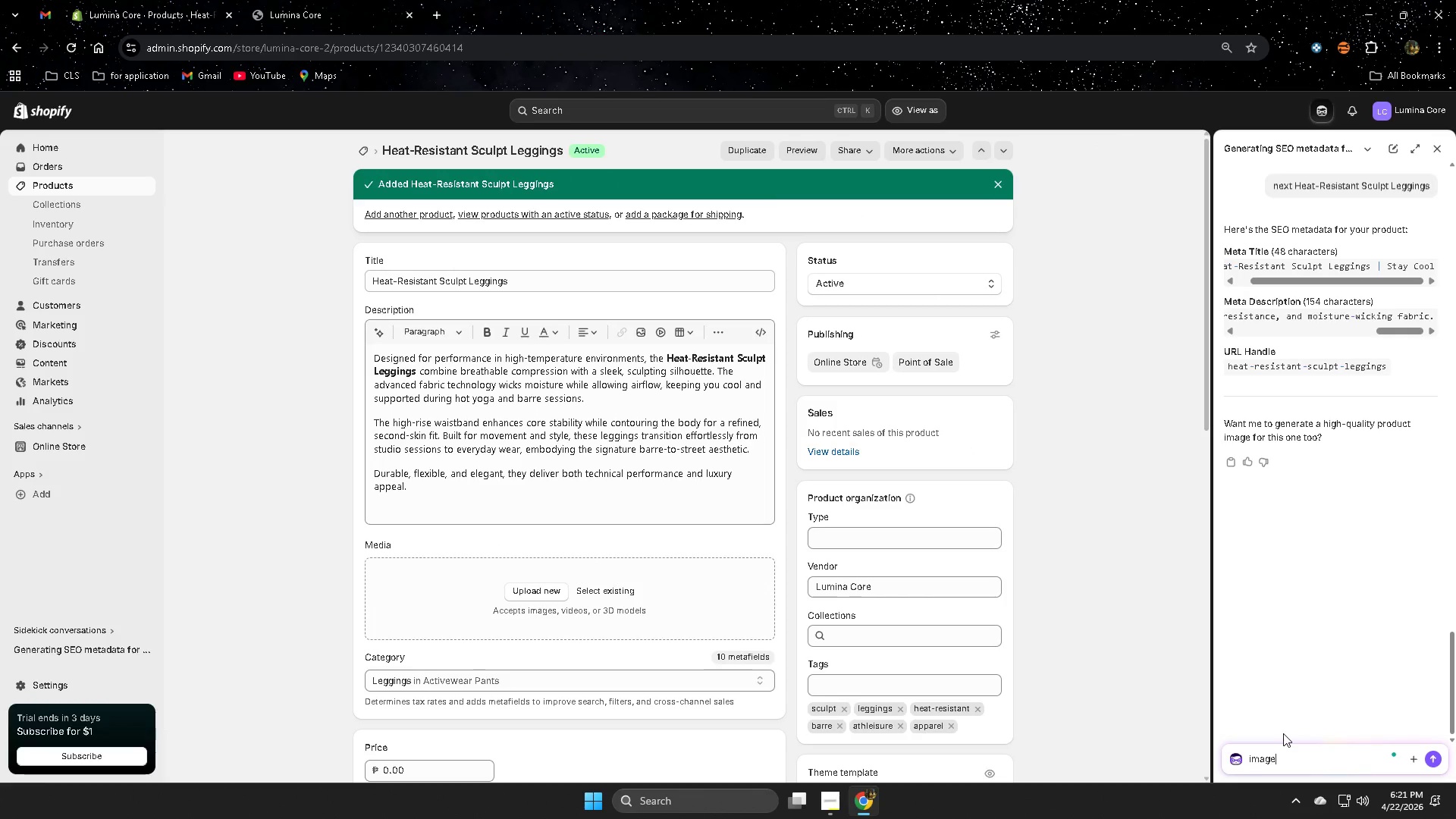 
key(Enter)
 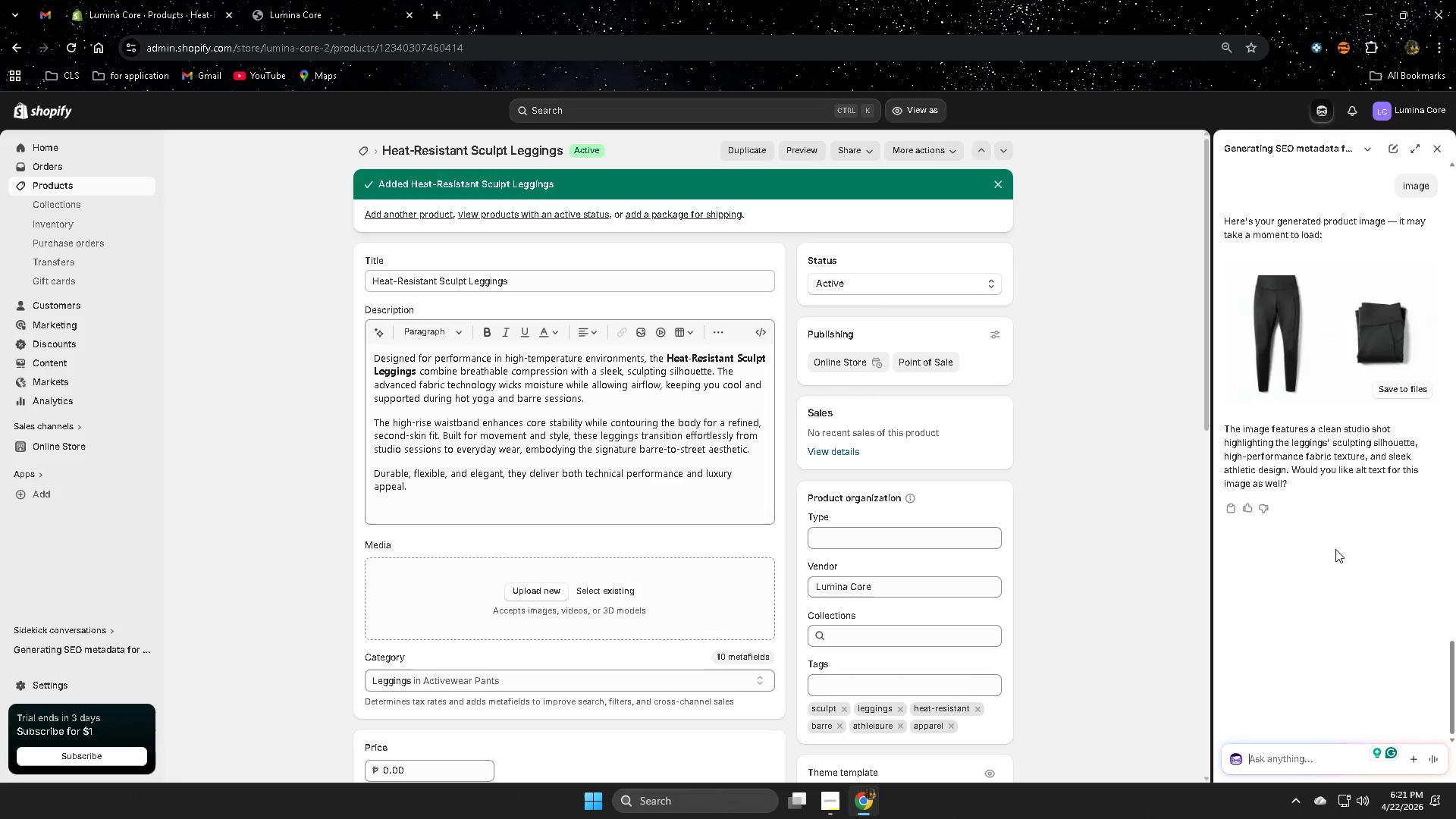 
wait(31.42)
 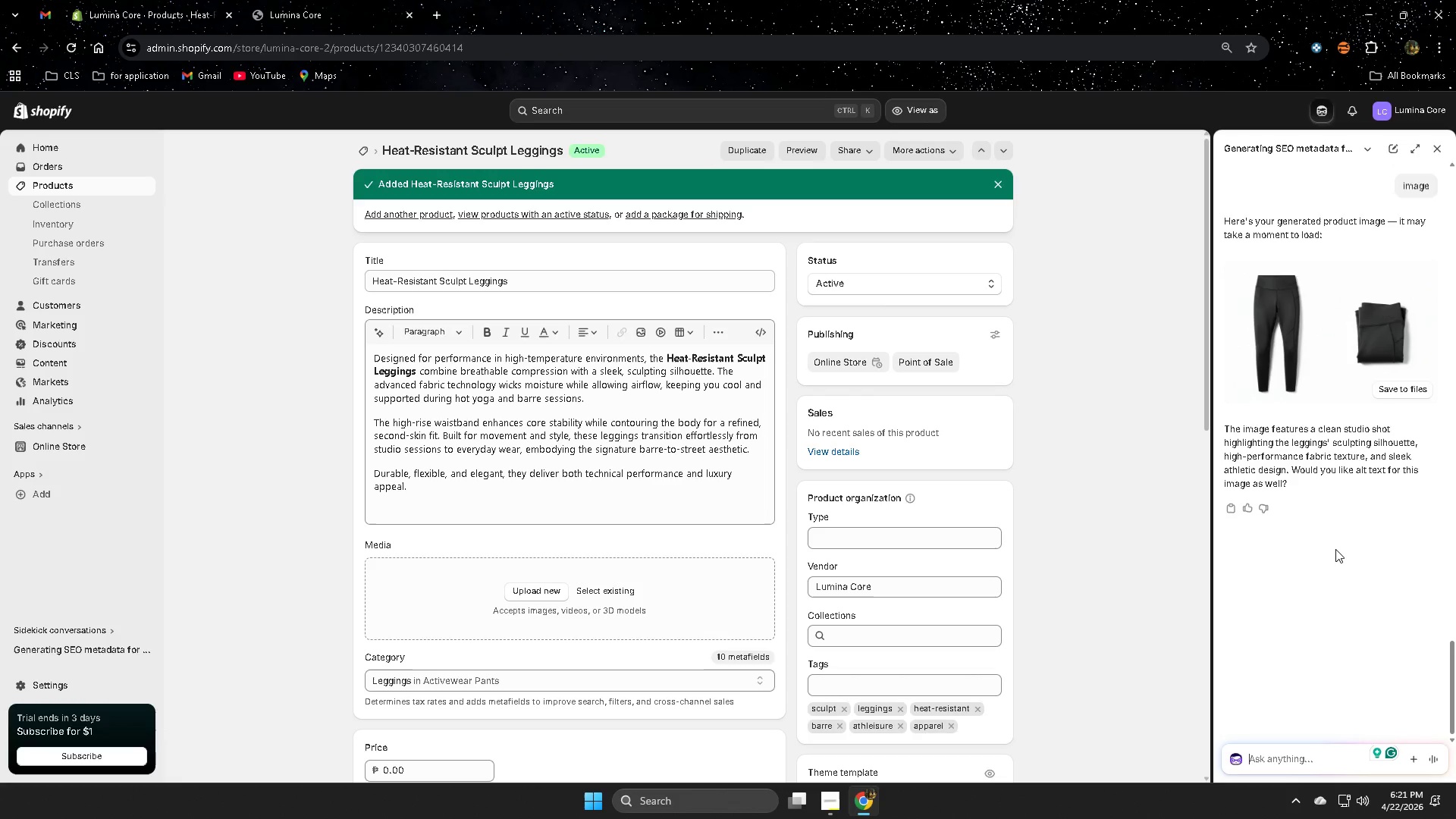 
left_click([1346, 346])
 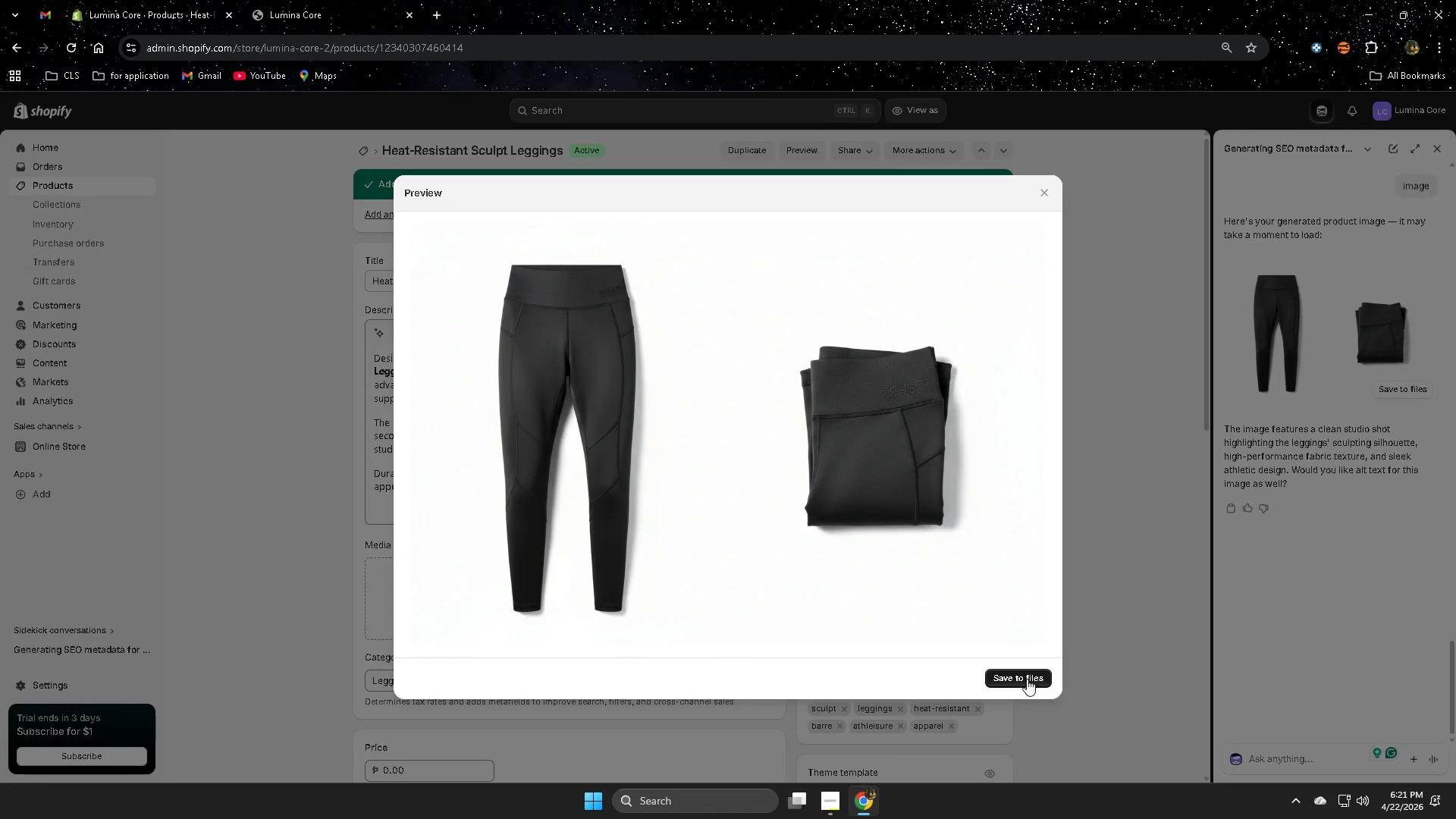 
left_click([1025, 682])
 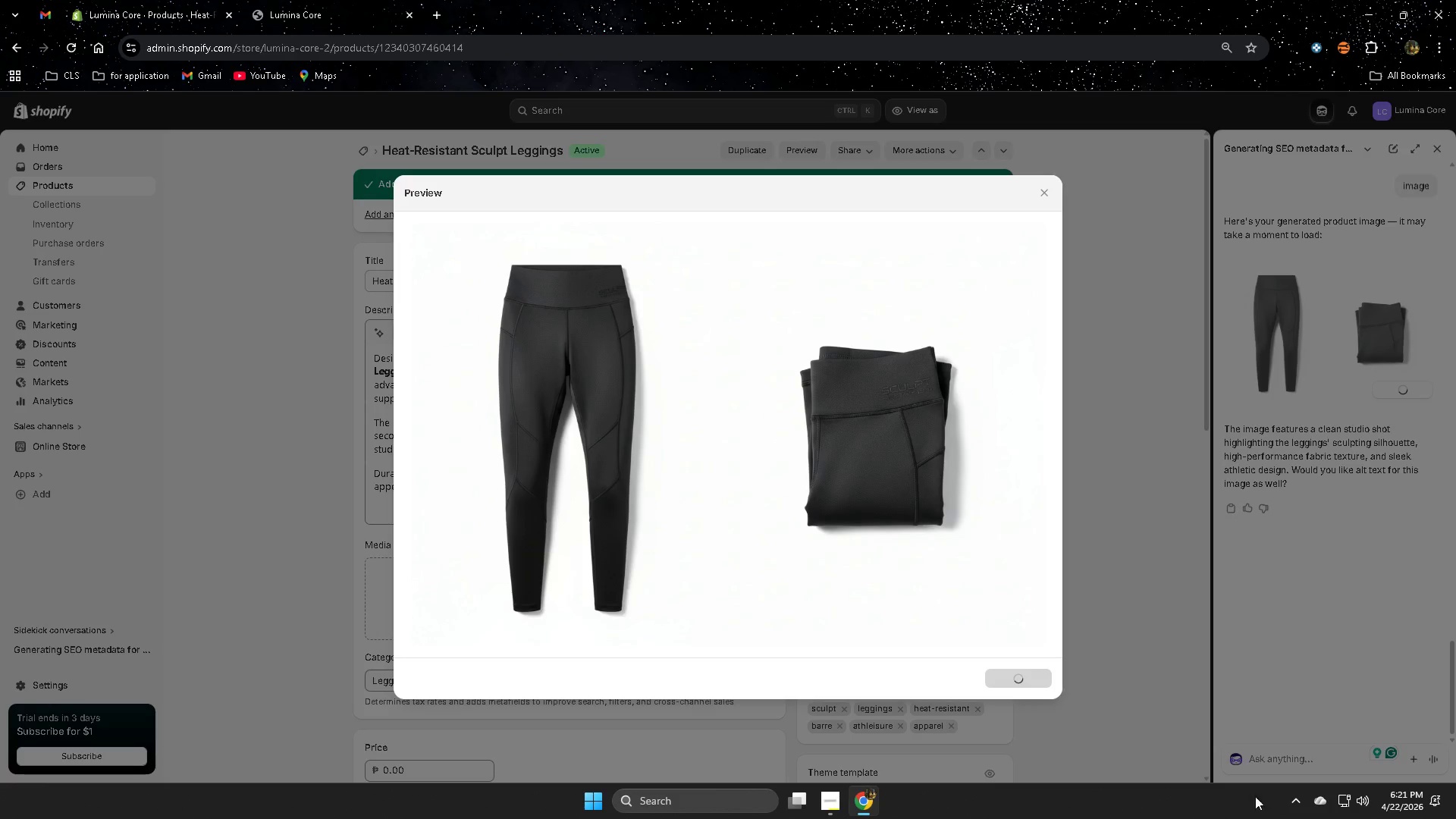 
left_click([1282, 764])
 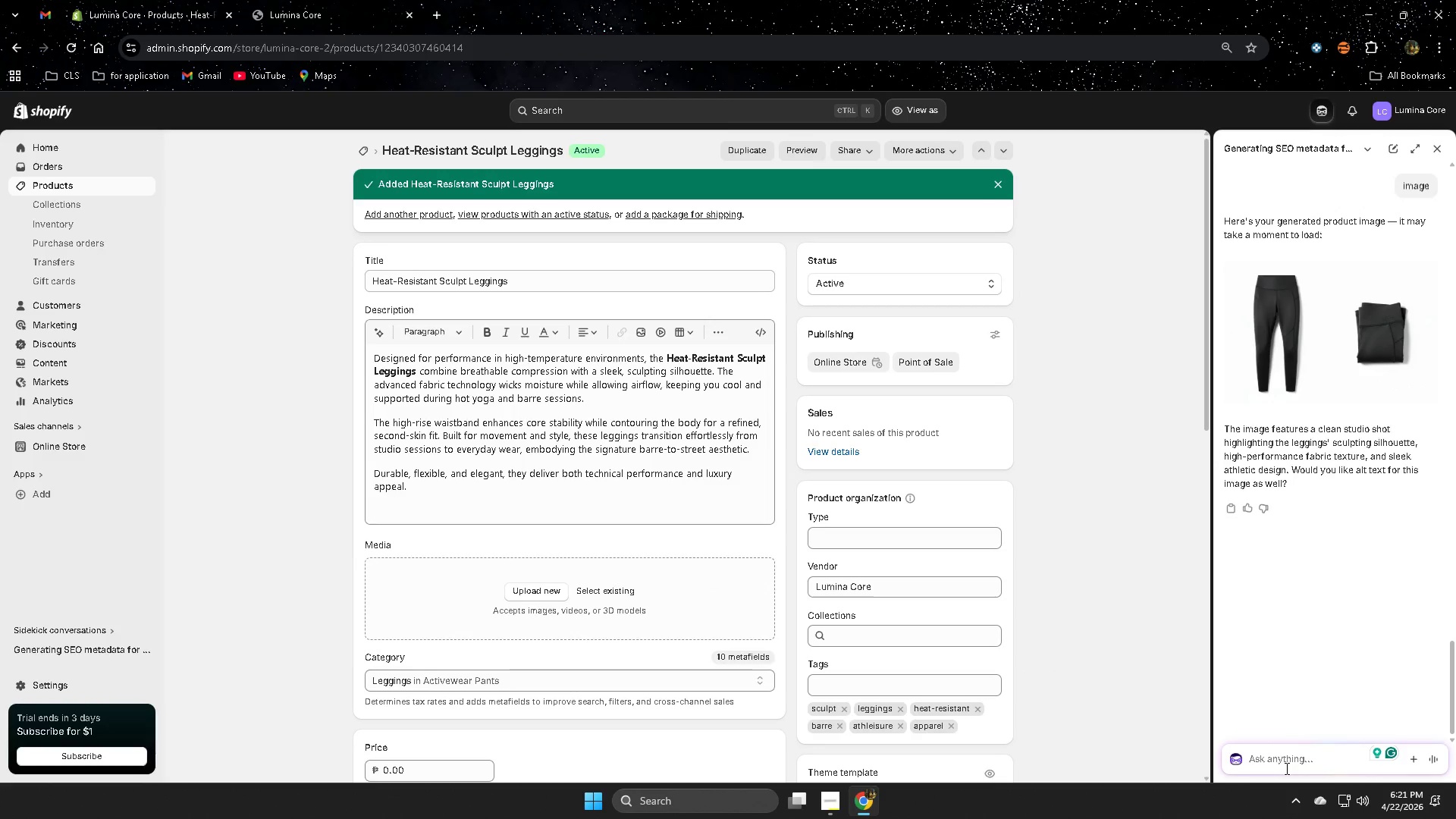 
type(alt text)
 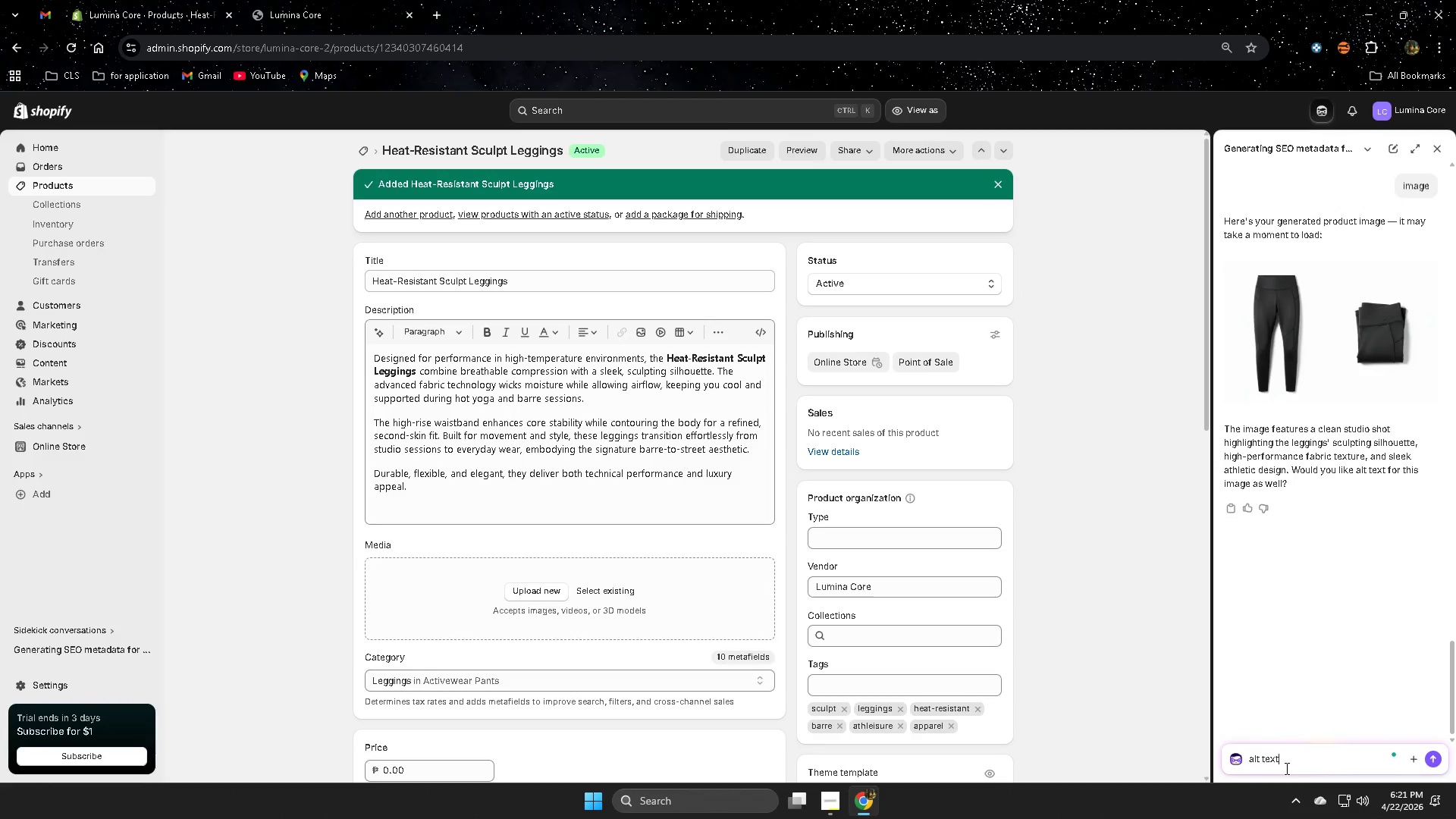 
key(Enter)
 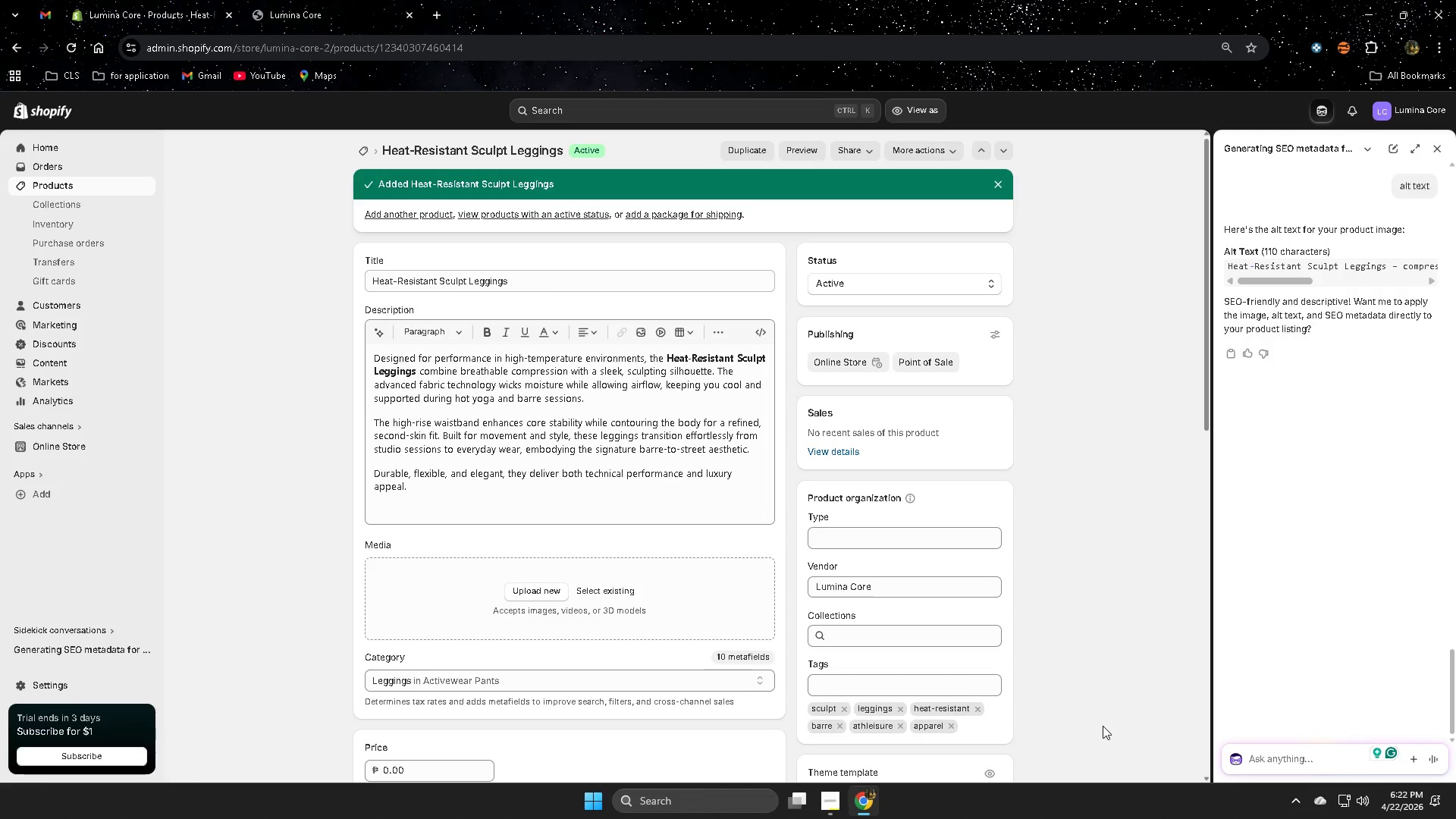 
wait(9.81)
 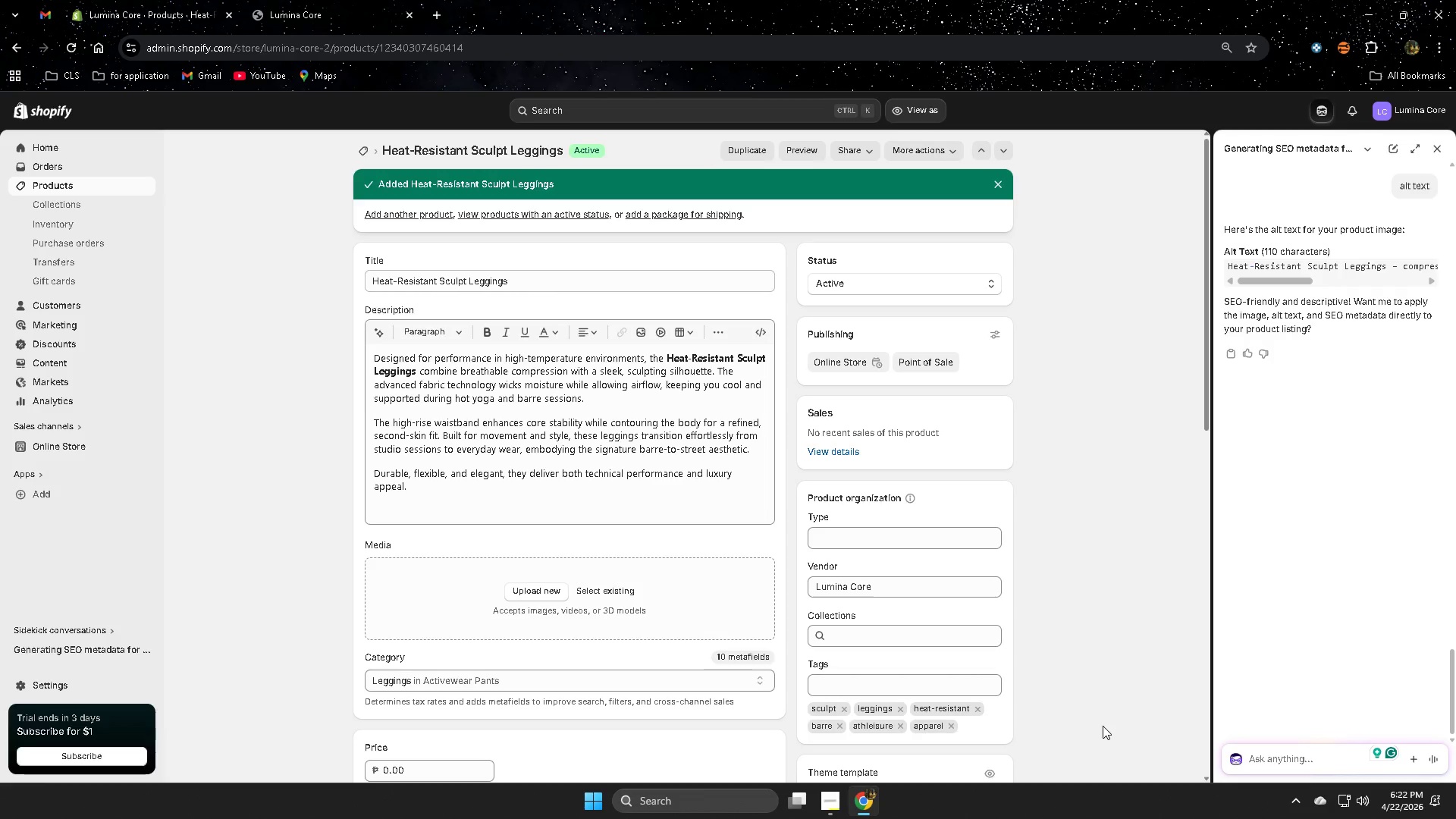 
left_click_drag(start_coordinate=[1285, 284], to_coordinate=[1200, 277])
 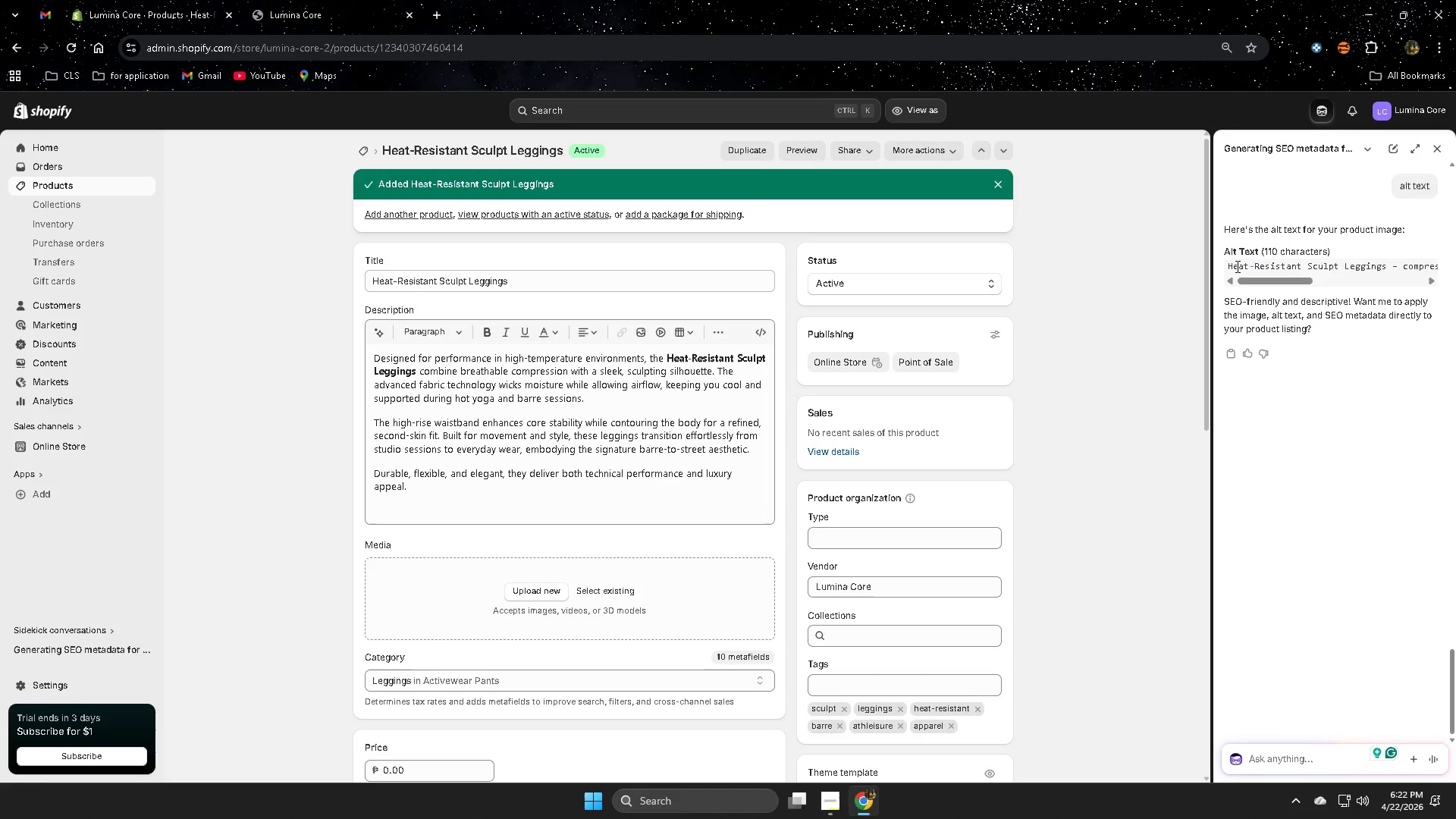 
left_click([1236, 267])
 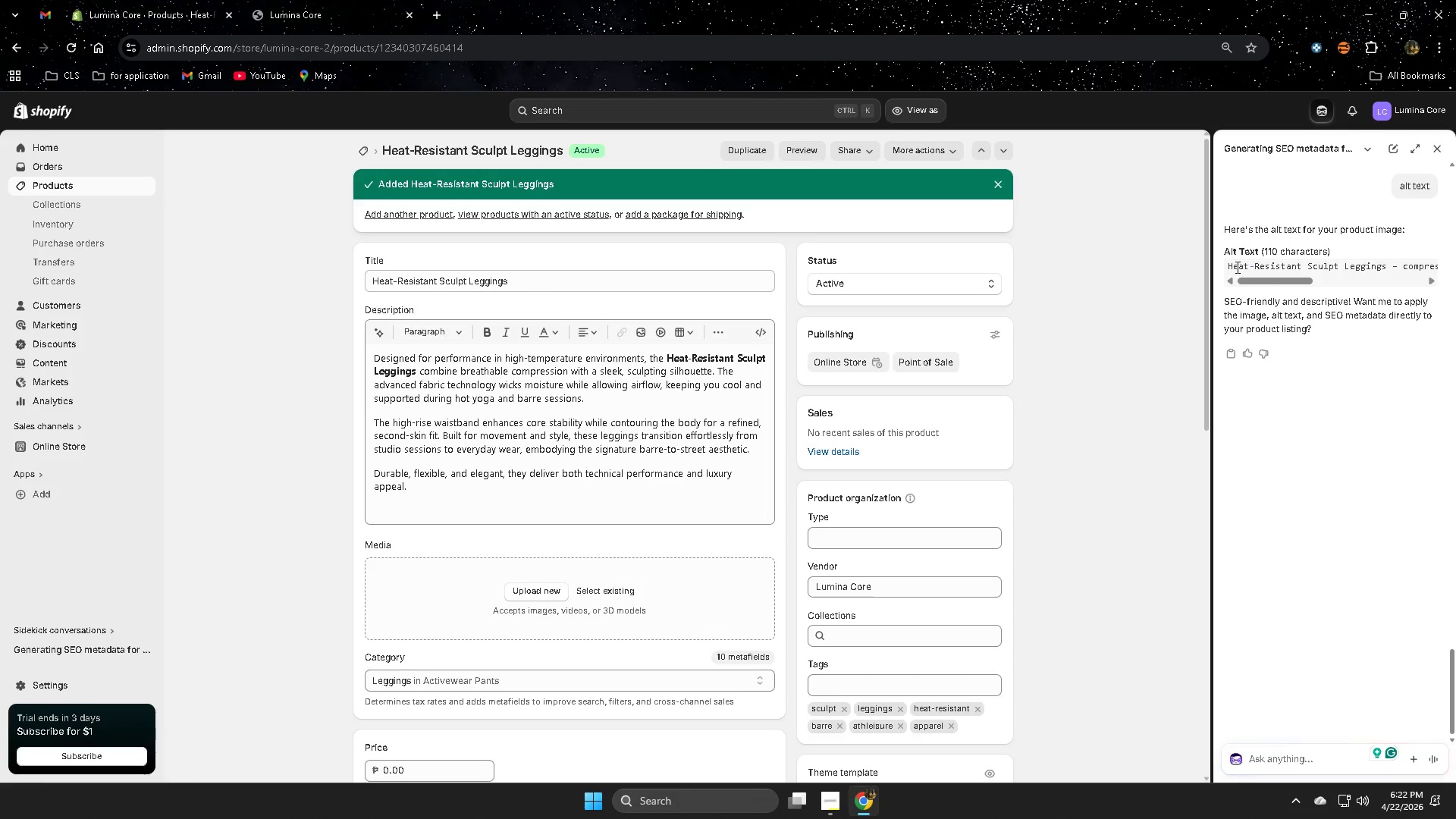 
left_click_drag(start_coordinate=[1236, 267], to_coordinate=[1452, 268])
 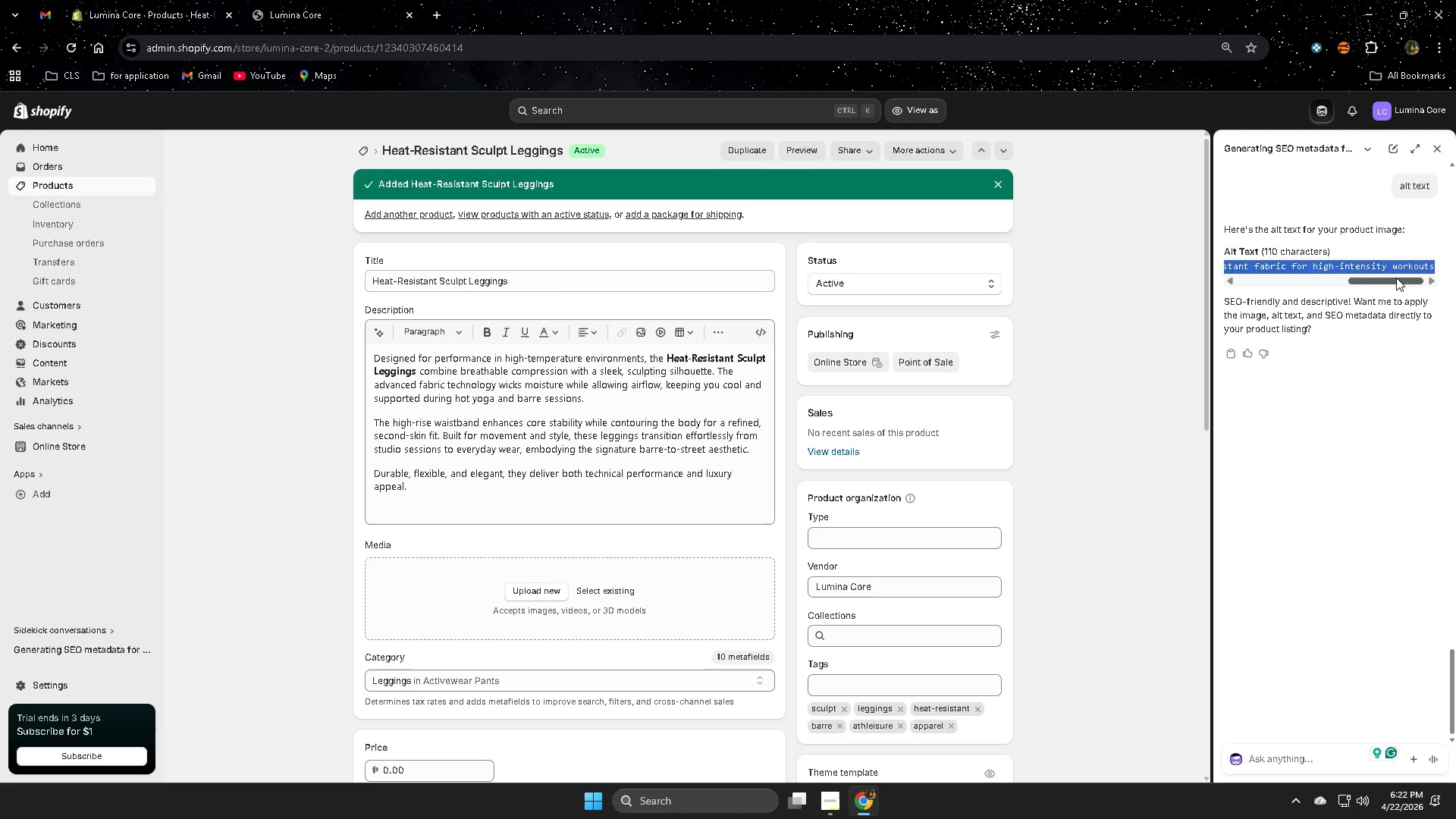 
left_click_drag(start_coordinate=[1396, 278], to_coordinate=[1216, 286])
 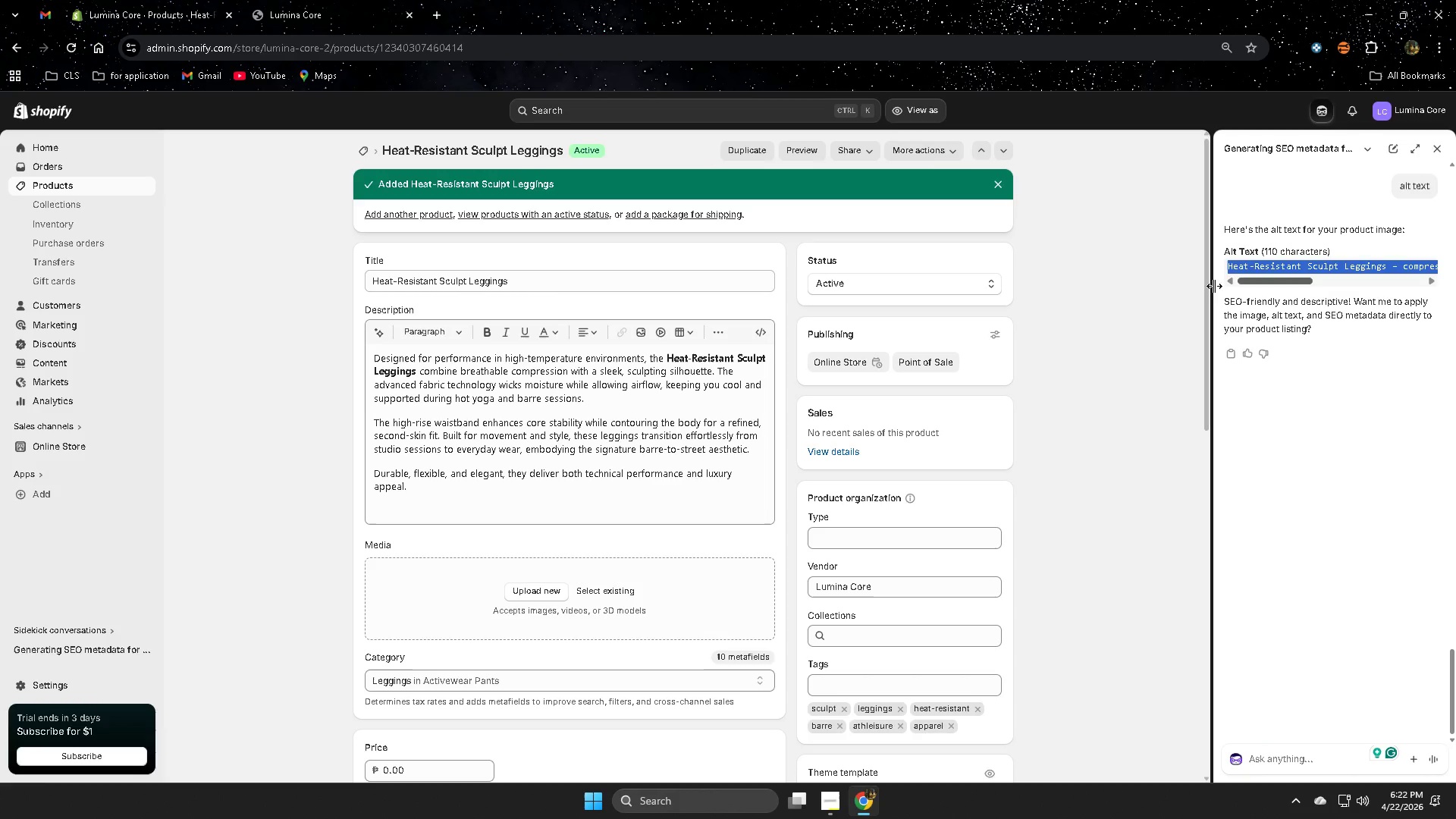 
key(Control+ControlLeft)
 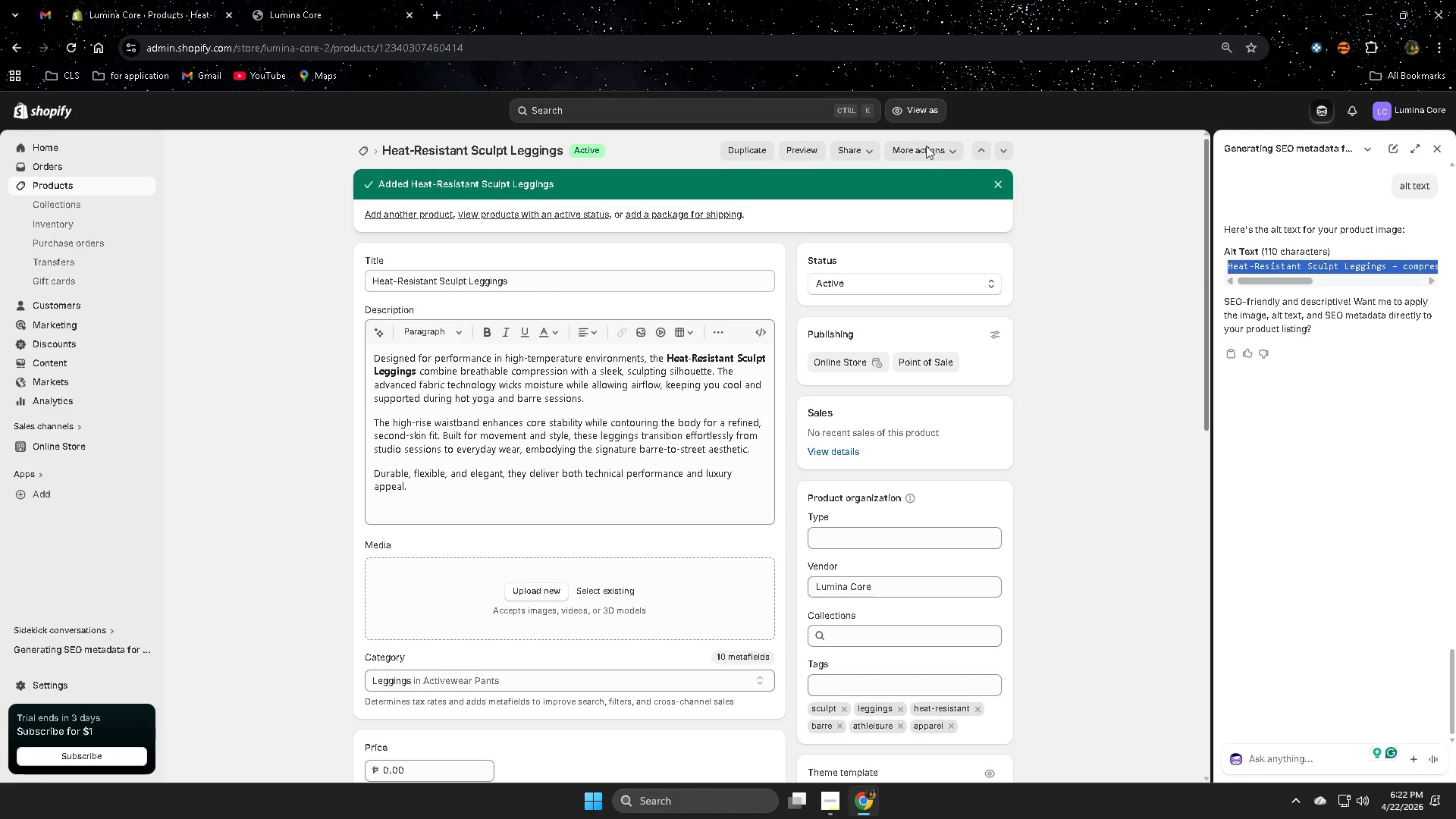 
key(Control+C)
 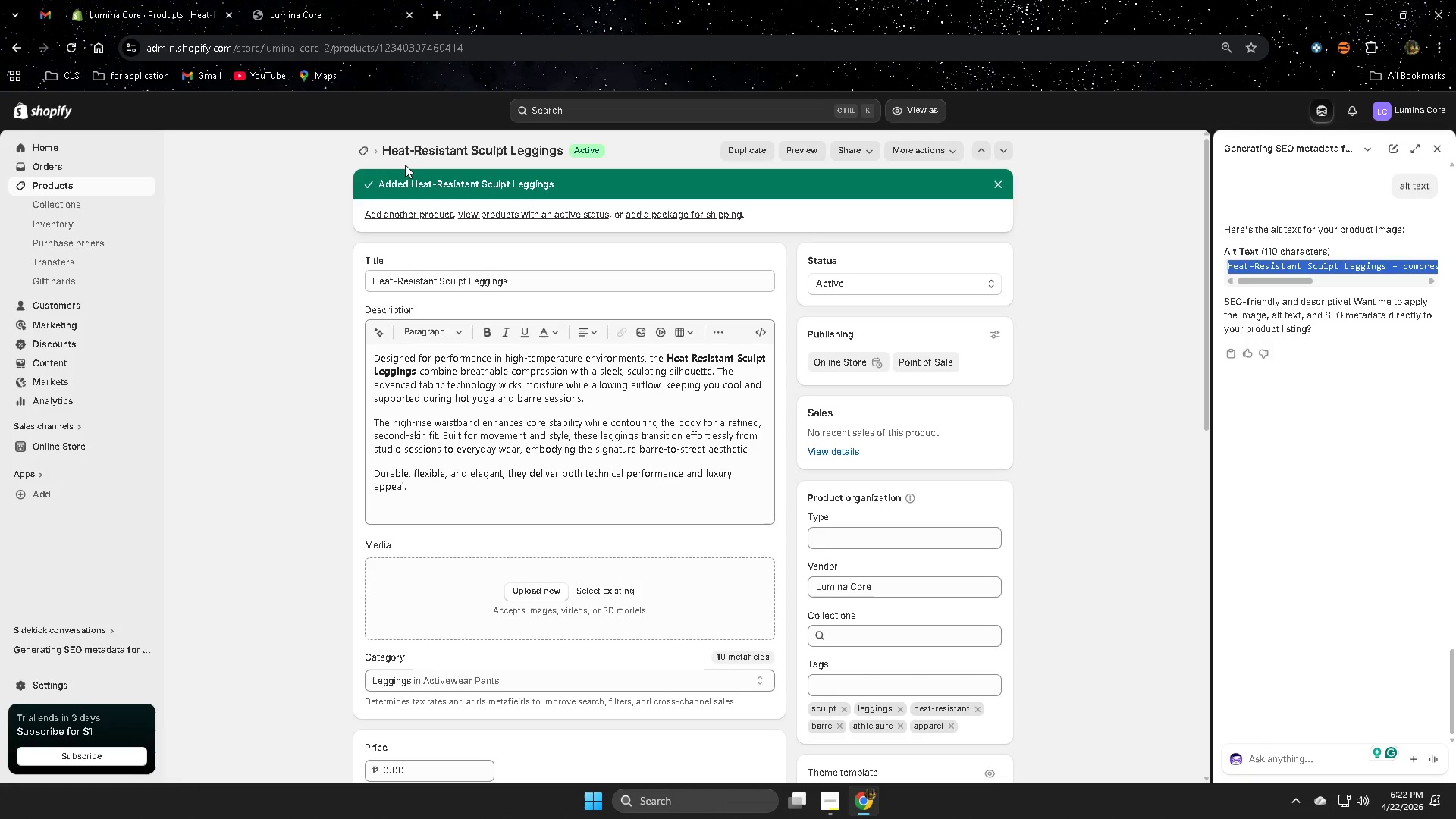 
scroll: coordinate [443, 517], scroll_direction: down, amount: 1.0
 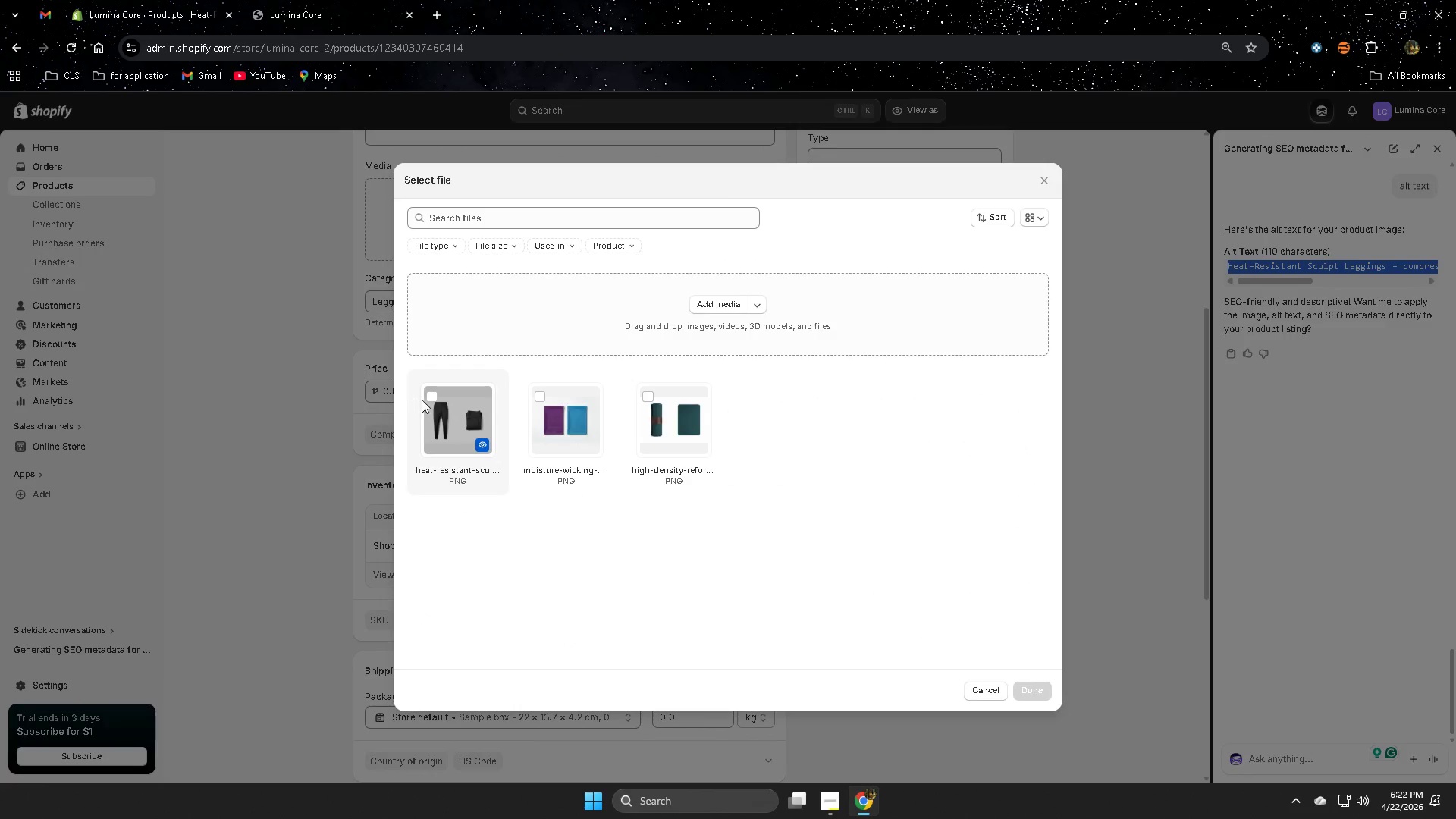 
left_click([1023, 695])
 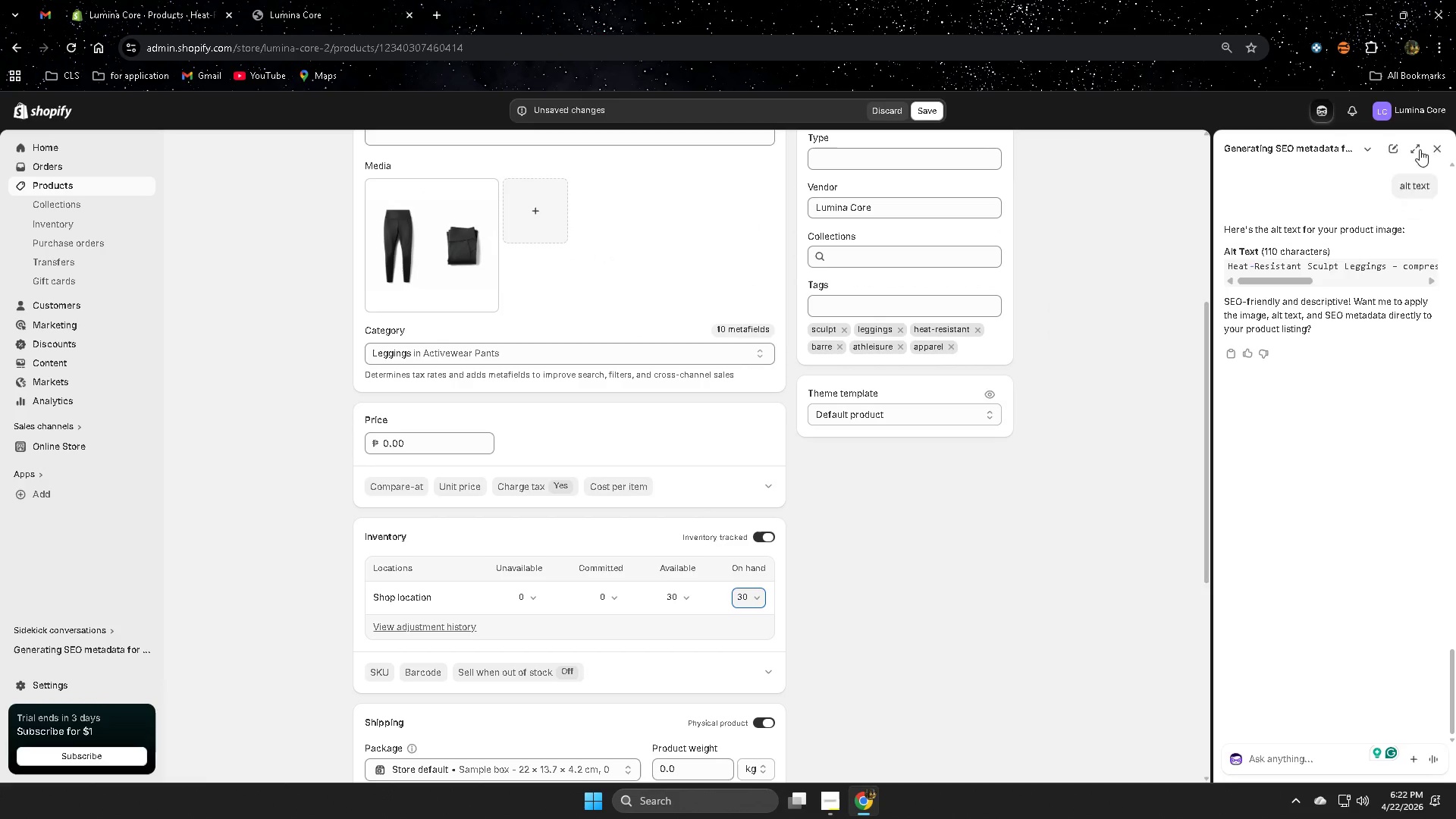 
left_click([1436, 148])
 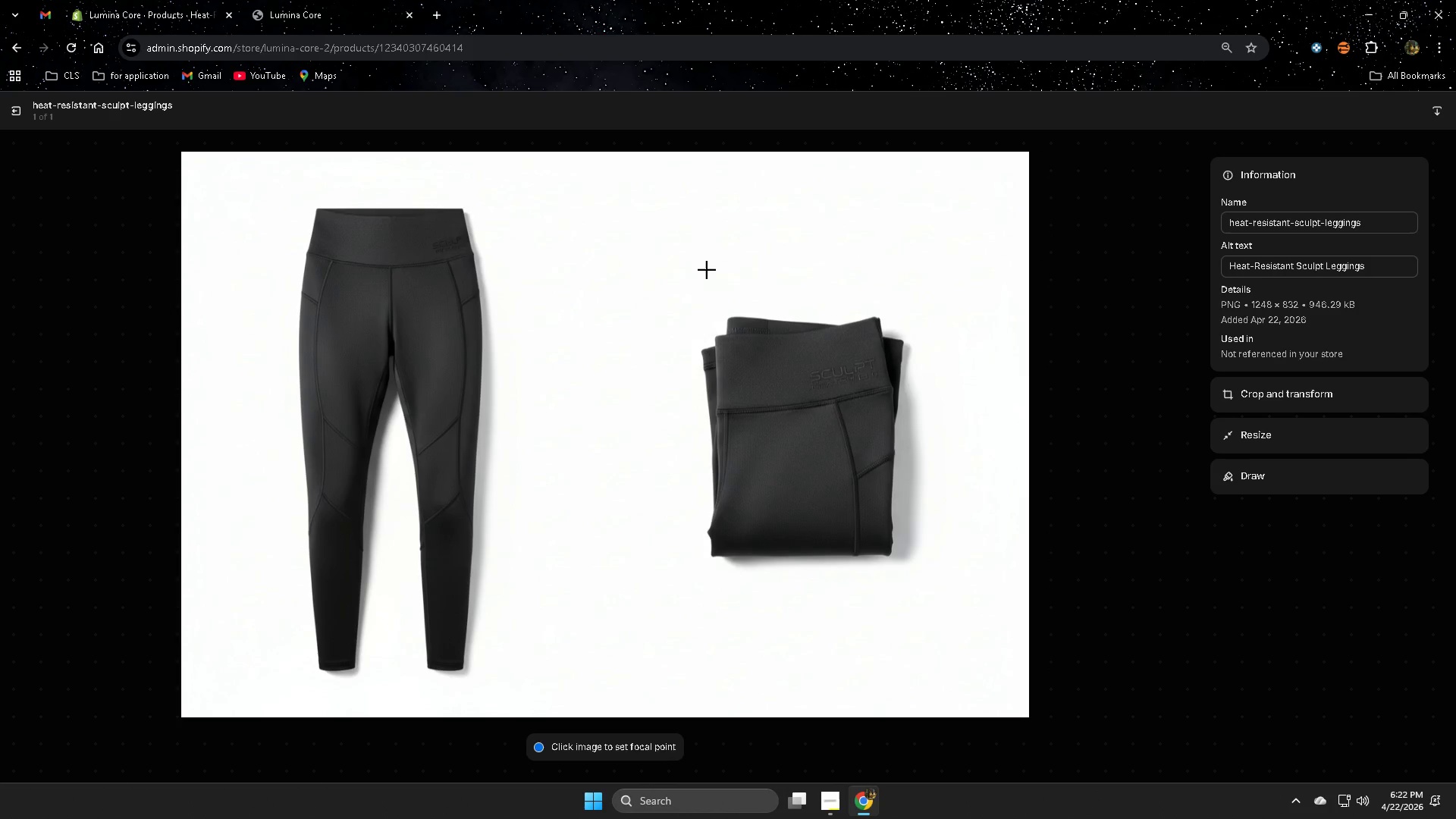 
double_click([1363, 265])
 